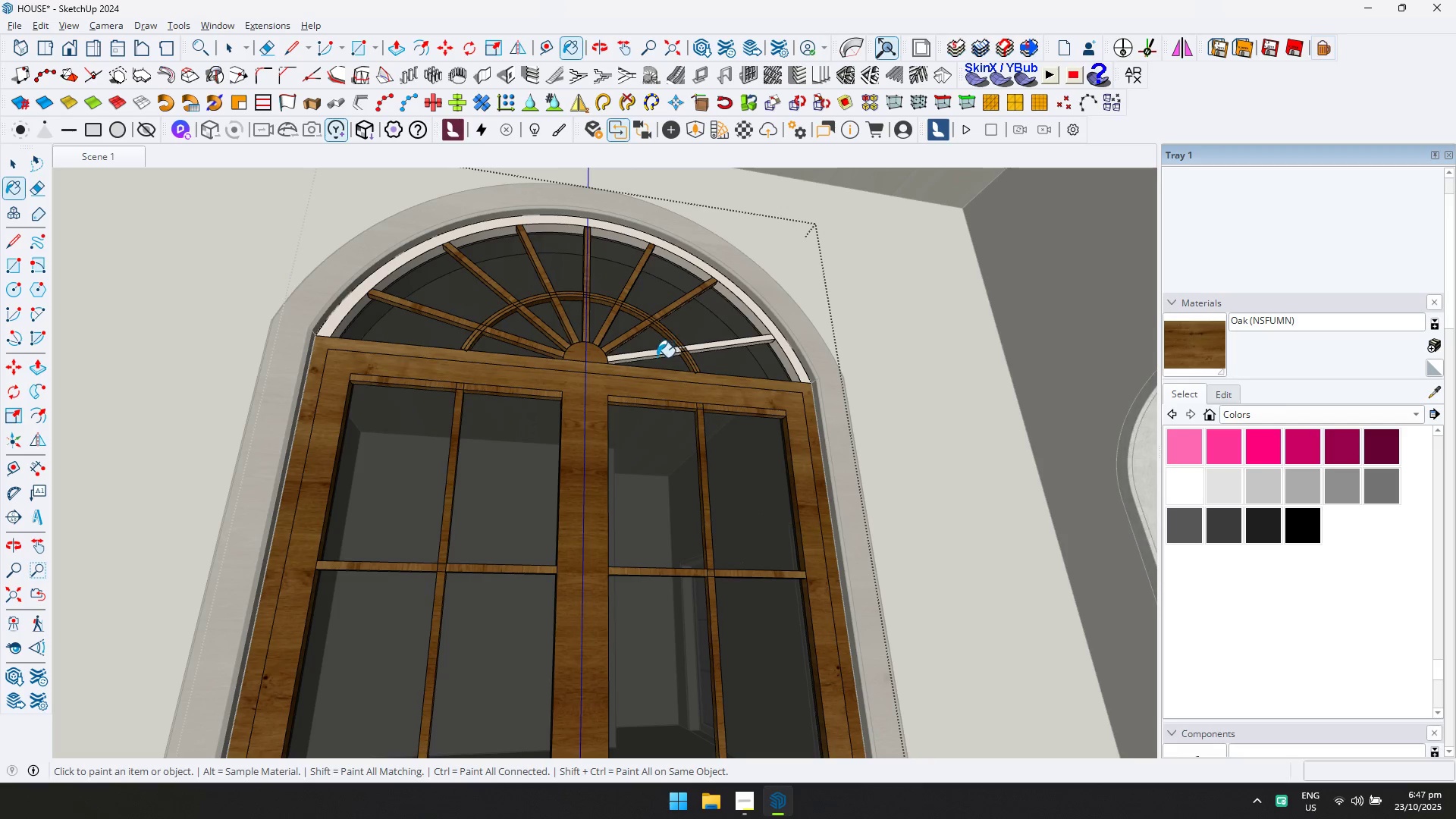 
left_click([657, 356])
 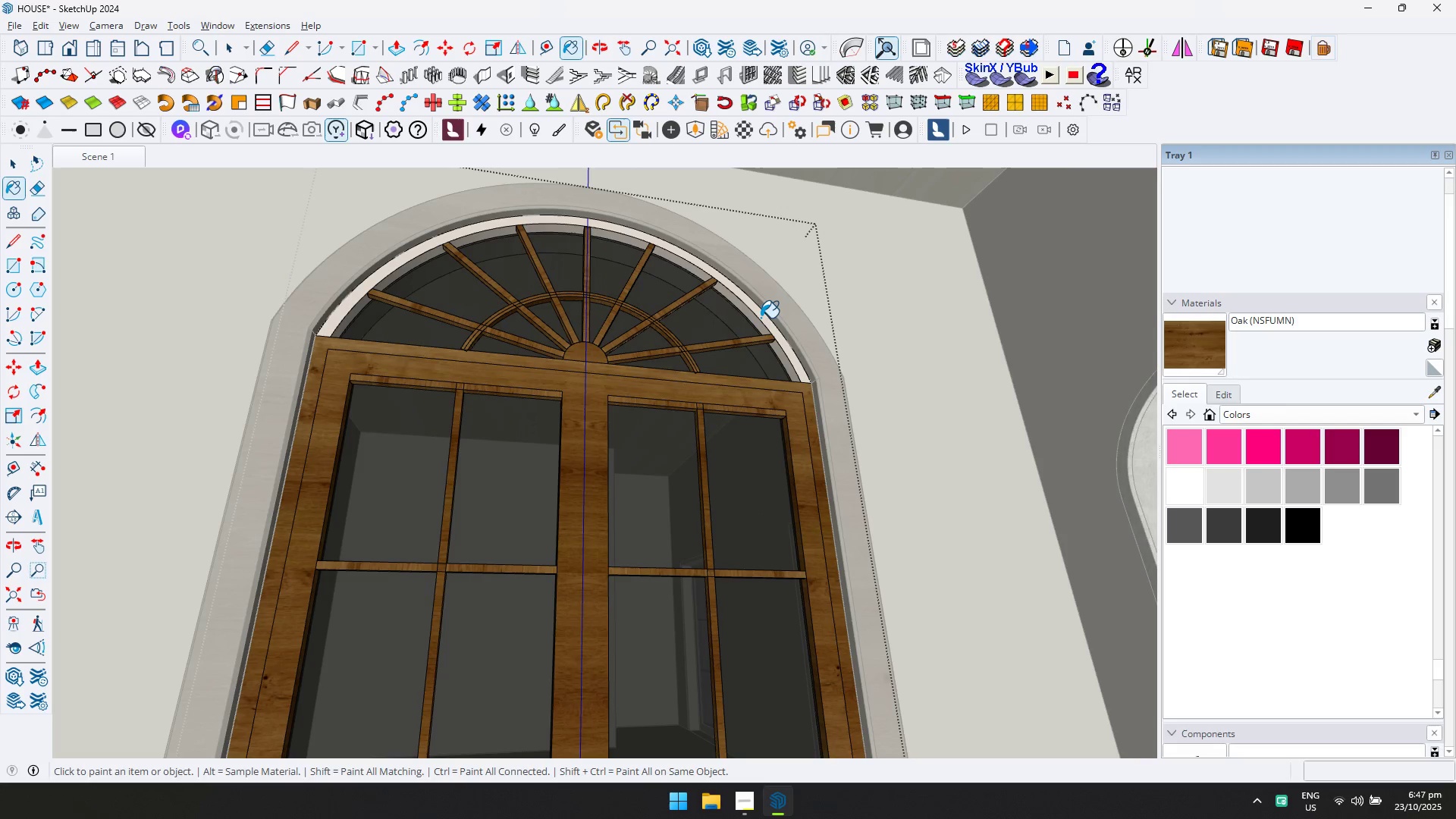 
left_click([761, 319])
 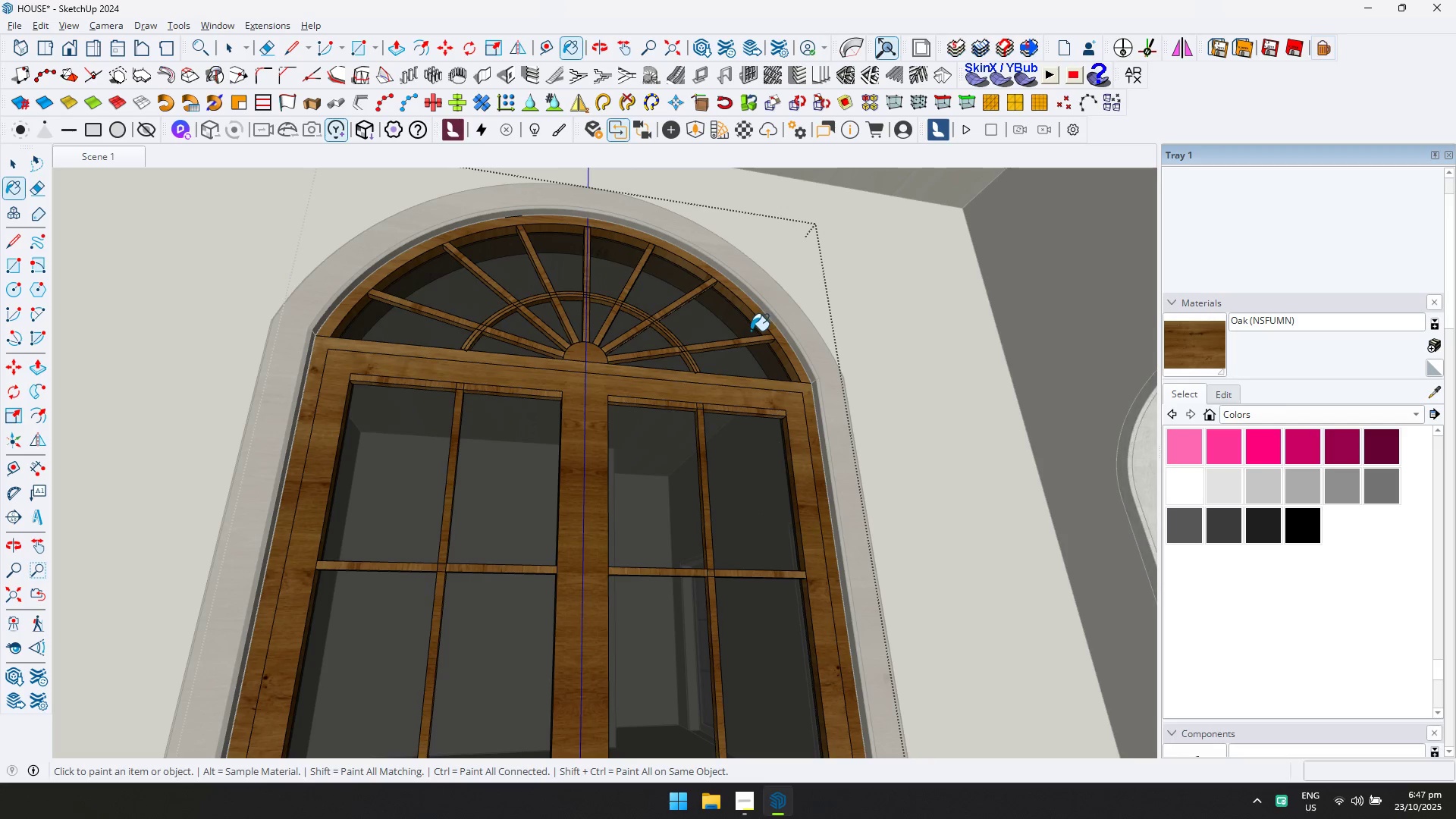 
scroll: coordinate [737, 344], scroll_direction: down, amount: 17.0
 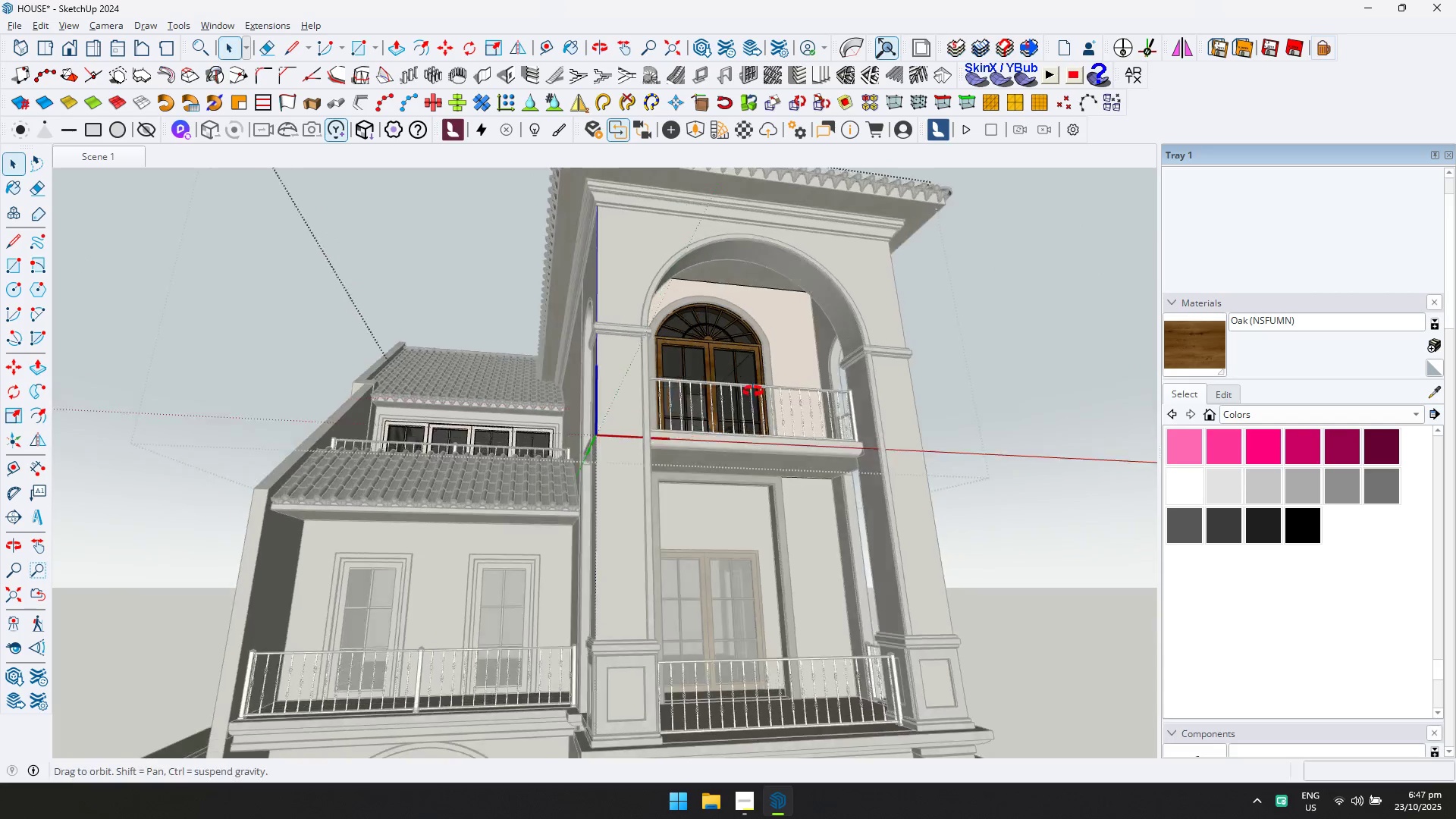 
key(Escape)
 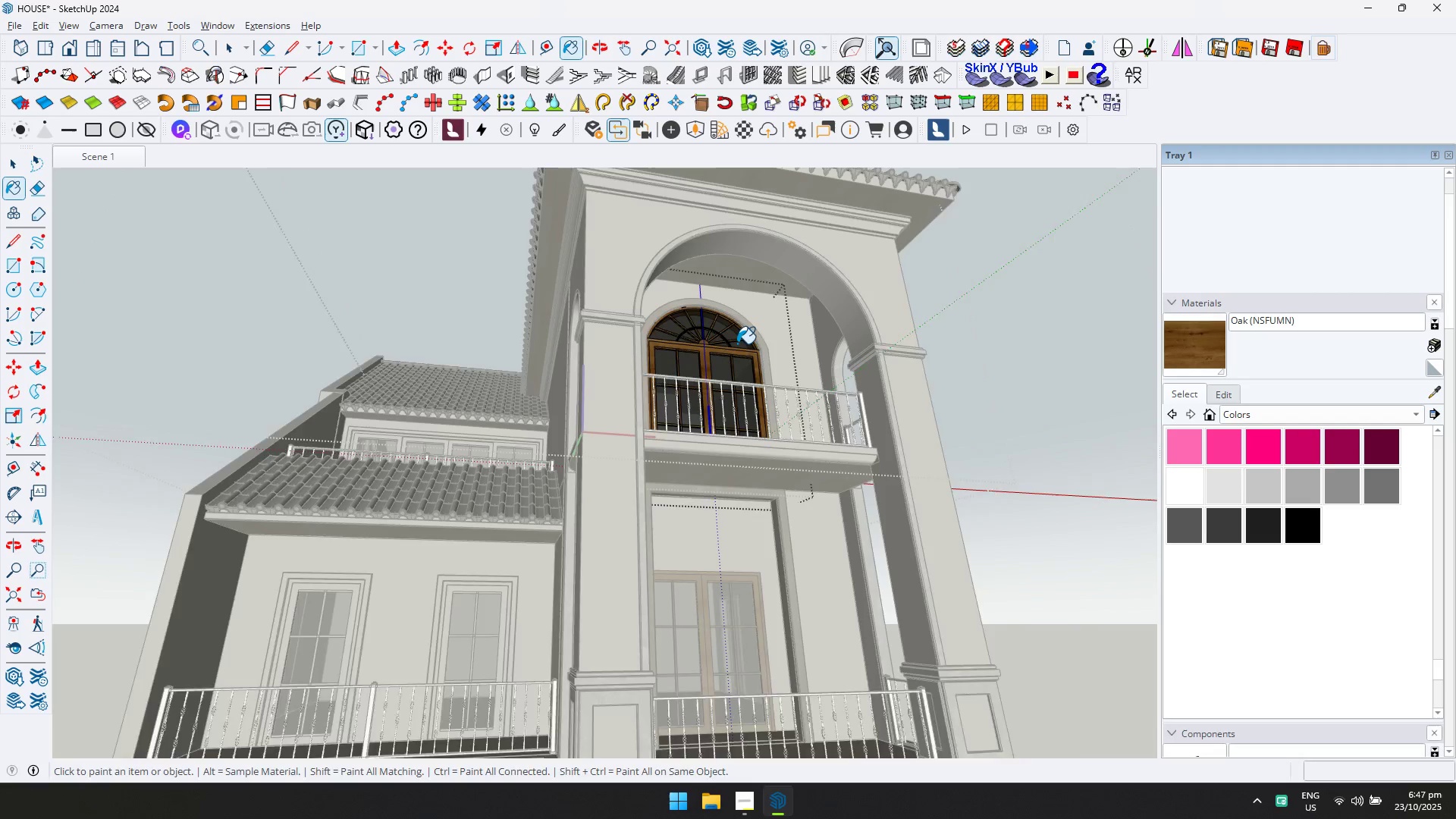 
key(Space)
 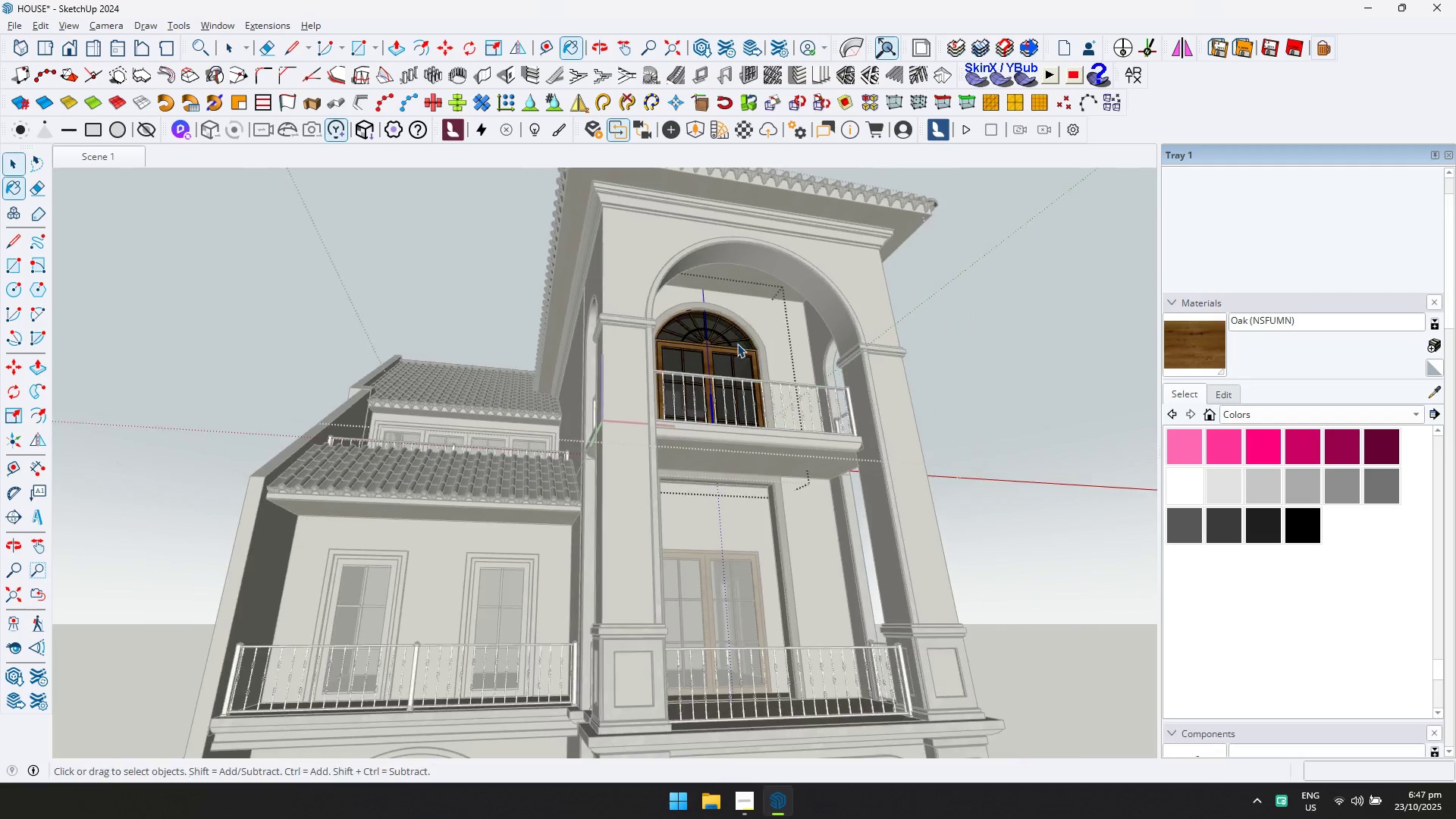 
key(Escape)
 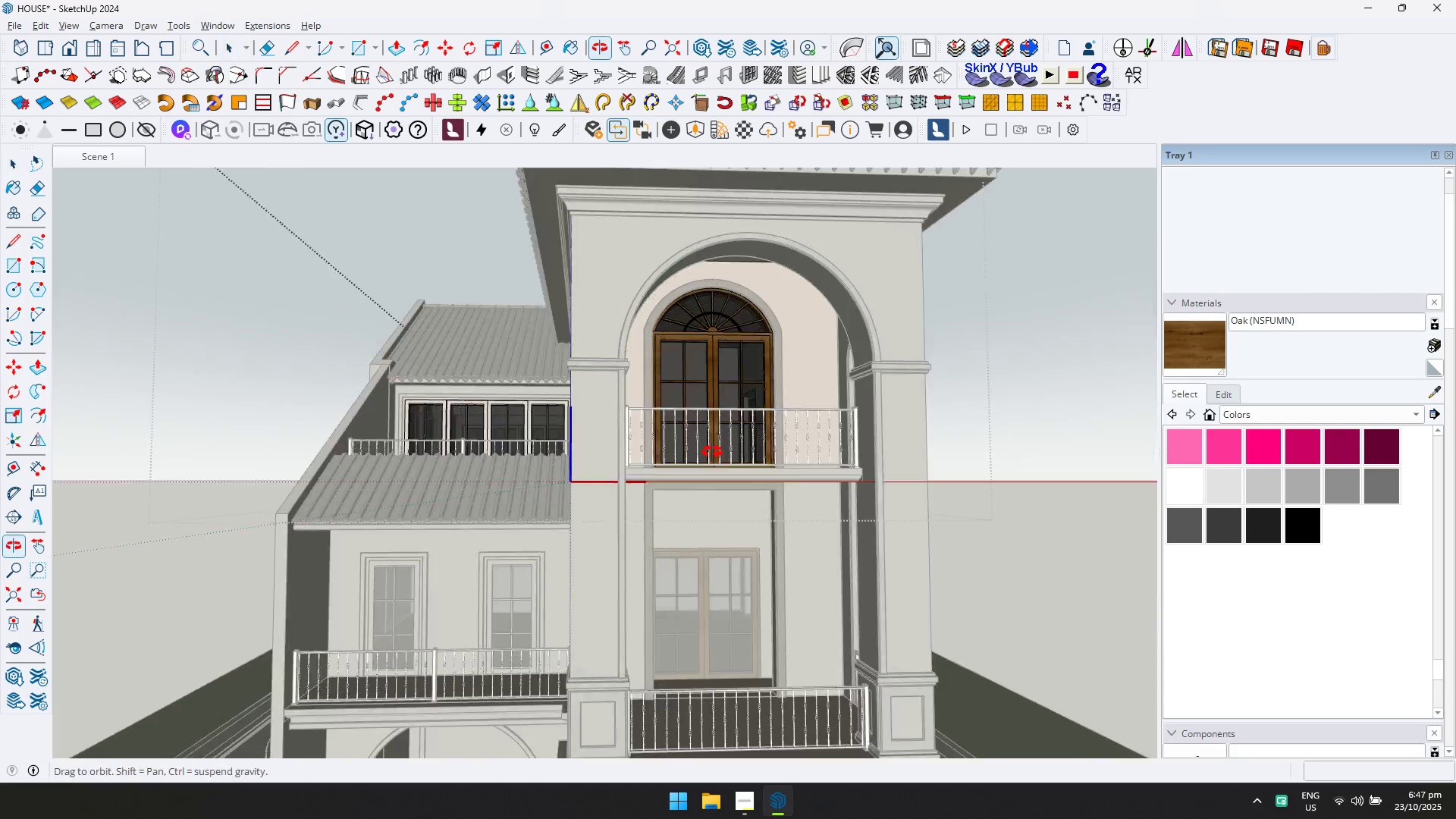 
key(Escape)
 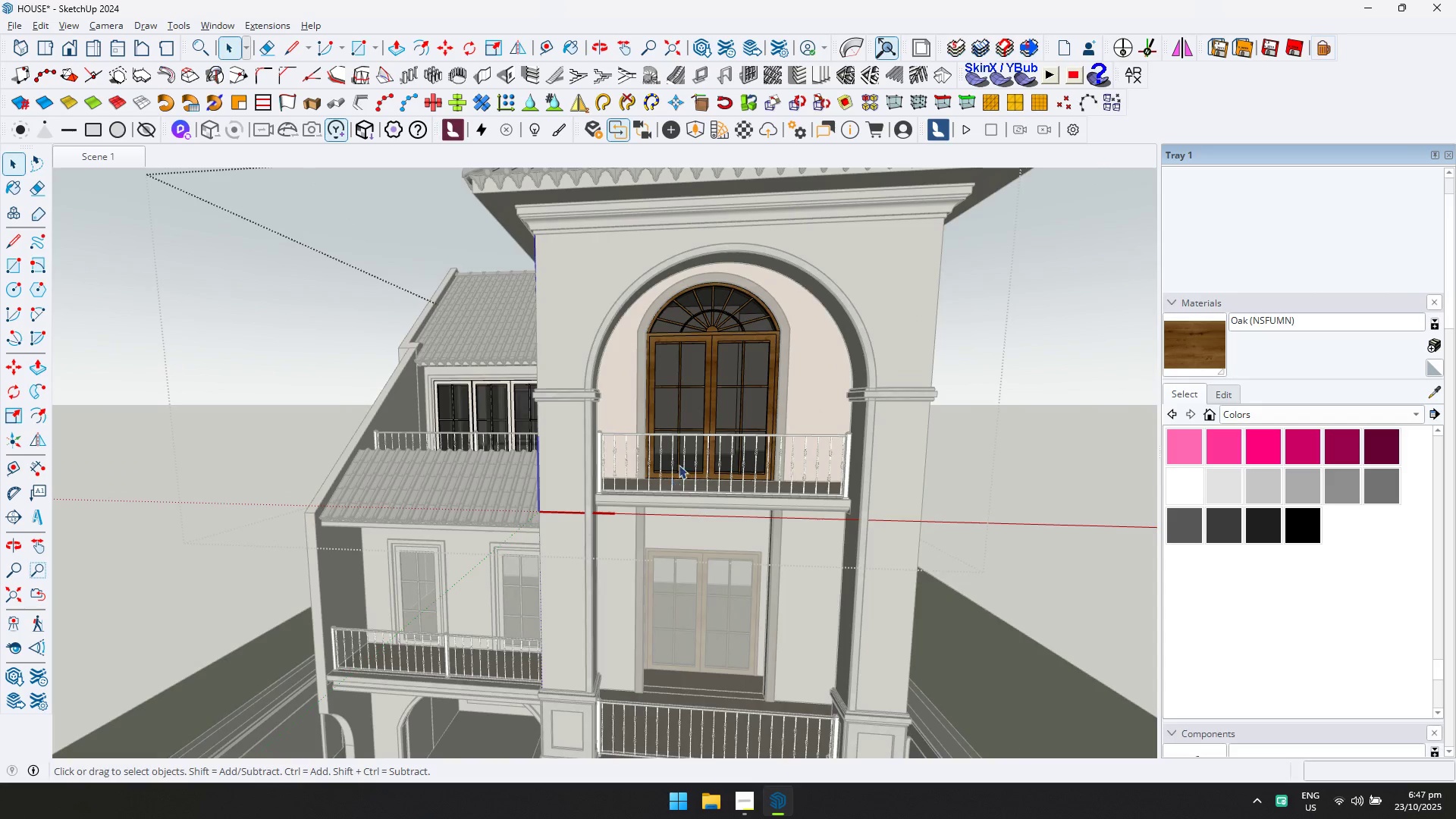 
key(Escape)
 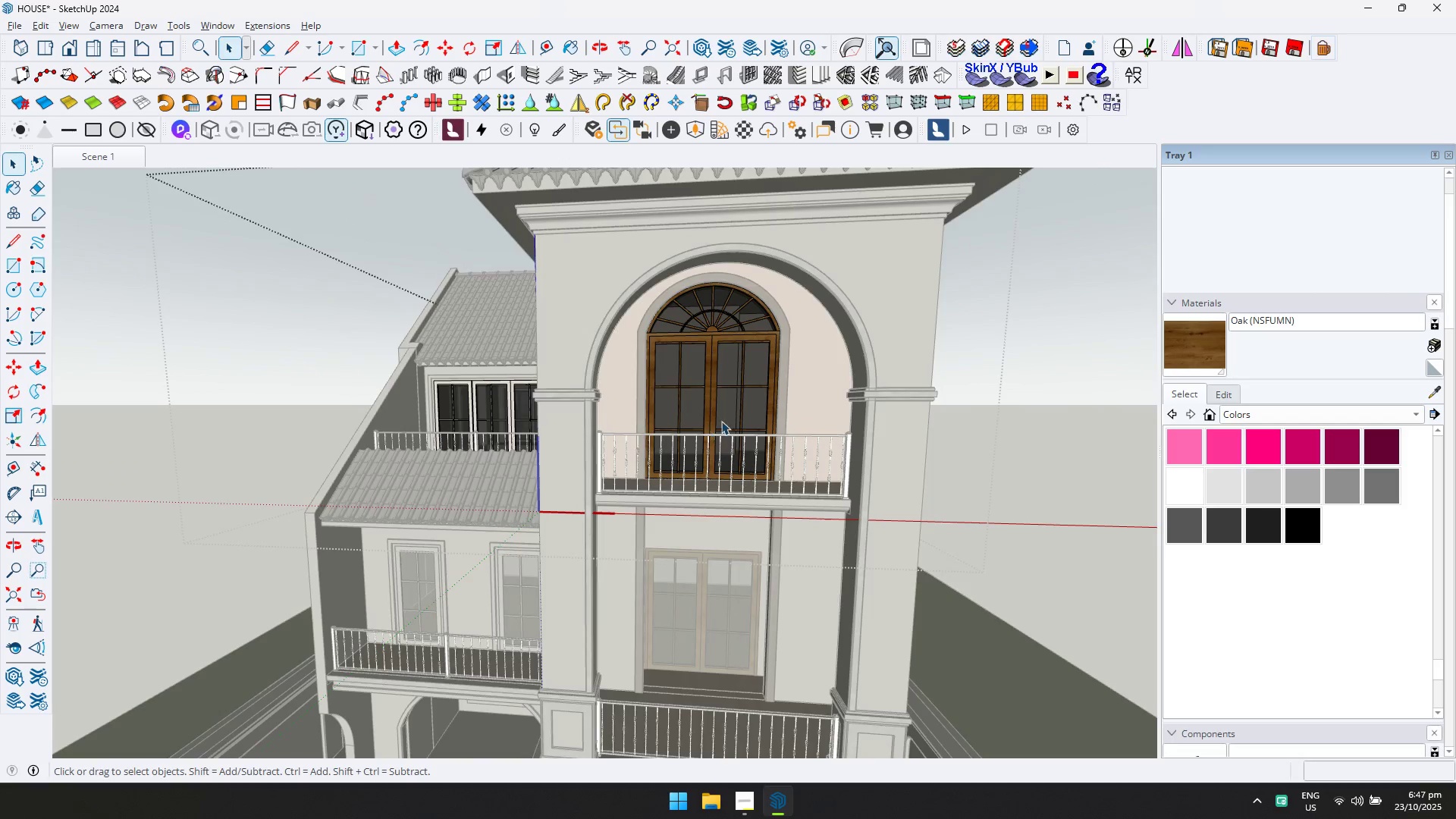 
scroll: coordinate [724, 416], scroll_direction: down, amount: 6.0
 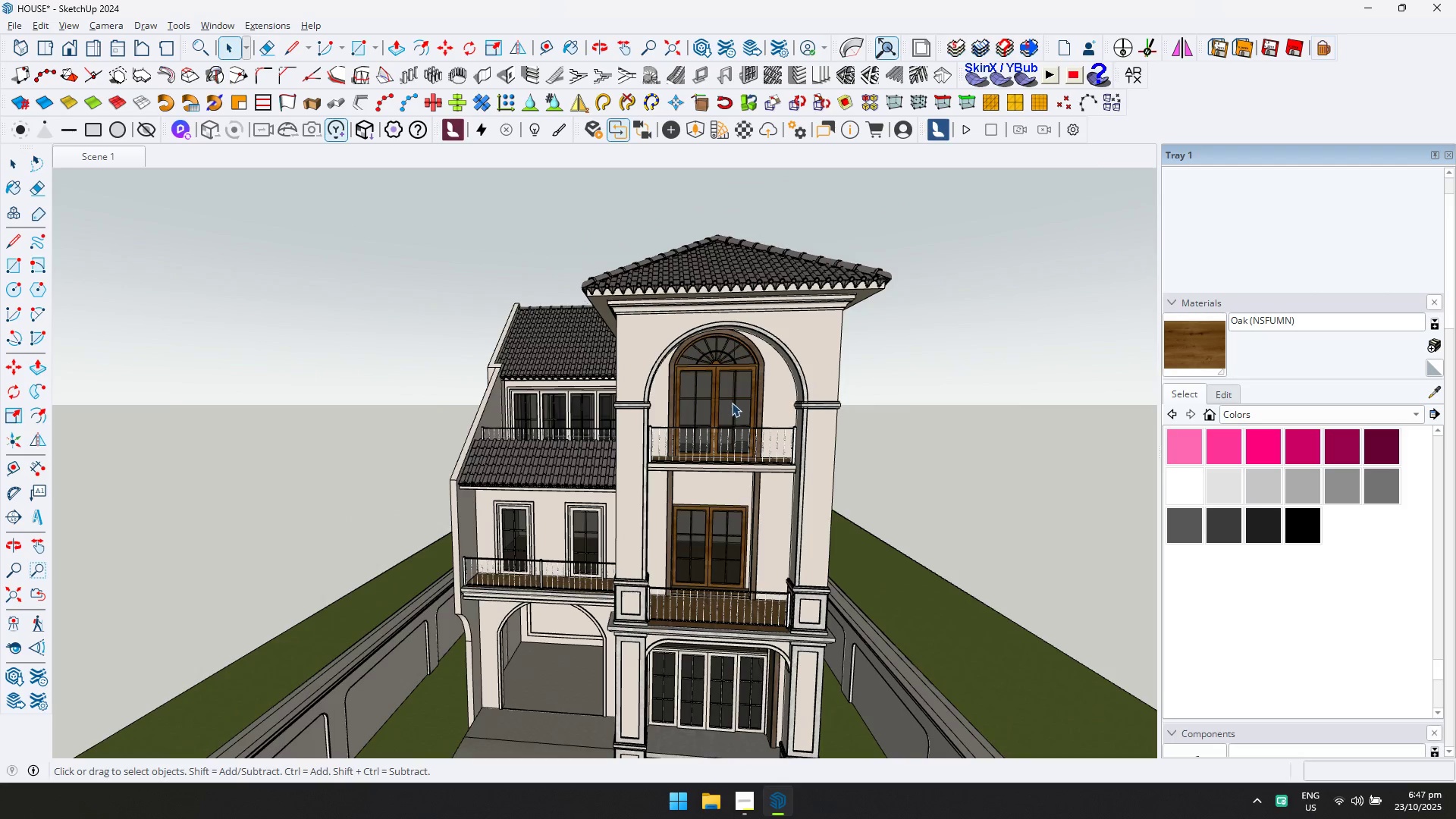 
key(Escape)
 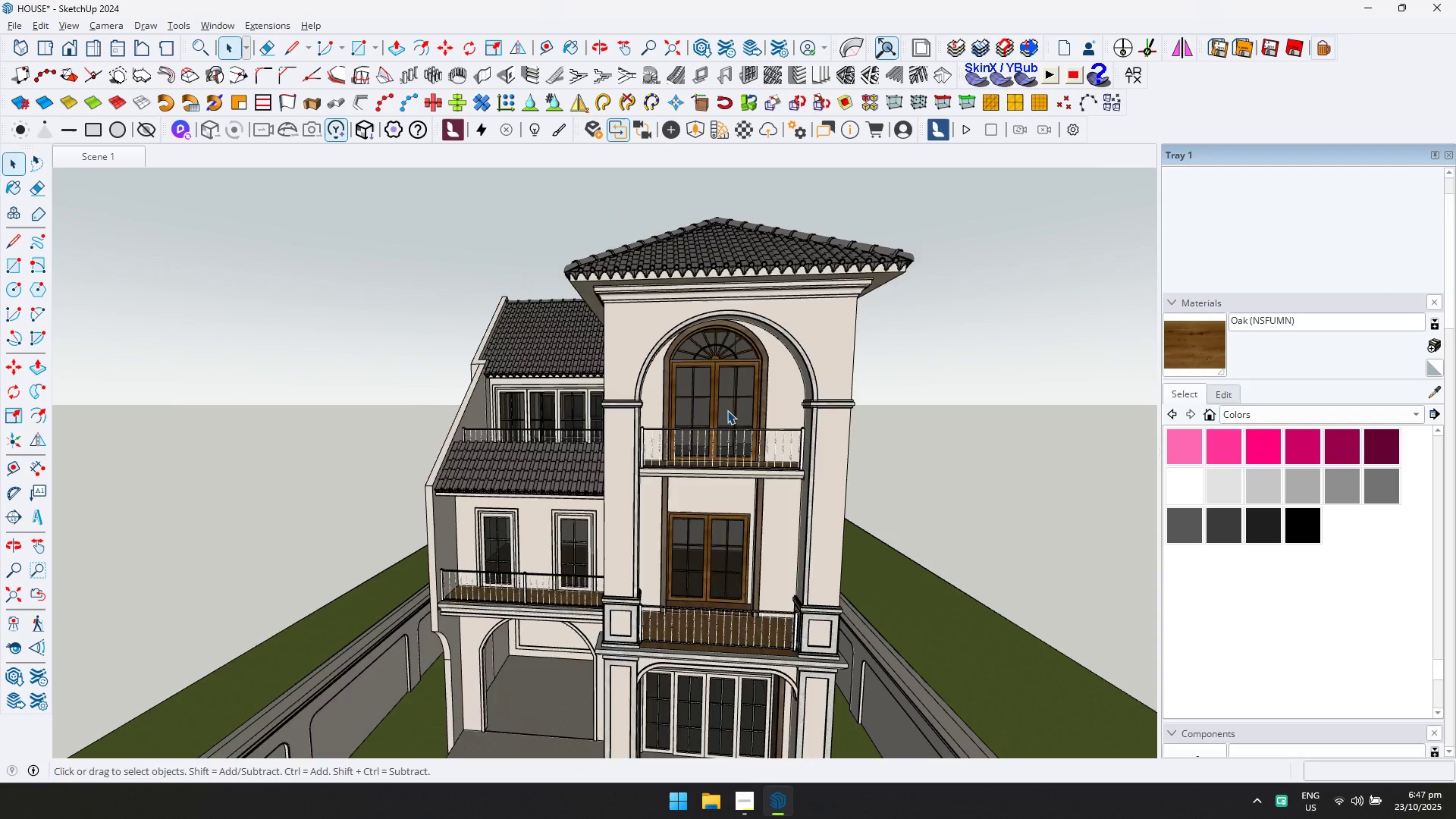 
key(Space)
 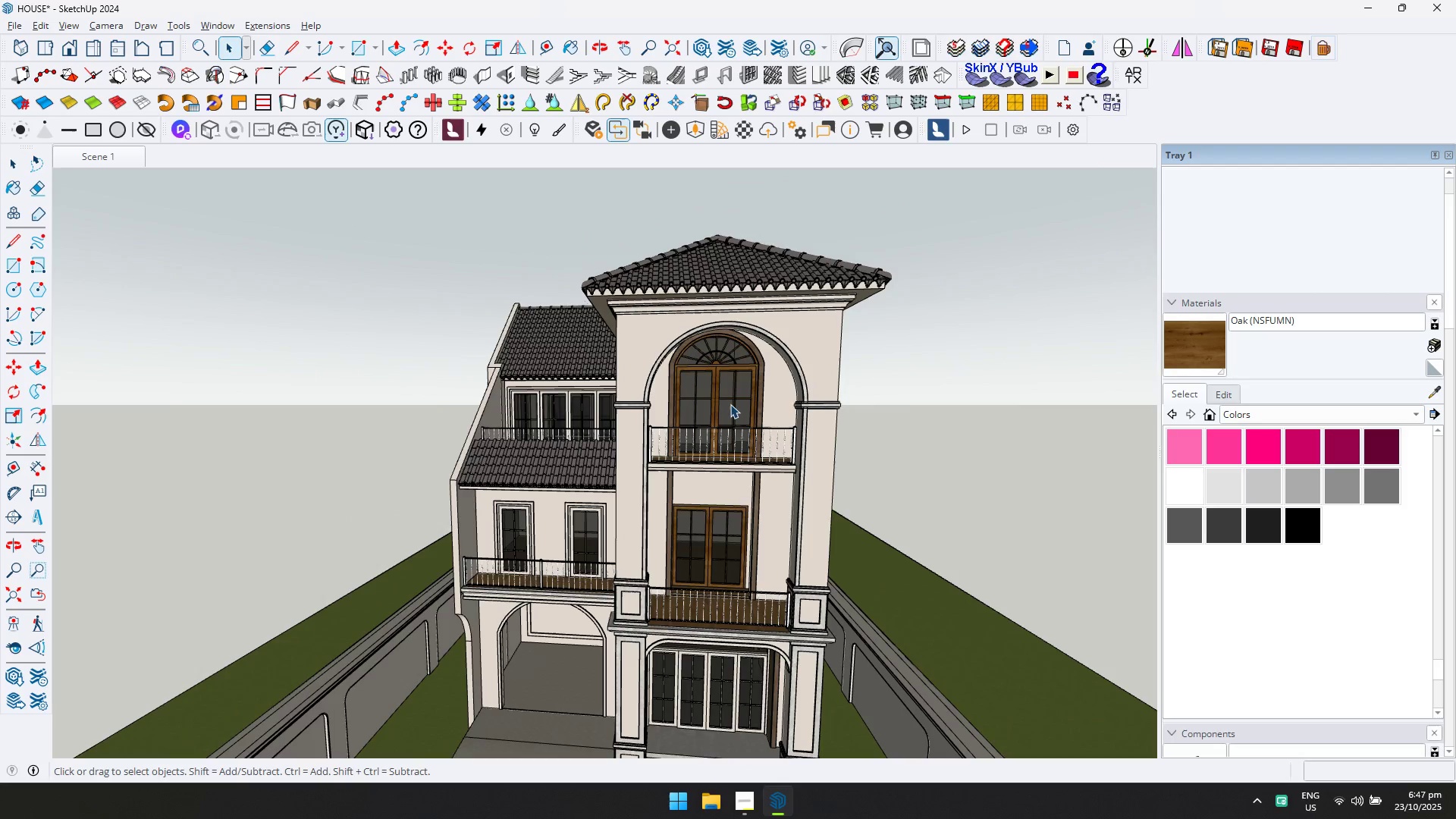 
key(Escape)
 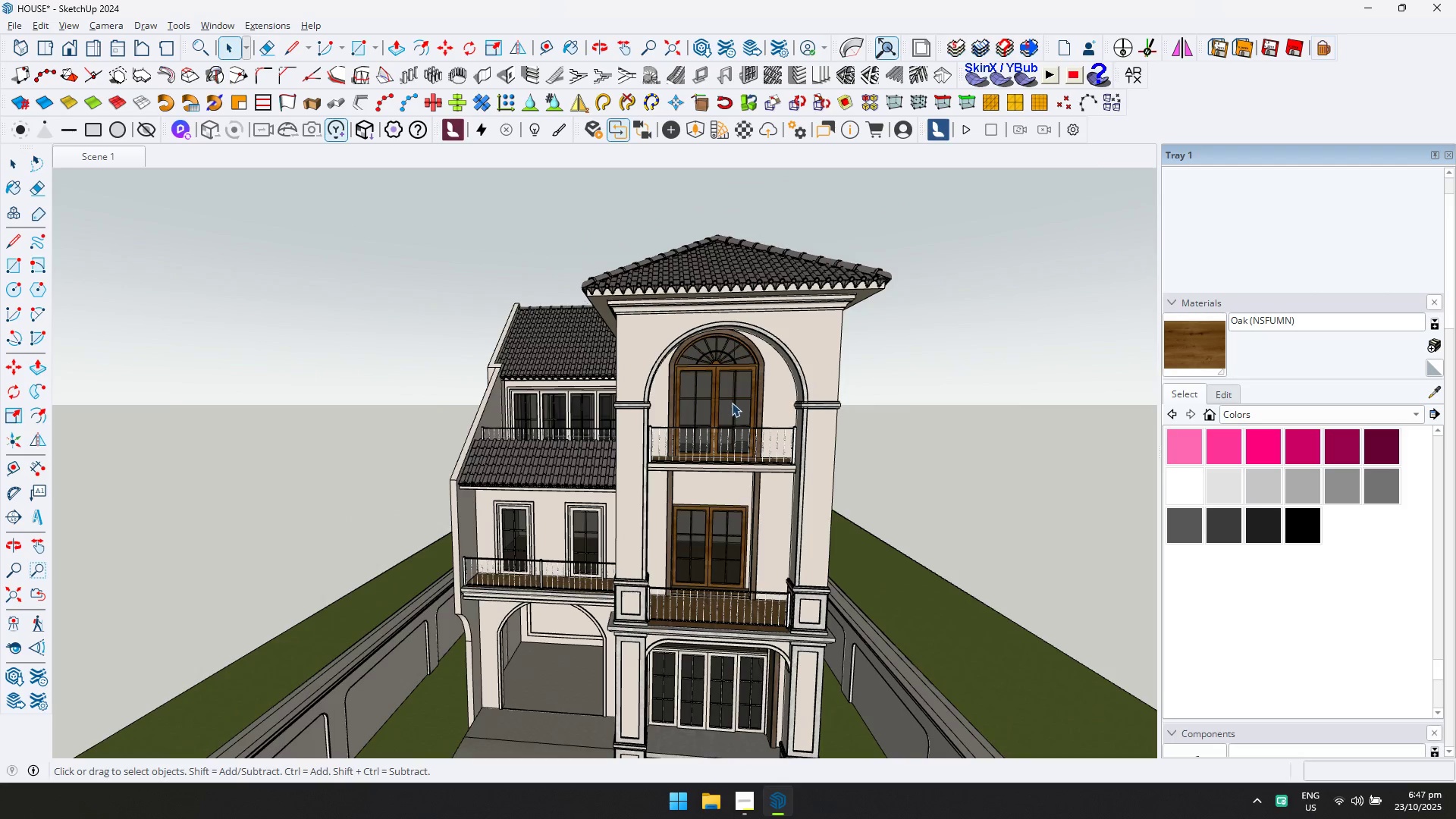 
scroll: coordinate [732, 403], scroll_direction: down, amount: 3.0
 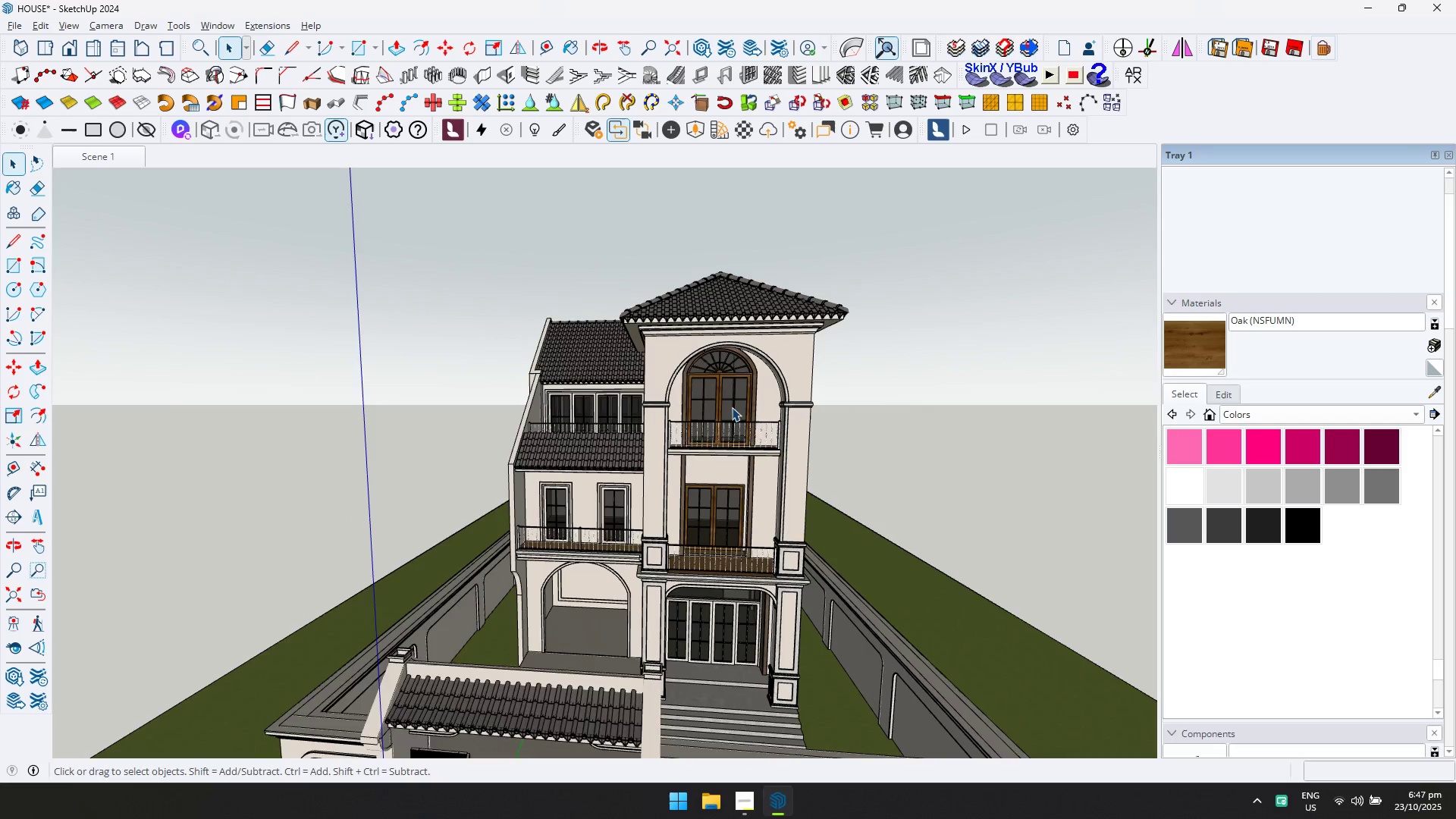 
key(Shift+ShiftLeft)
 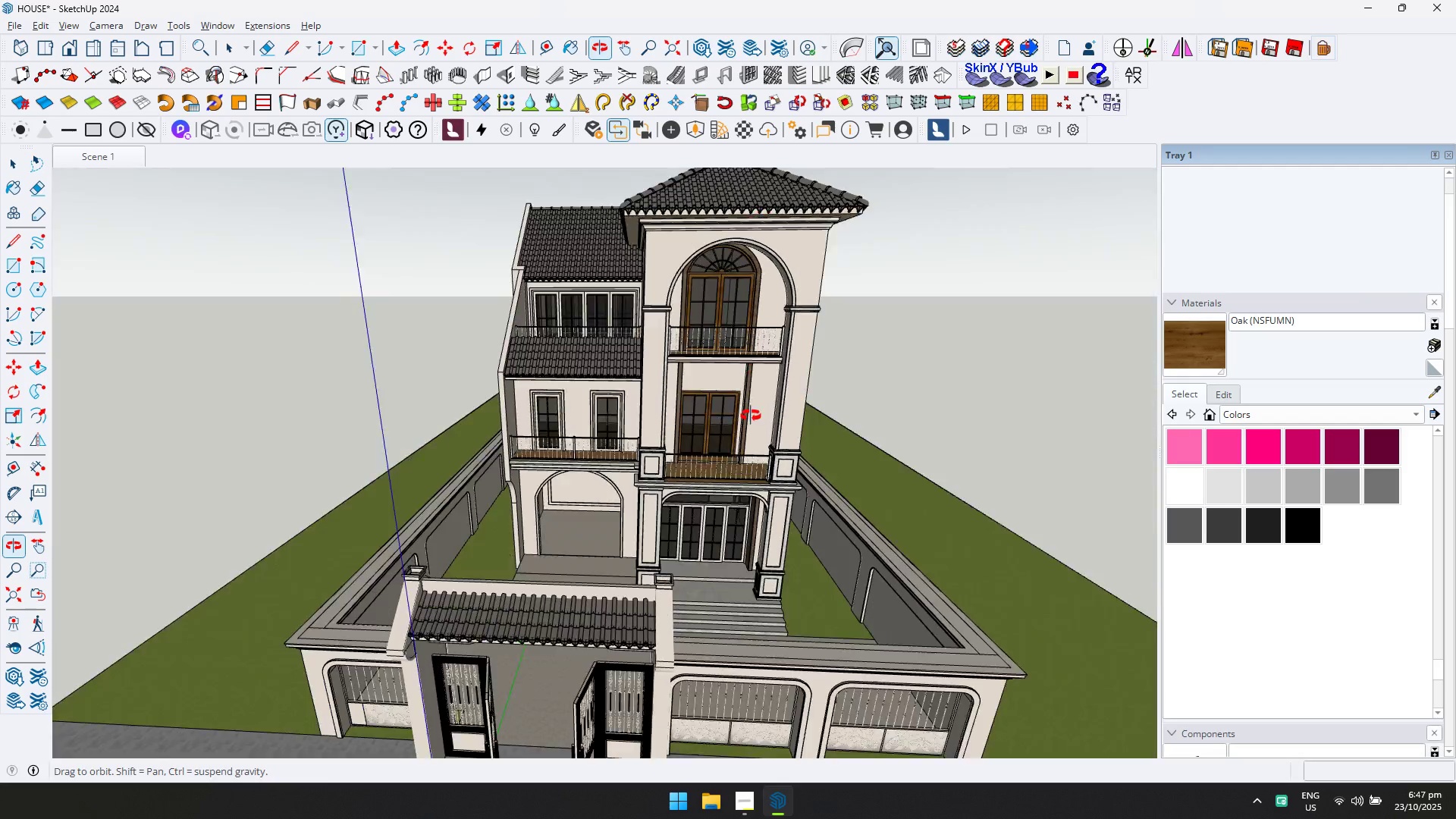 
scroll: coordinate [777, 500], scroll_direction: up, amount: 17.0
 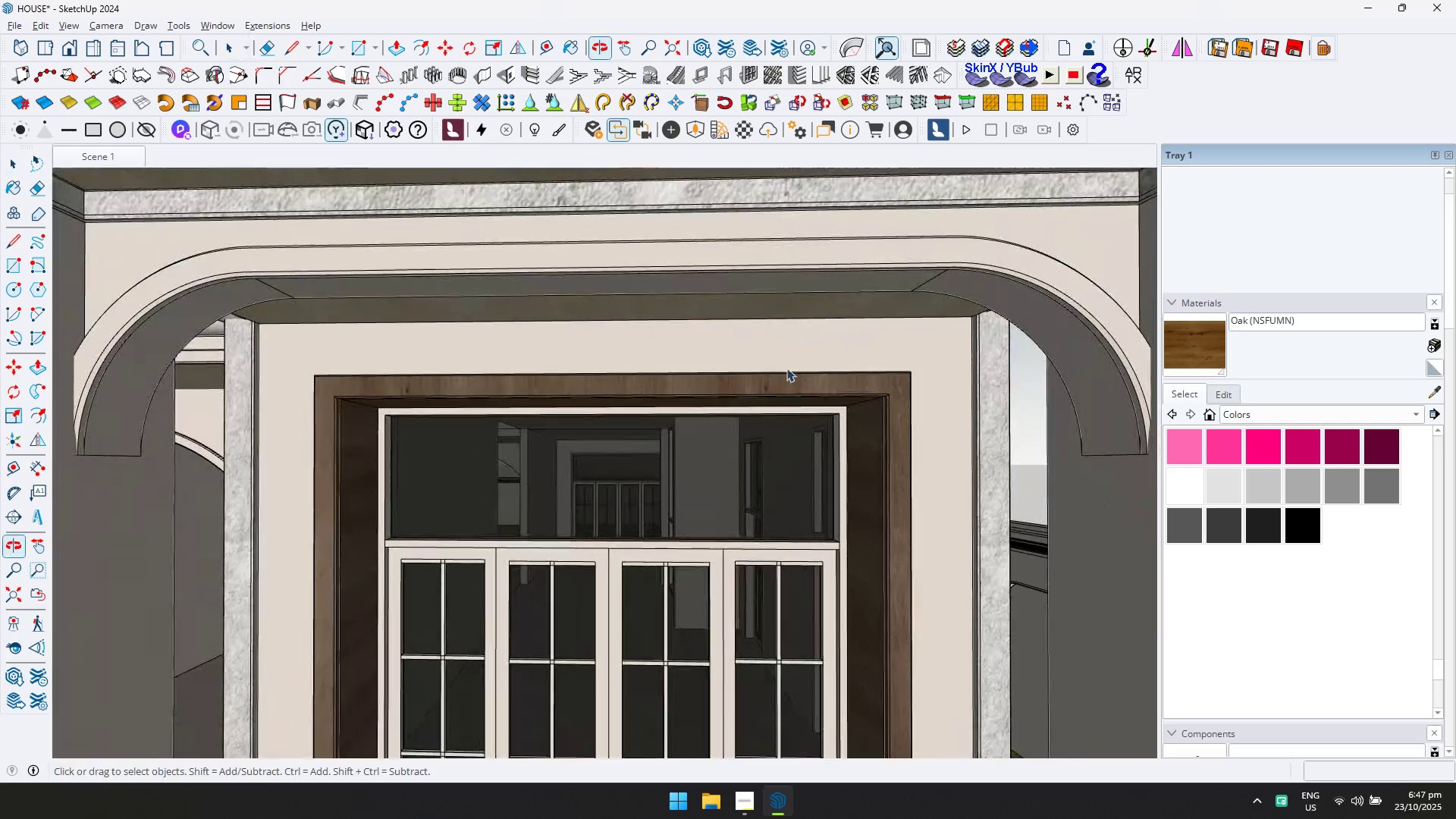 
scroll: coordinate [780, 384], scroll_direction: down, amount: 9.0
 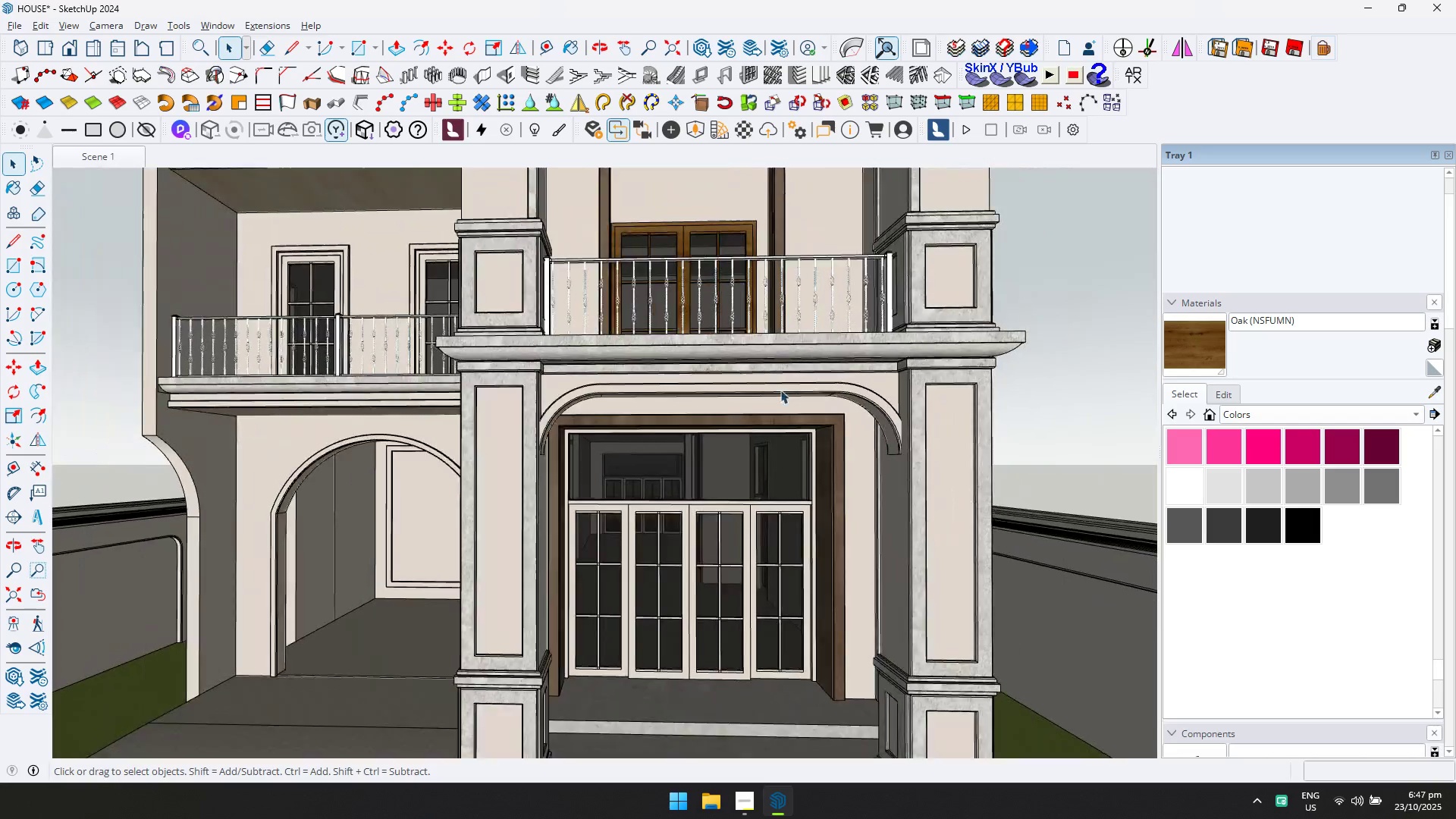 
key(Shift+ShiftLeft)
 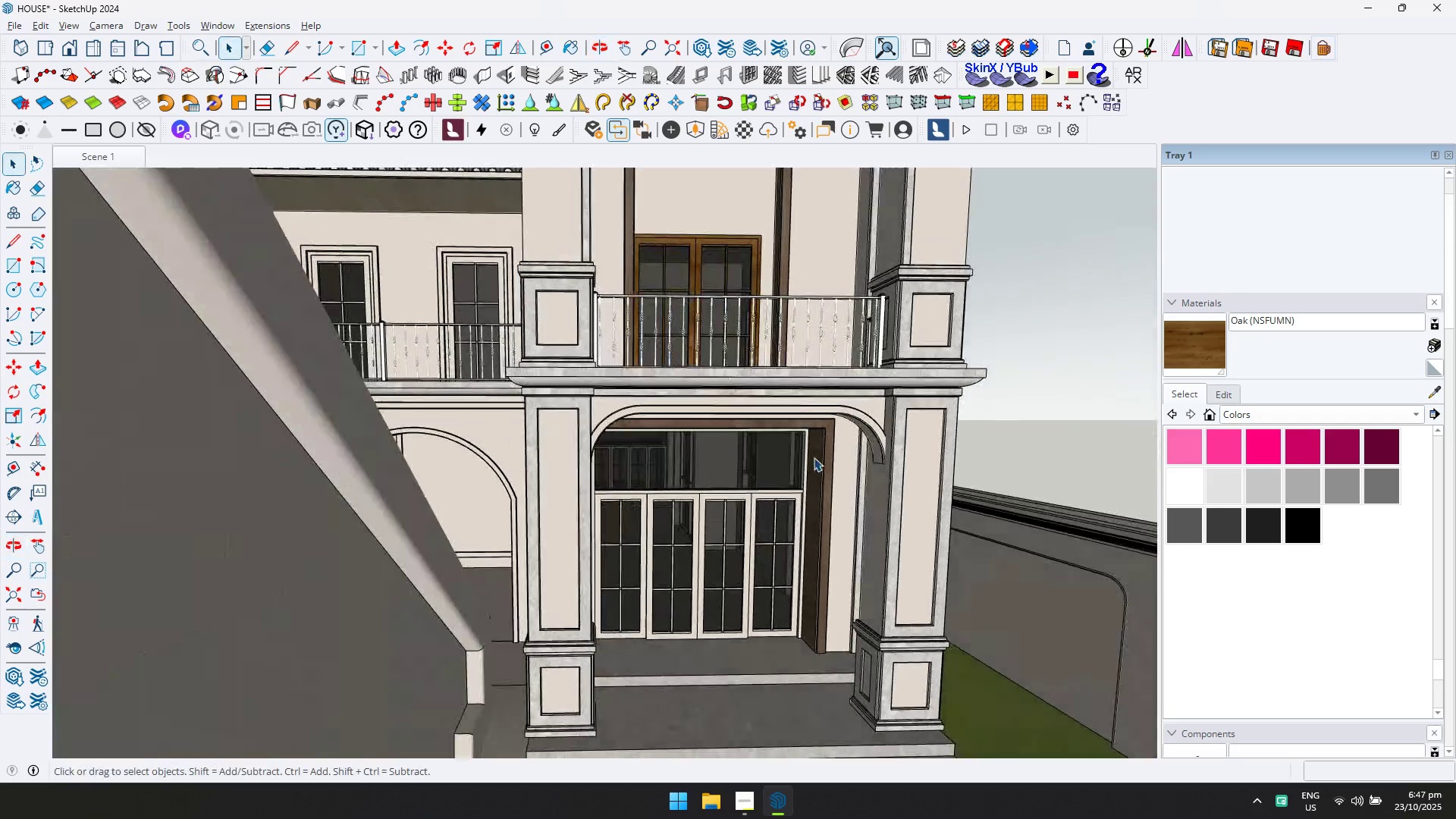 
scroll: coordinate [793, 498], scroll_direction: up, amount: 11.0
 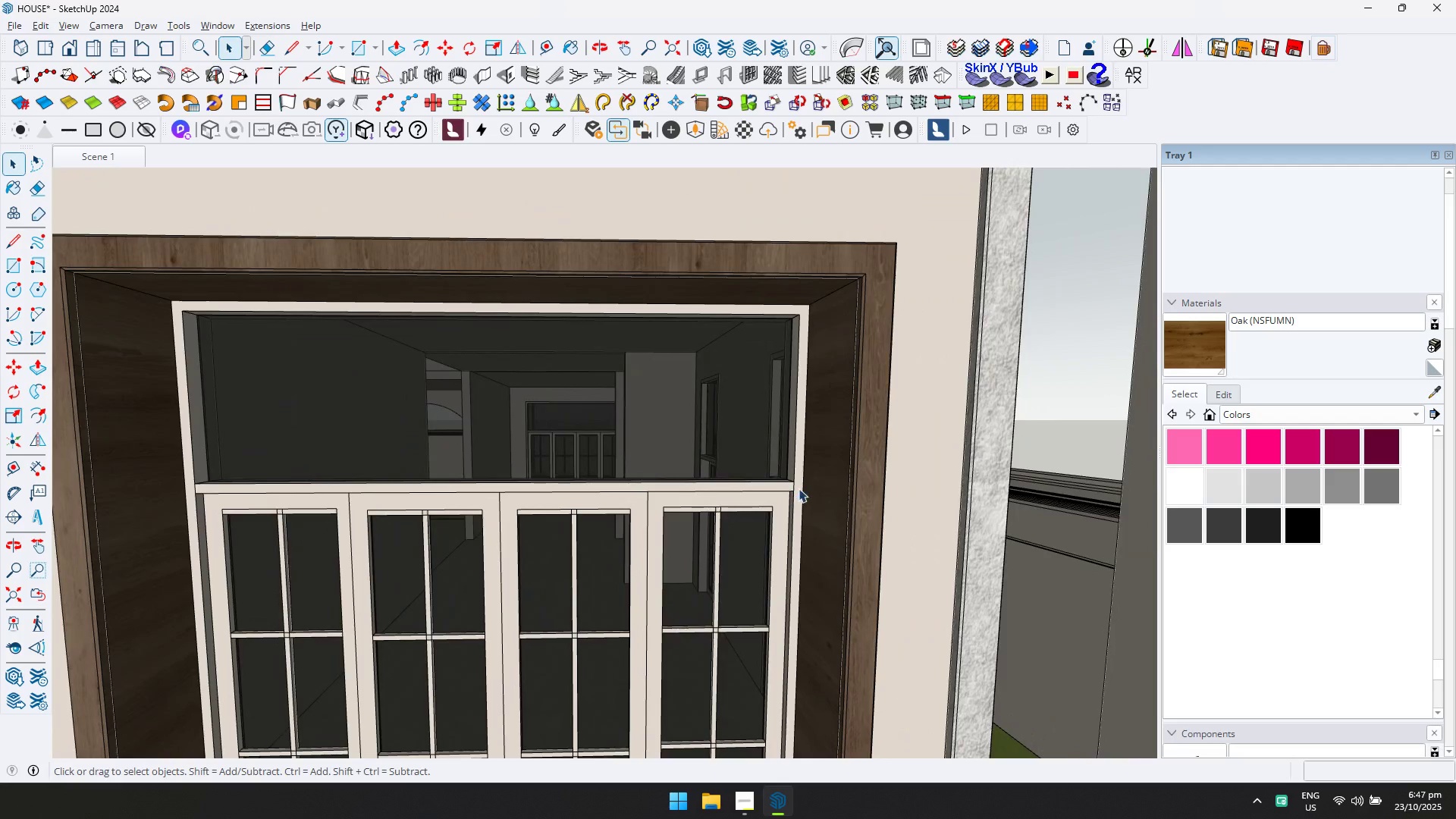 
double_click([799, 488])
 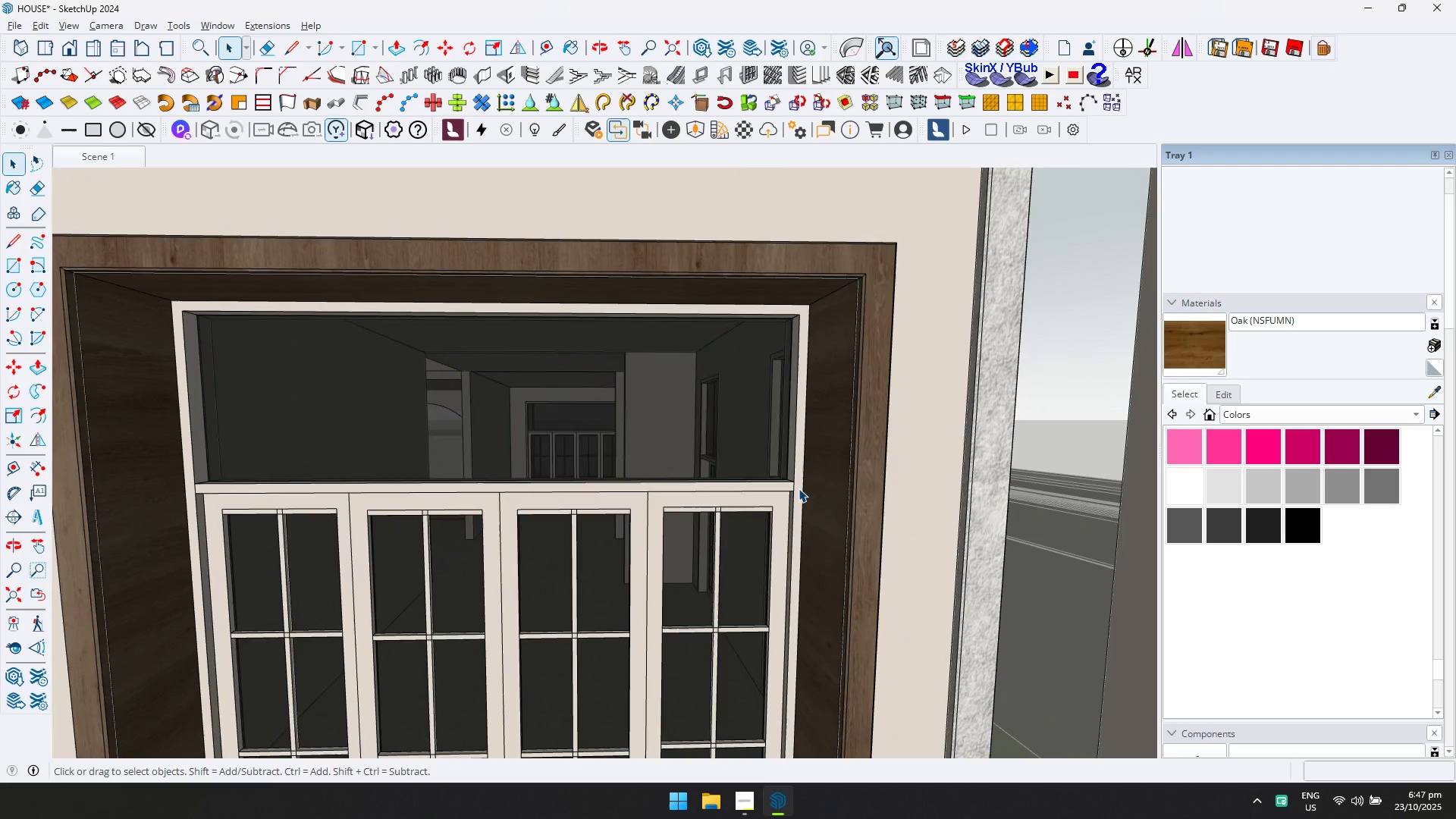 
triple_click([799, 488])
 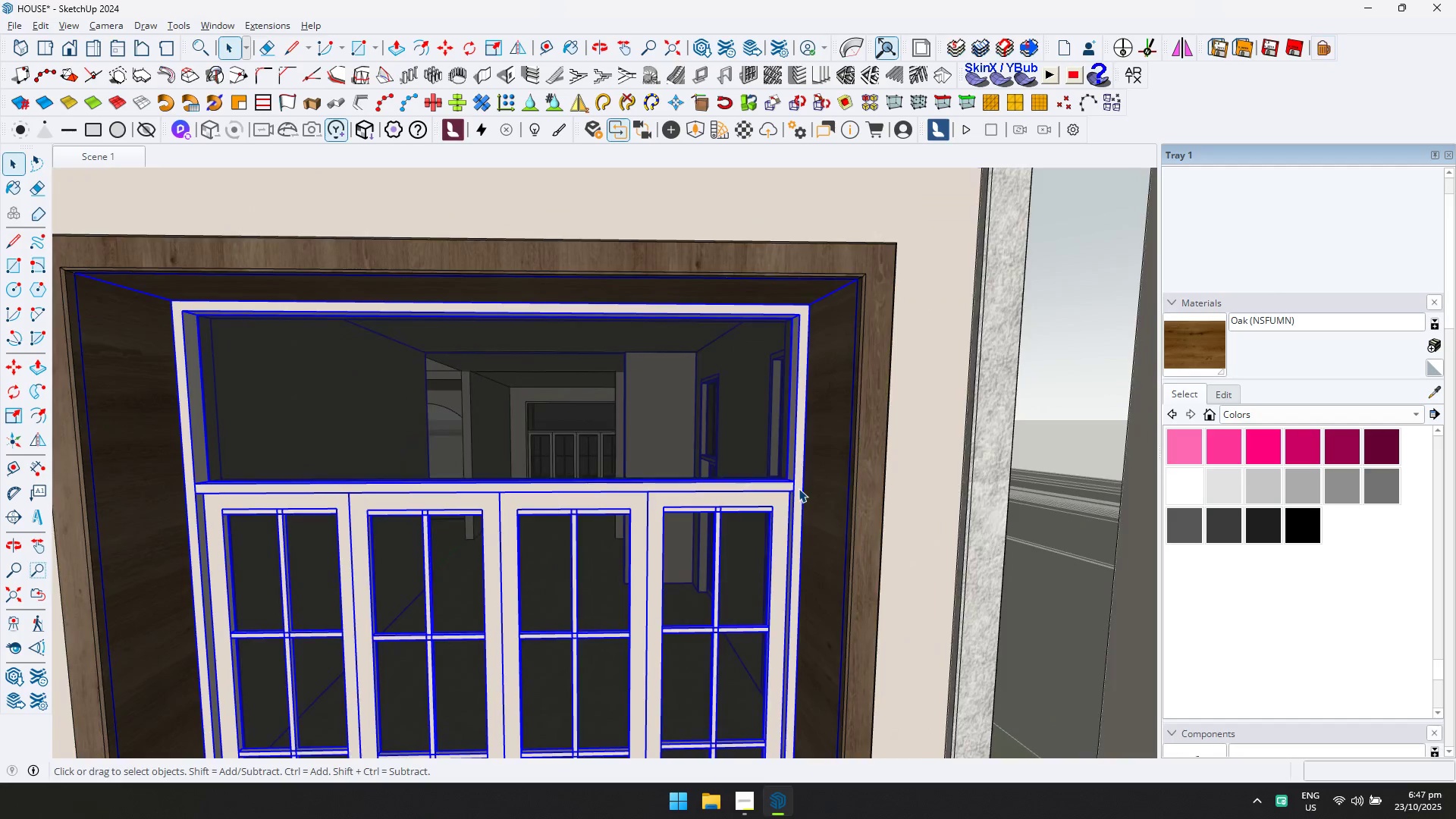 
triple_click([799, 488])
 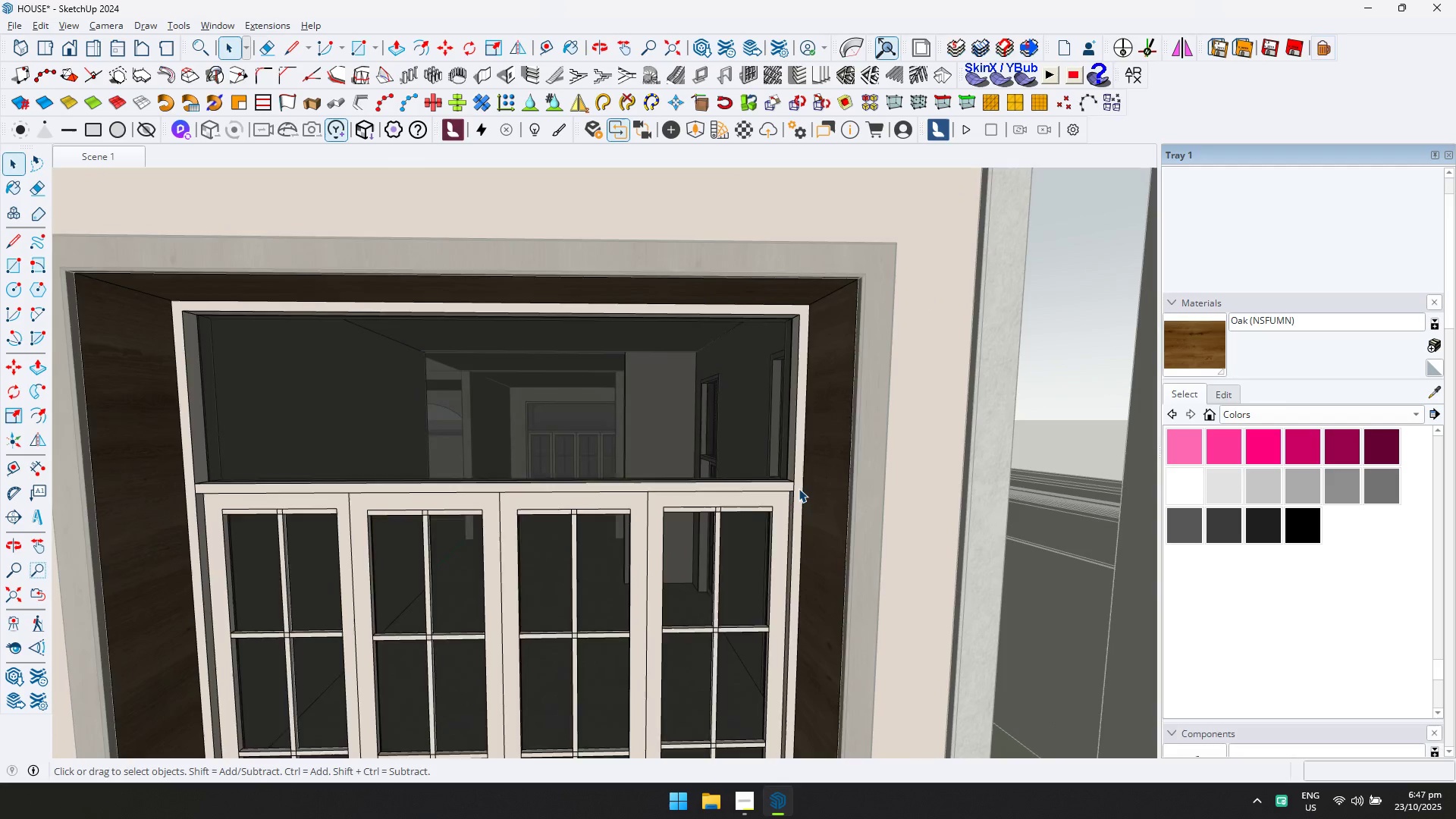 
triple_click([799, 488])
 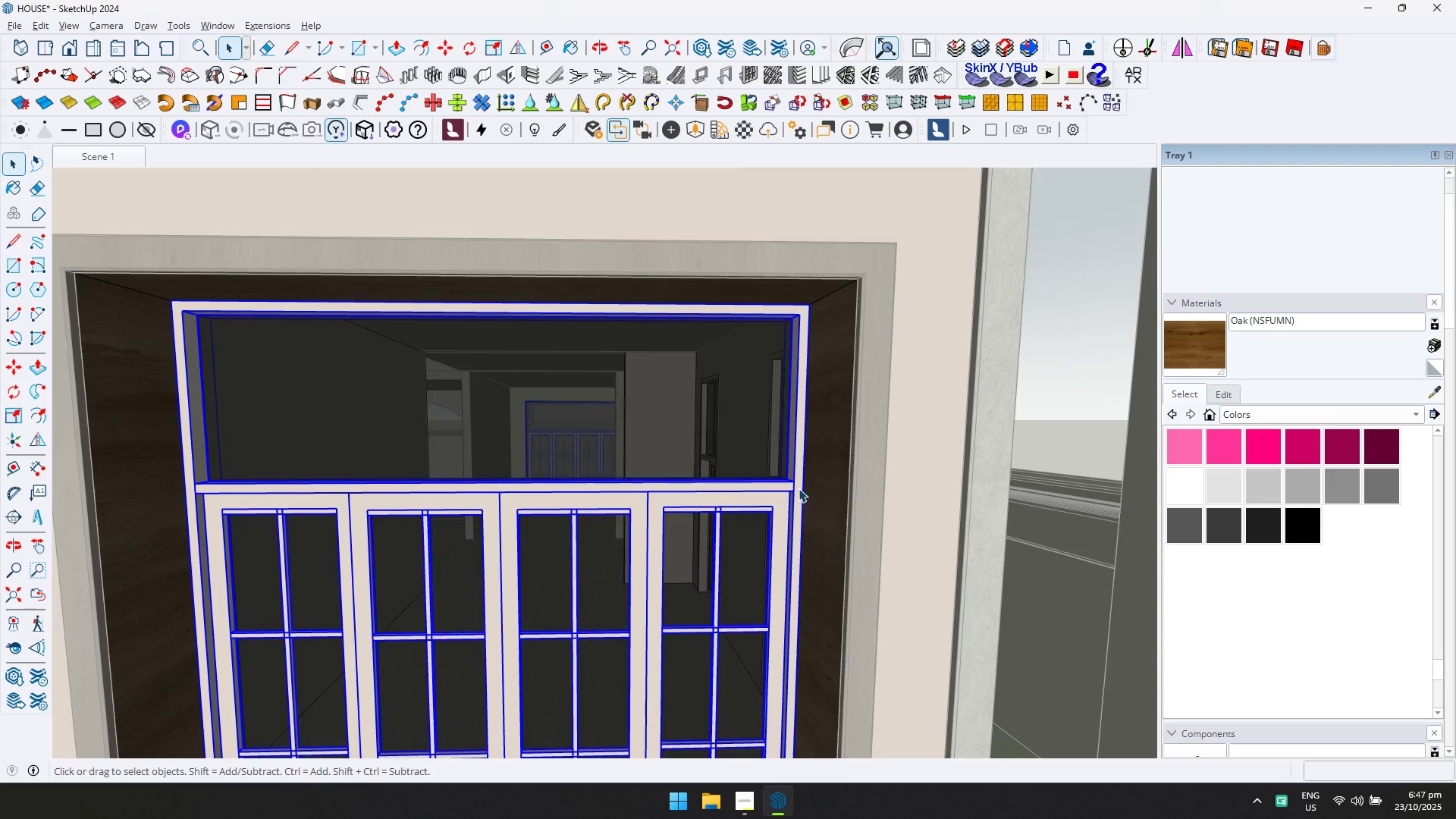 
triple_click([799, 488])
 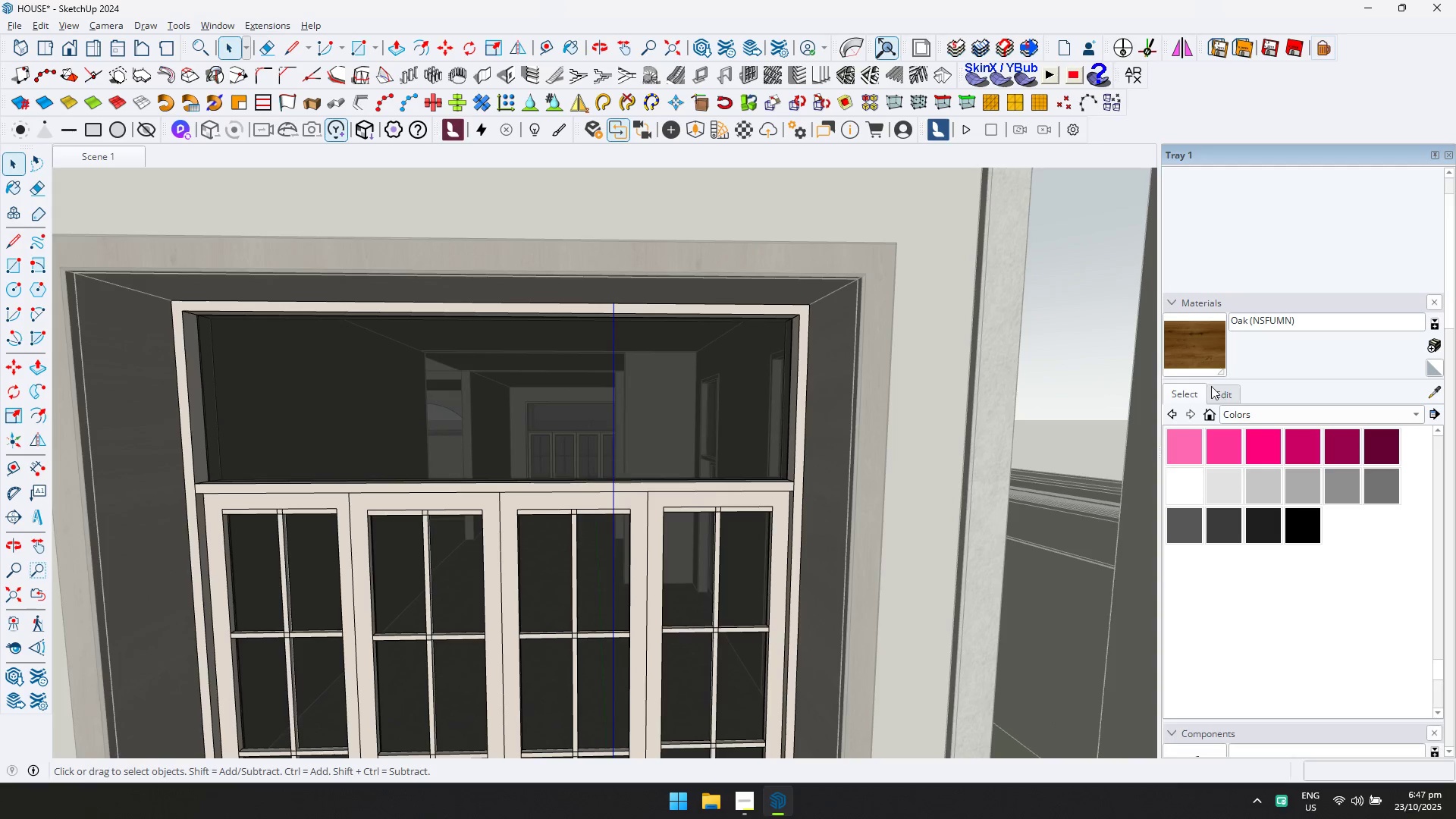 
left_click_drag(start_coordinate=[1215, 341], to_coordinate=[1210, 343])
 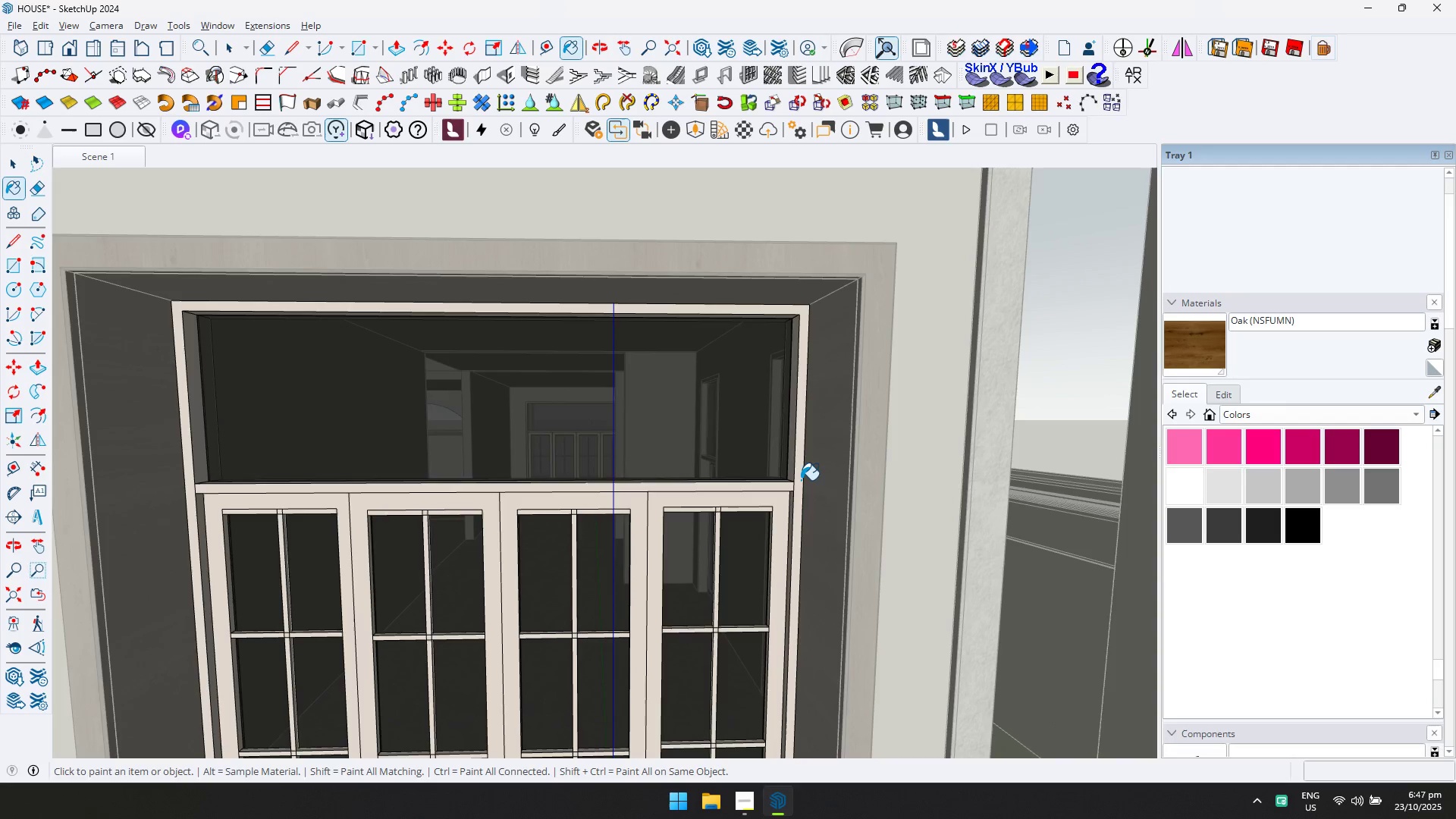 
left_click([801, 480])
 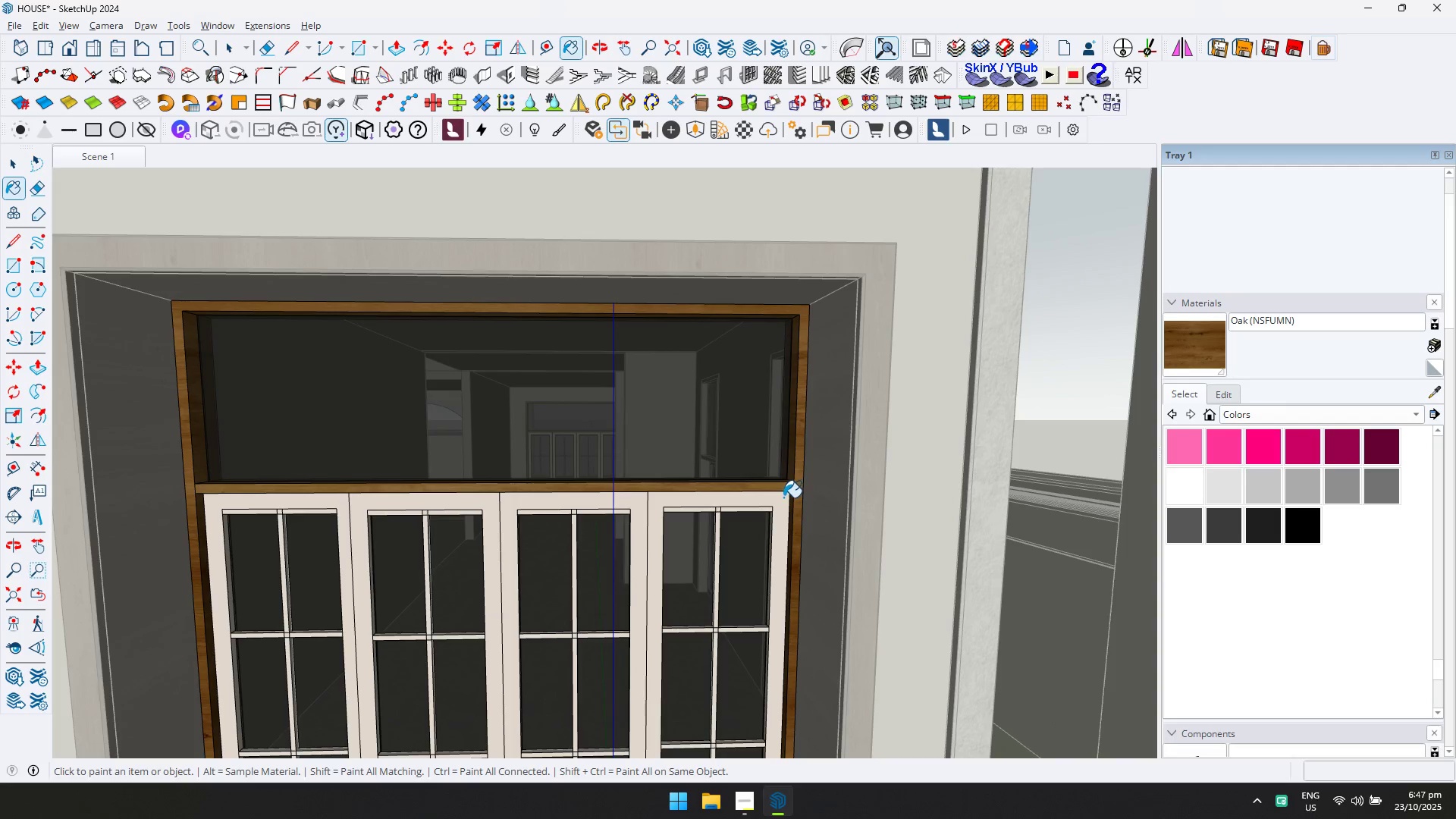 
left_click([783, 500])
 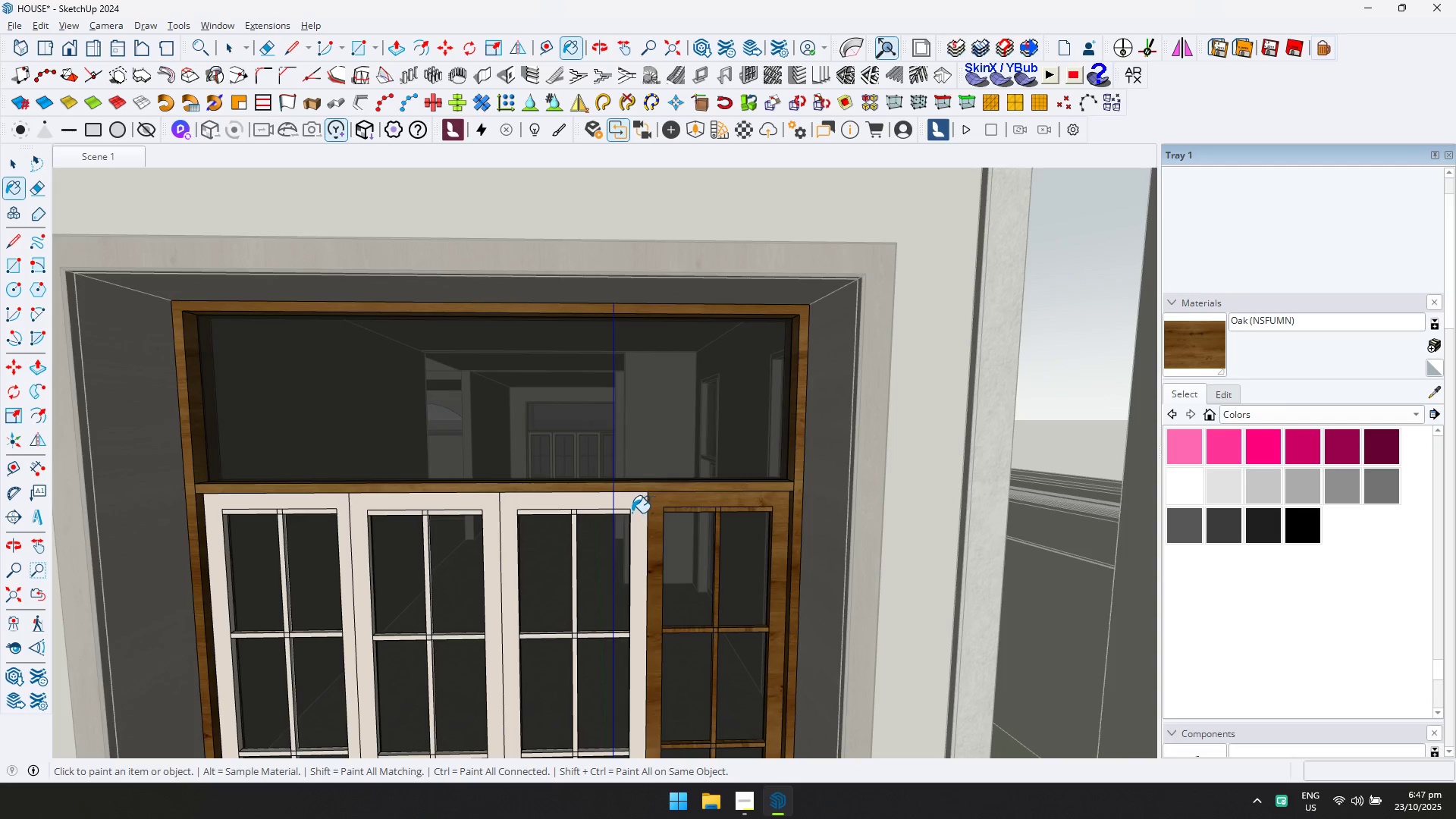 
left_click([629, 511])
 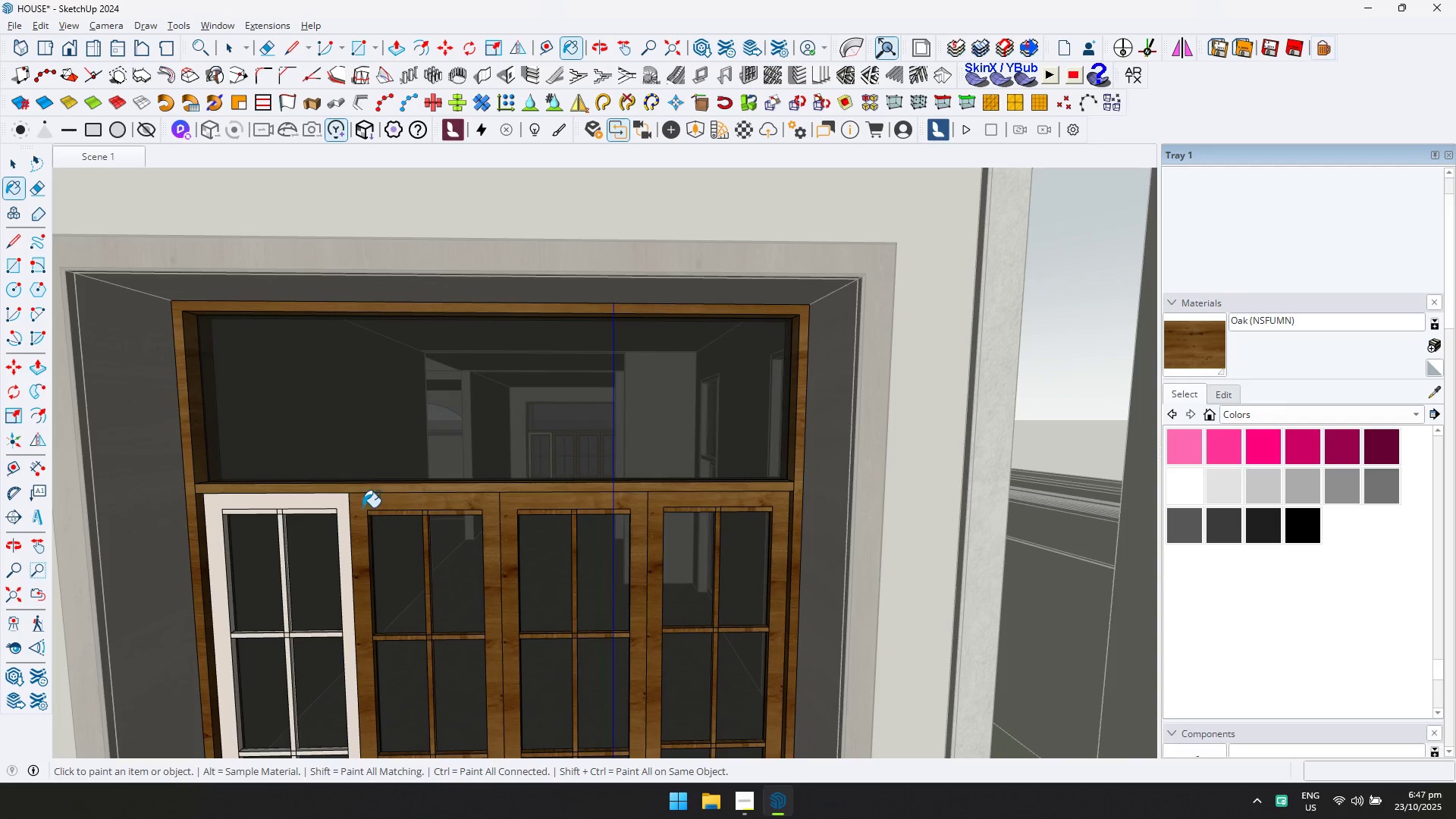 
left_click([335, 508])
 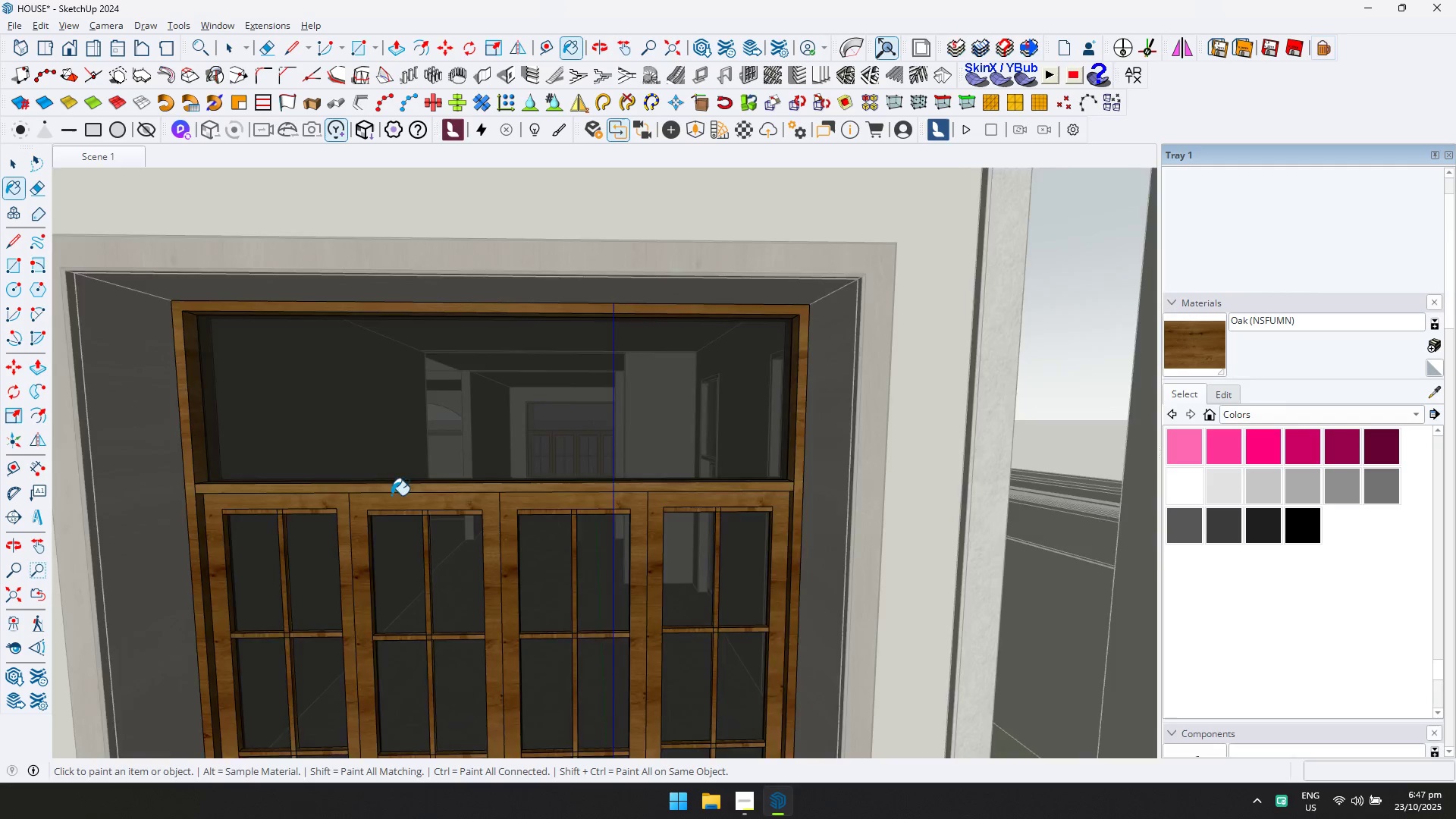 
scroll: coordinate [501, 469], scroll_direction: down, amount: 23.0
 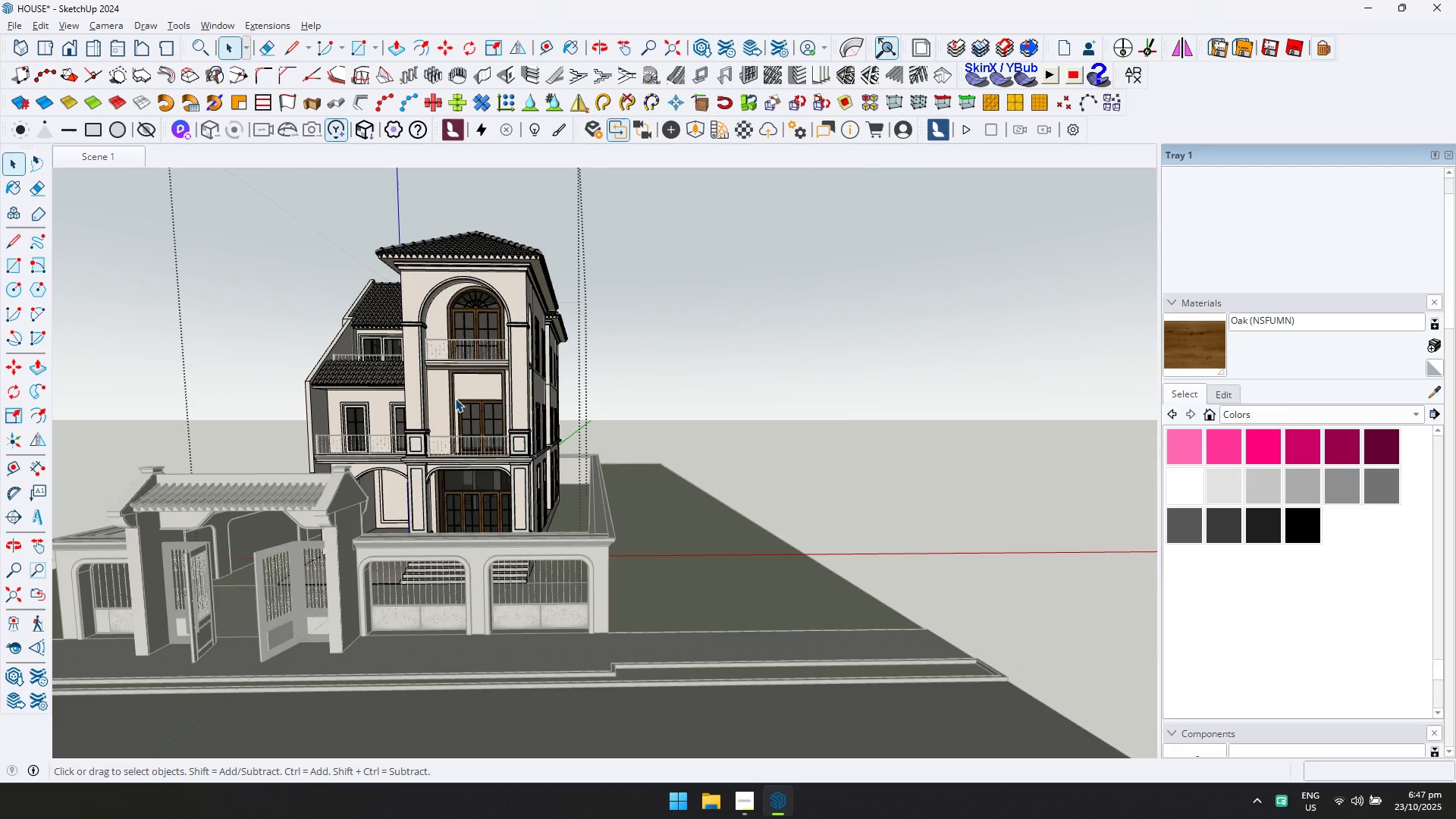 
key(Space)
 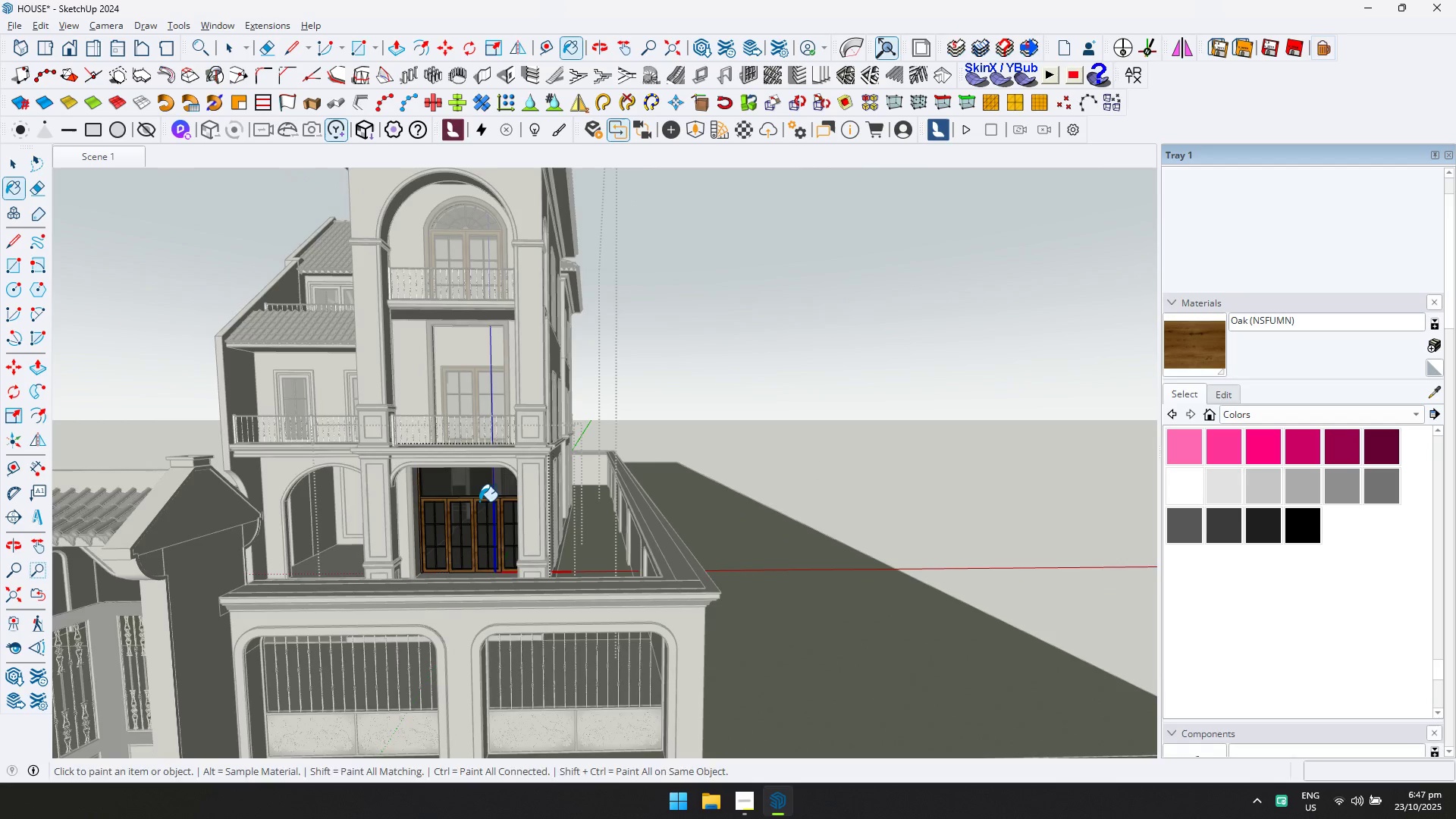 
key(Escape)
 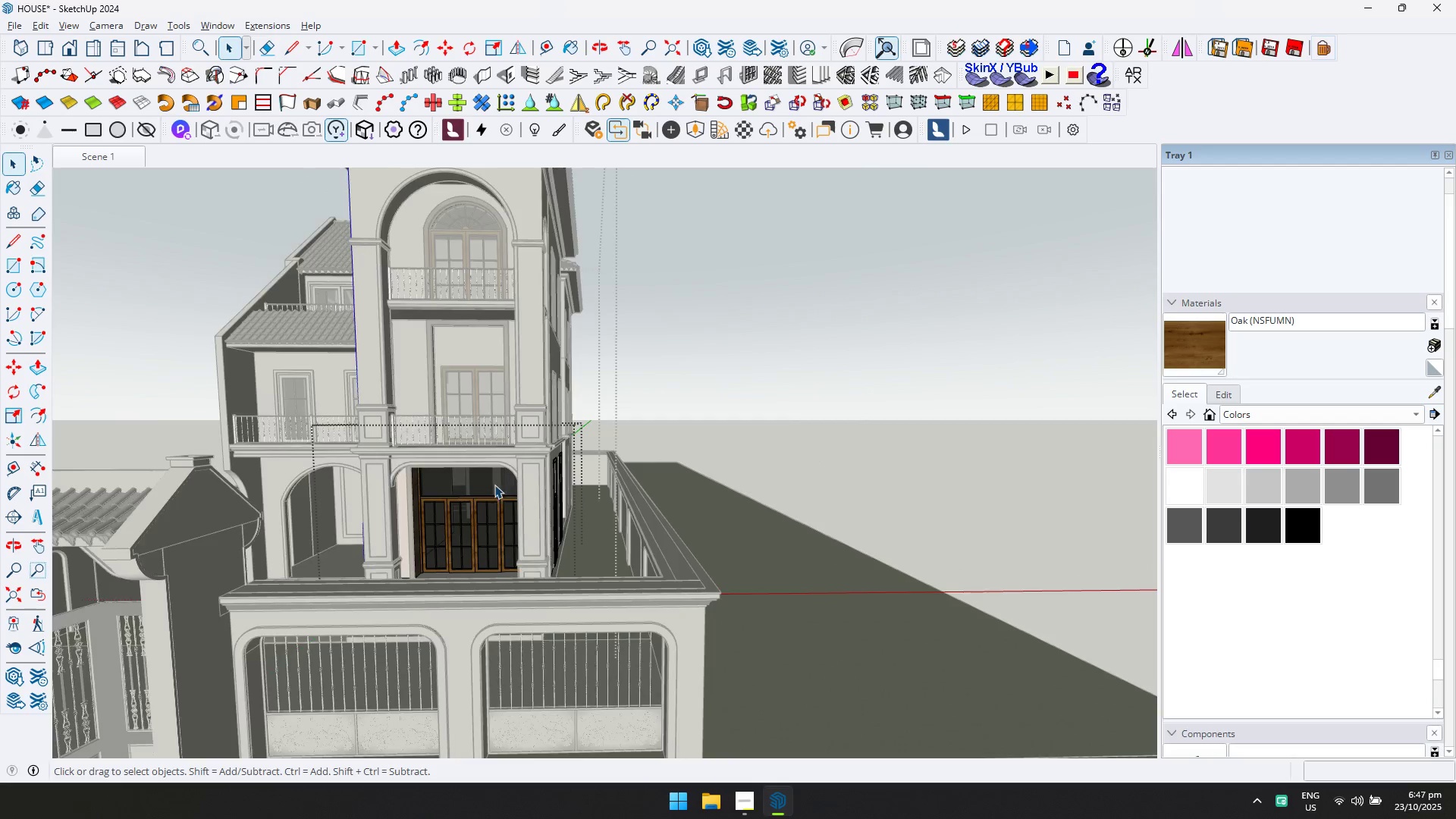 
key(Escape)
 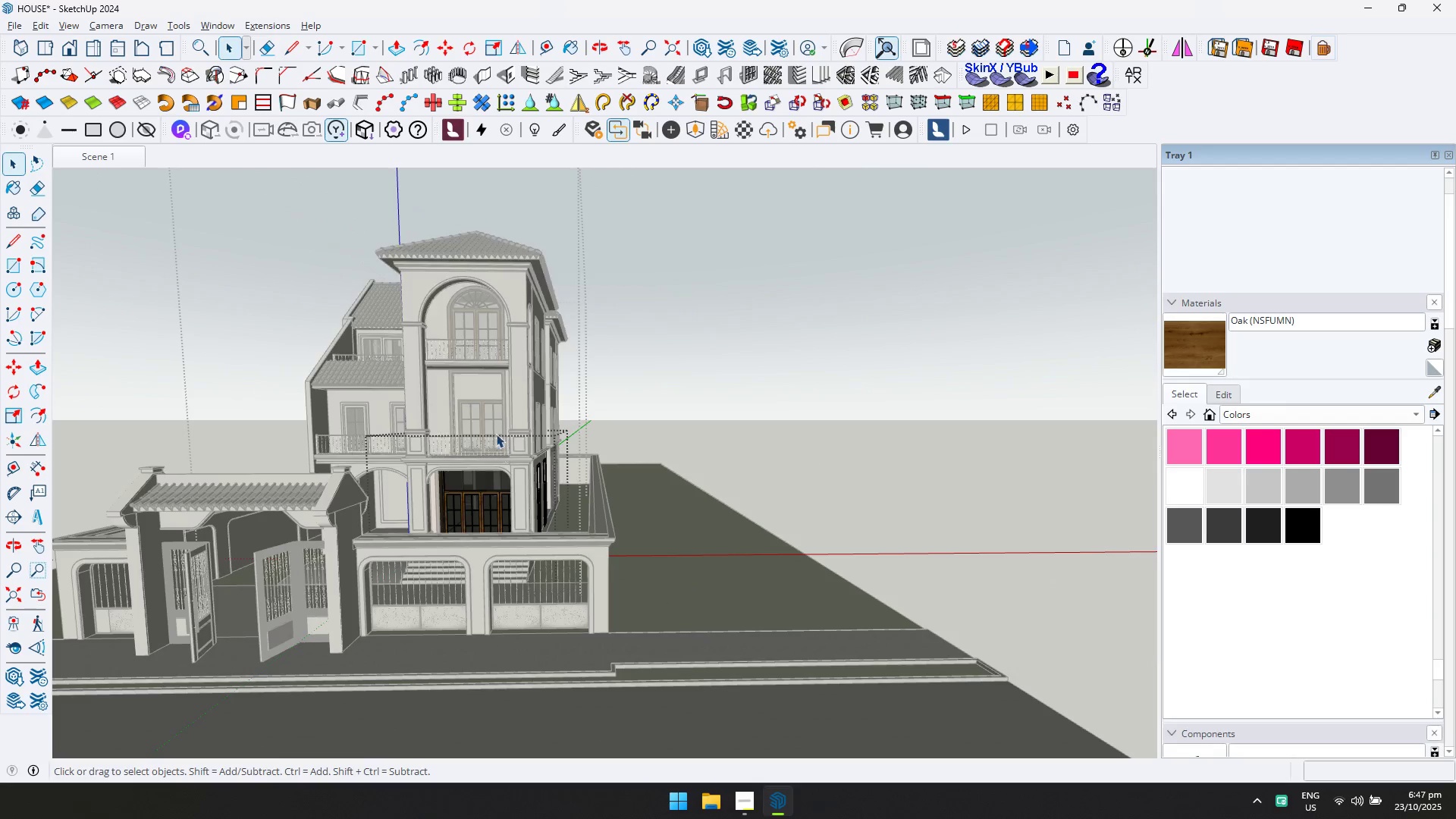 
hold_key(key=ShiftLeft, duration=0.41)
 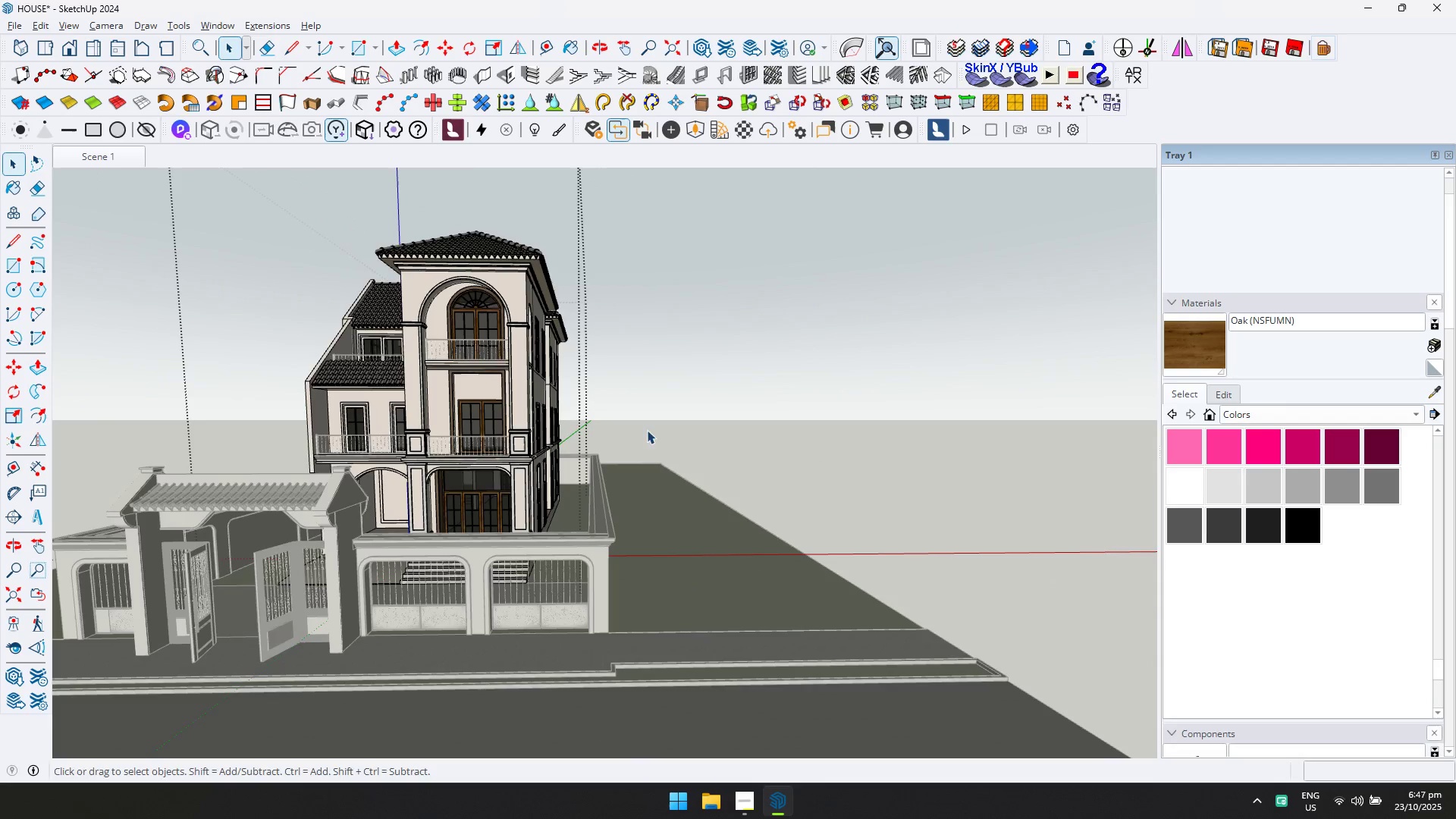 
scroll: coordinate [521, 403], scroll_direction: up, amount: 4.0
 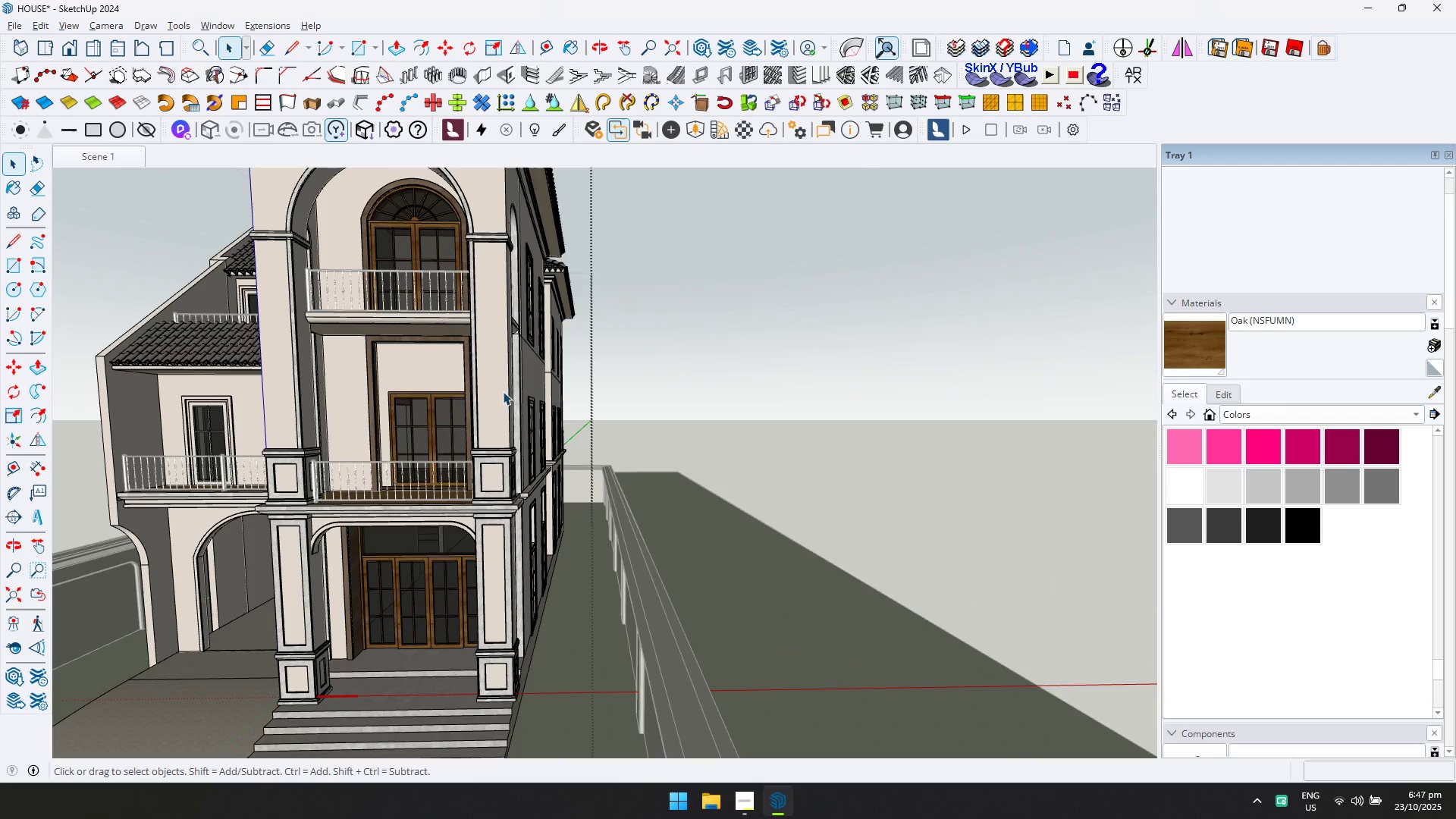 
key(Escape)
 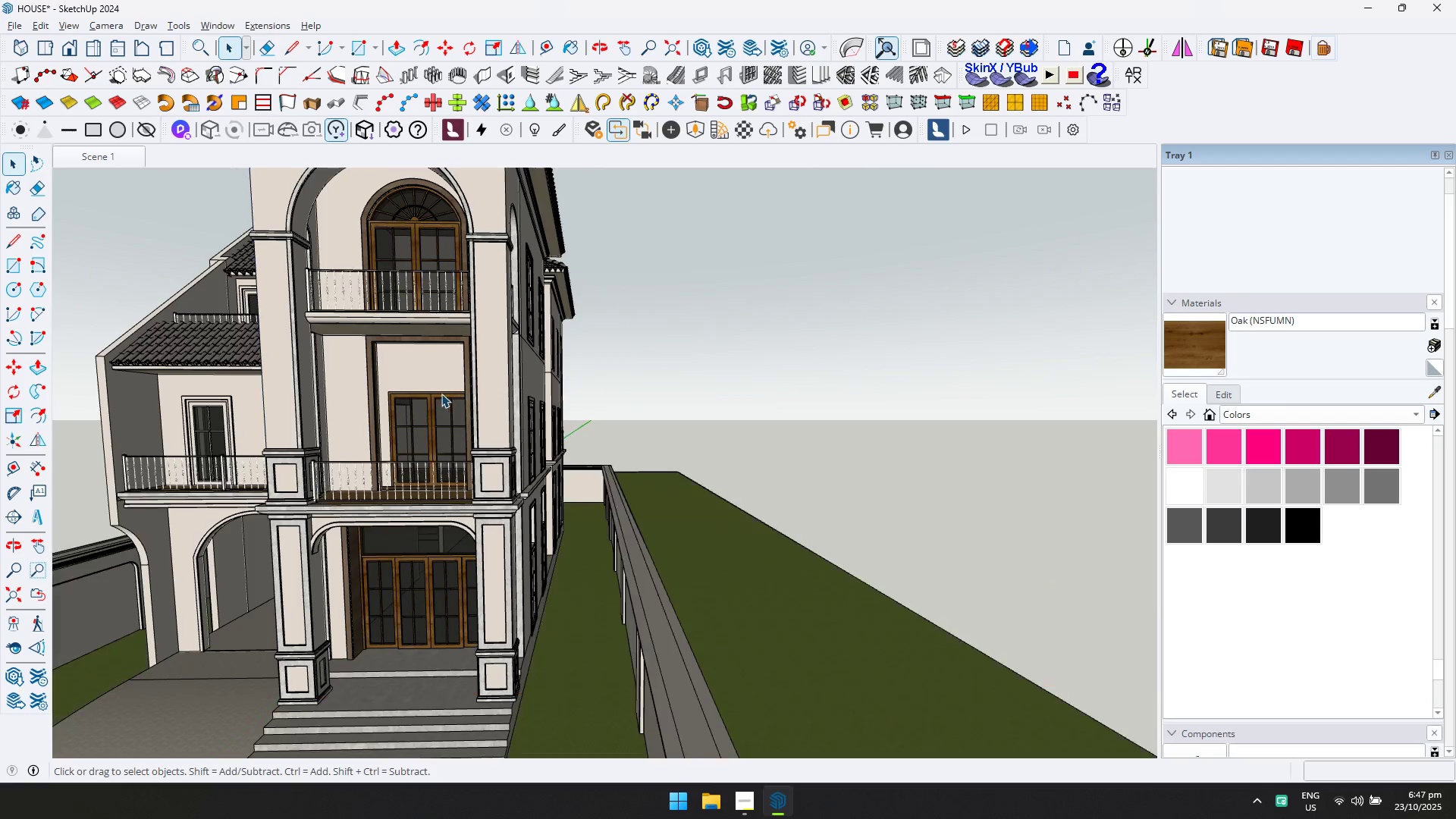 
hold_key(key=ShiftLeft, duration=0.34)
 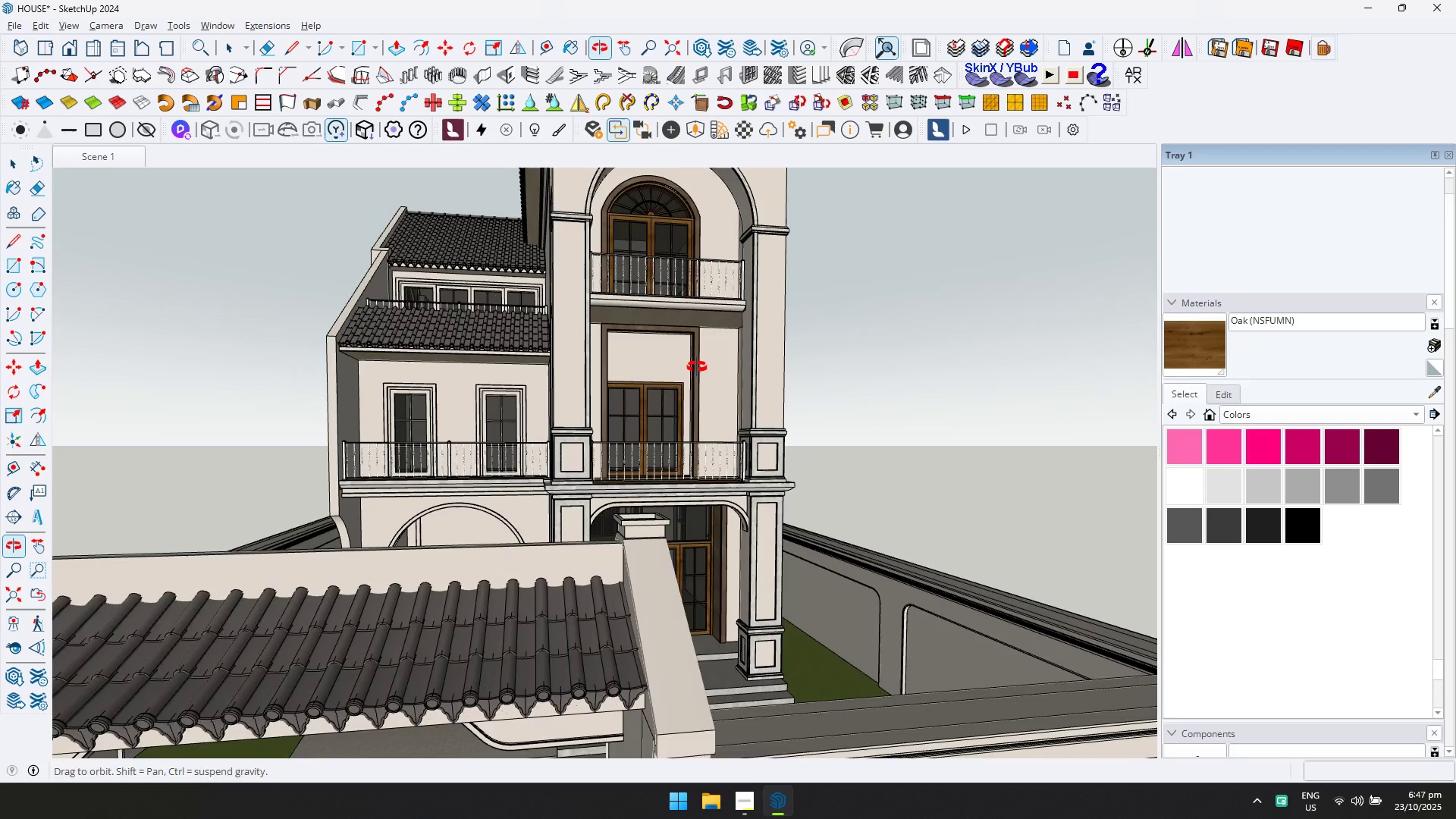 
scroll: coordinate [690, 367], scroll_direction: up, amount: 1.0
 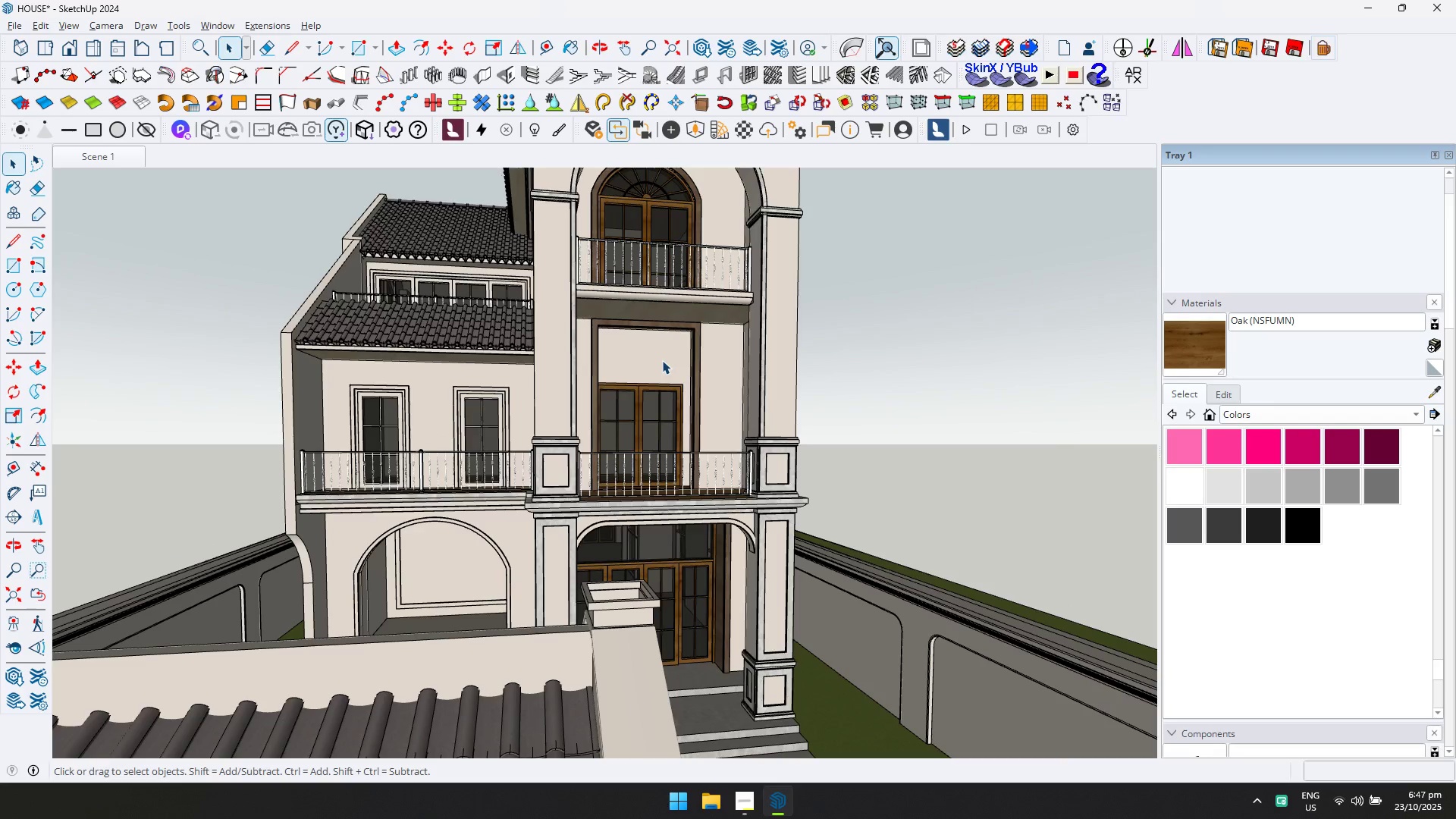 
double_click([662, 360])
 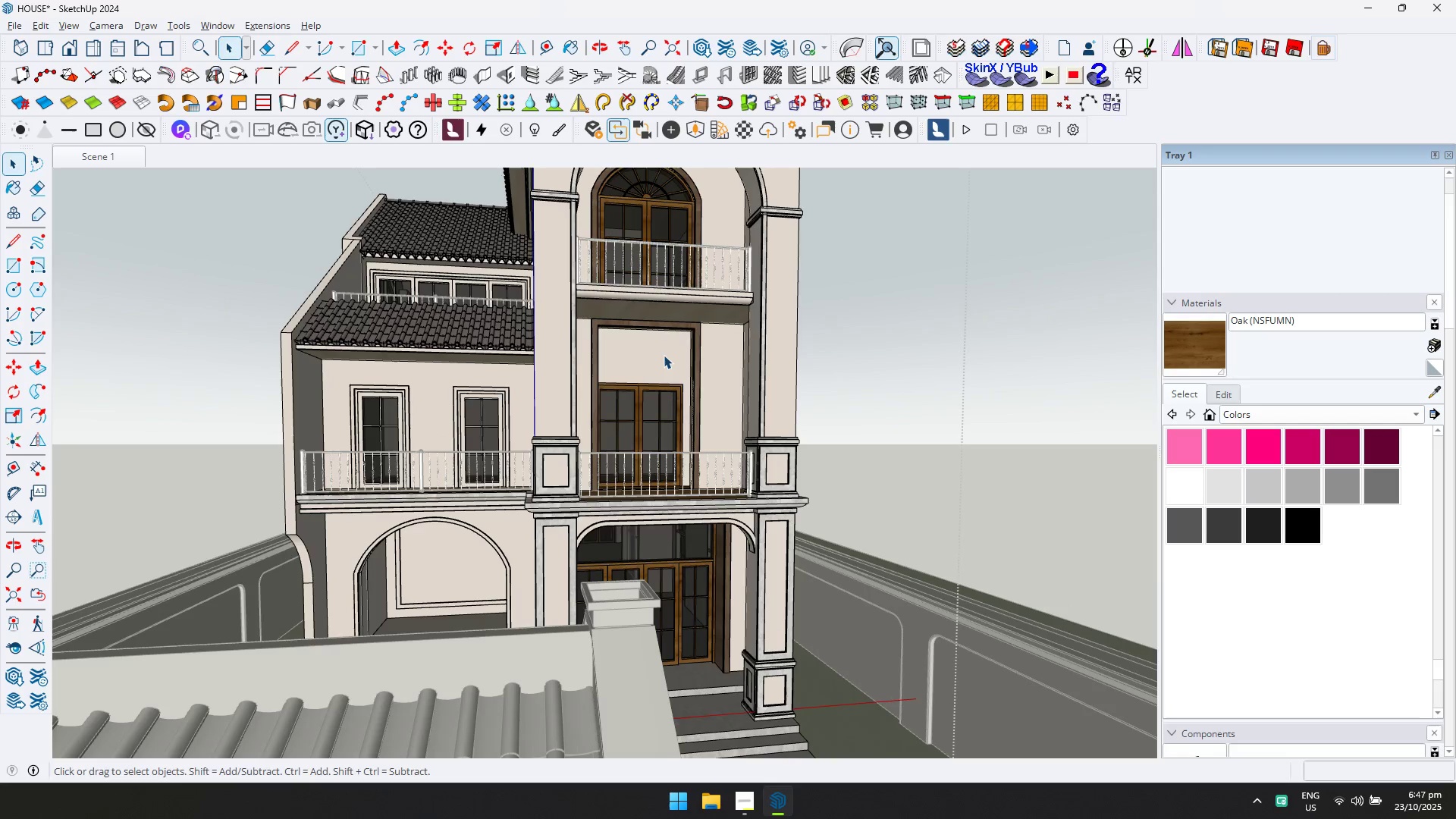 
triple_click([664, 355])
 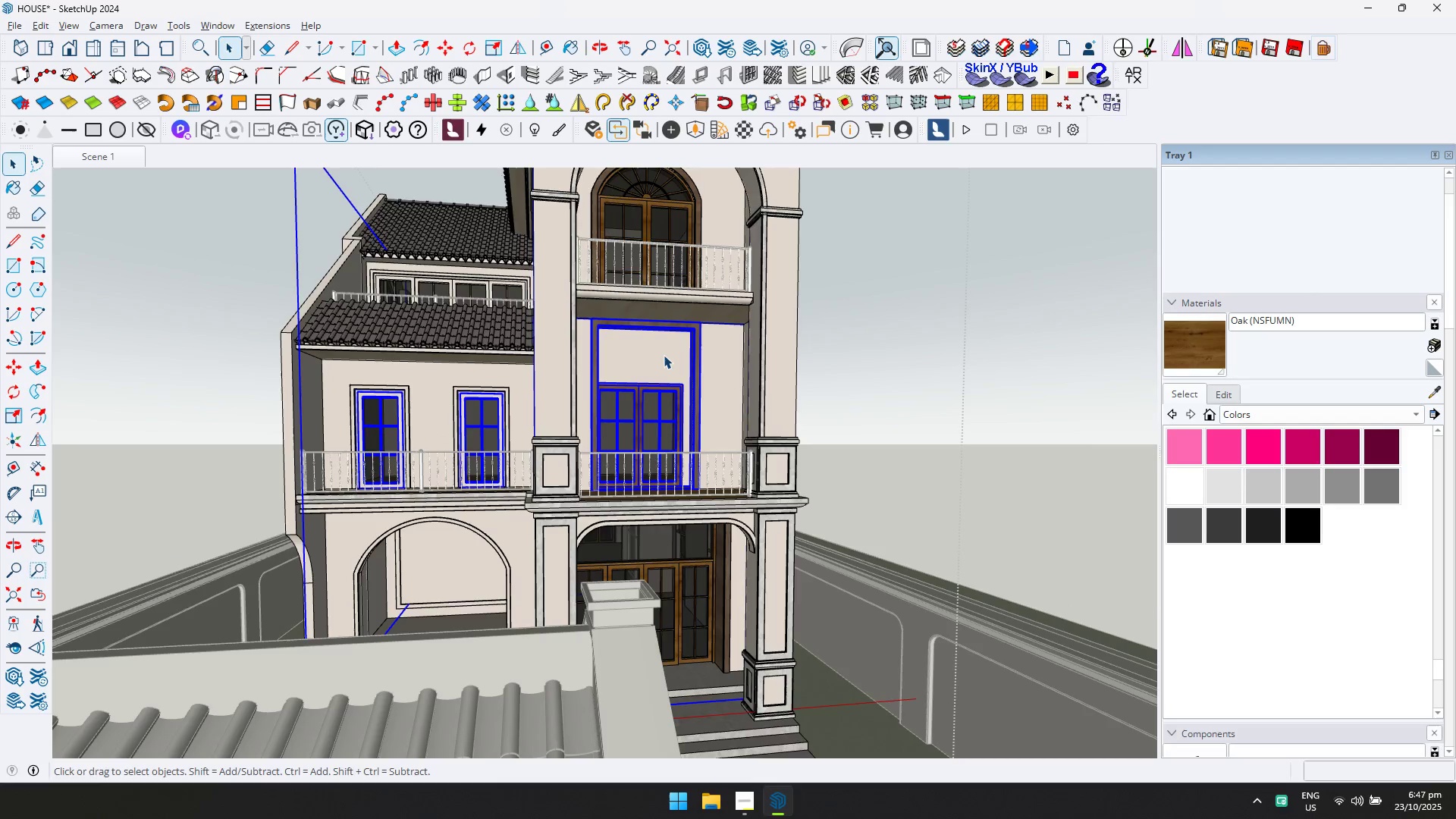 
triple_click([664, 355])
 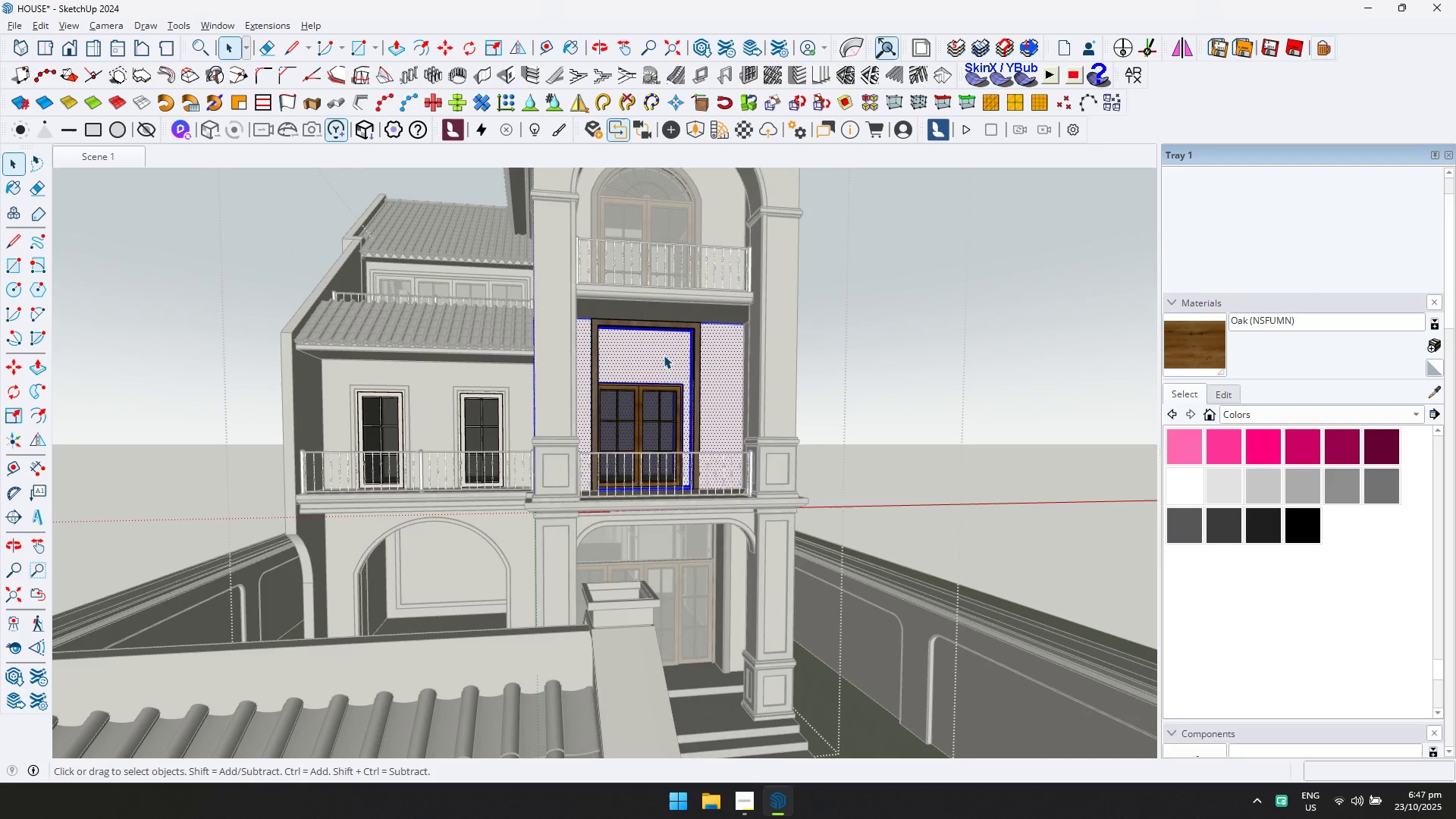 
triple_click([664, 355])
 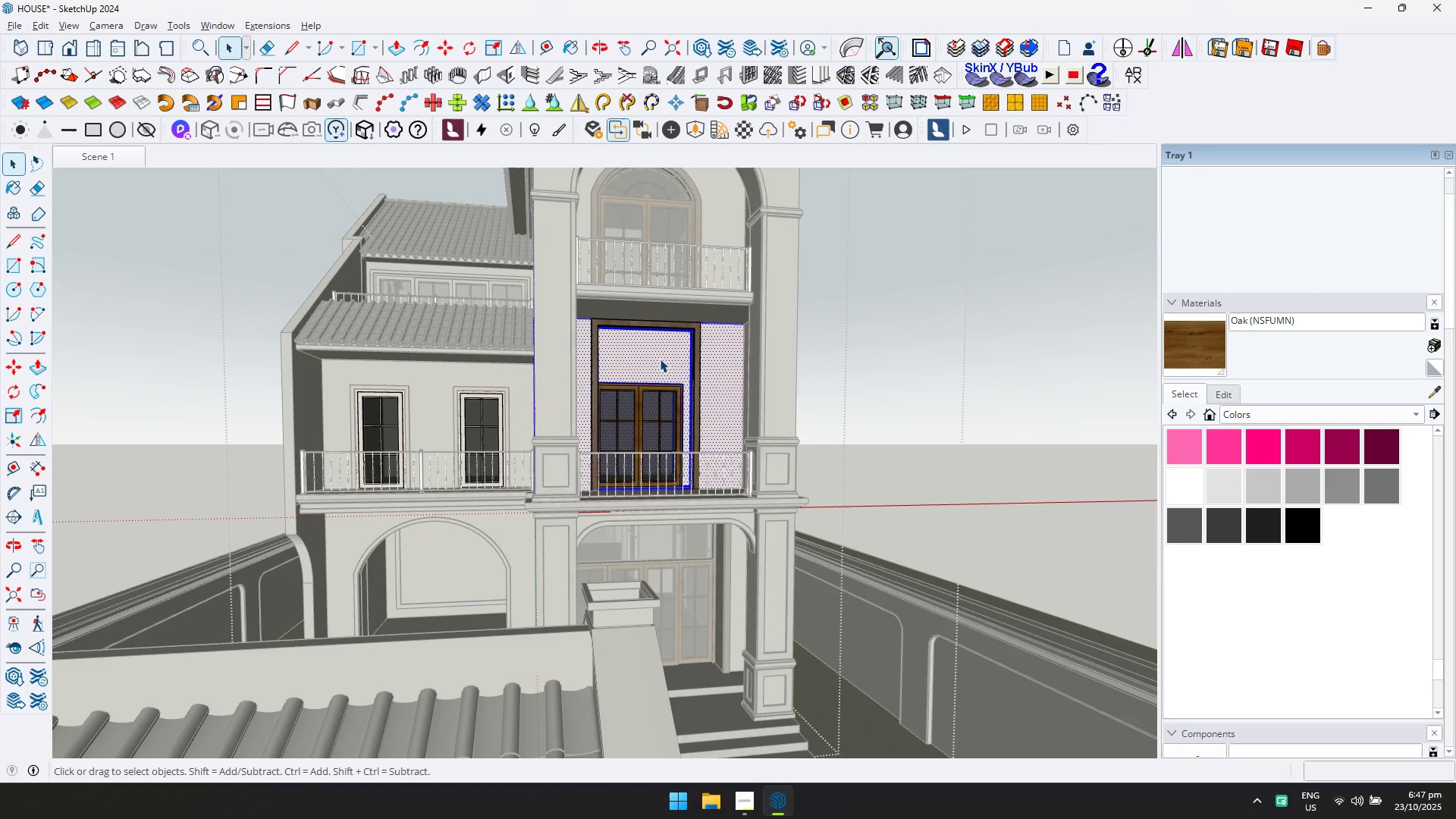 
triple_click([660, 359])
 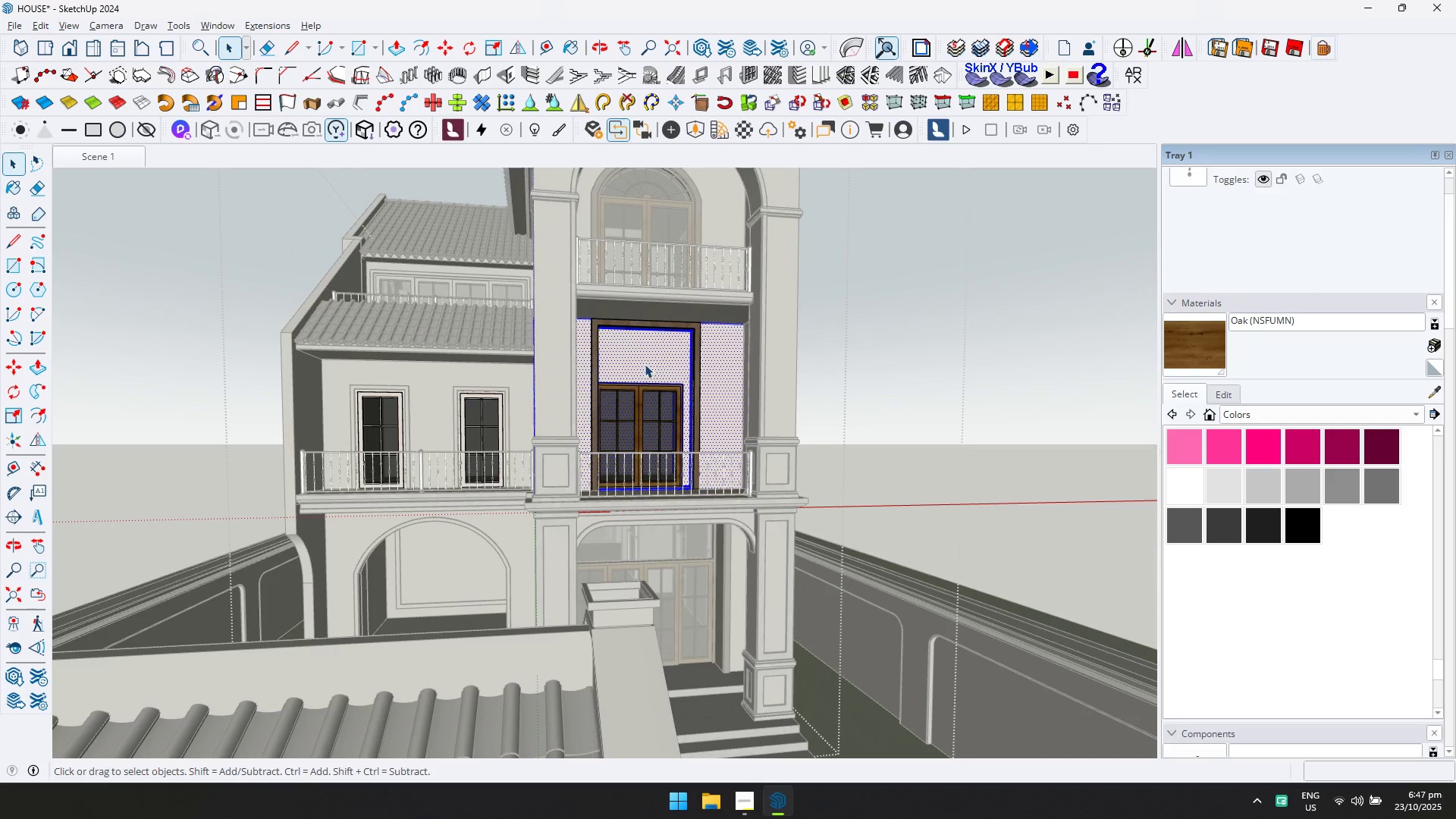 
triple_click([643, 365])
 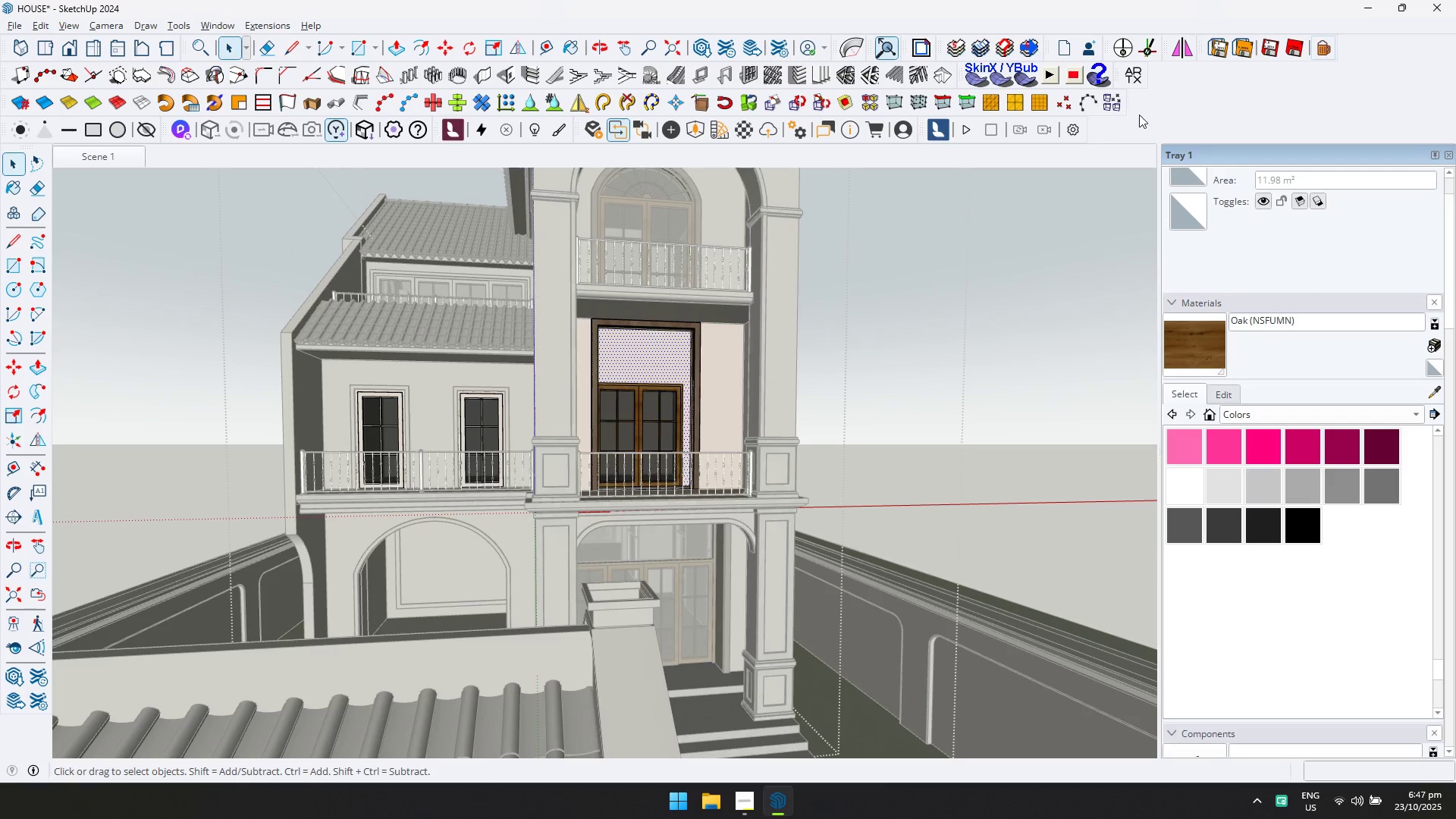 
left_click([1128, 77])
 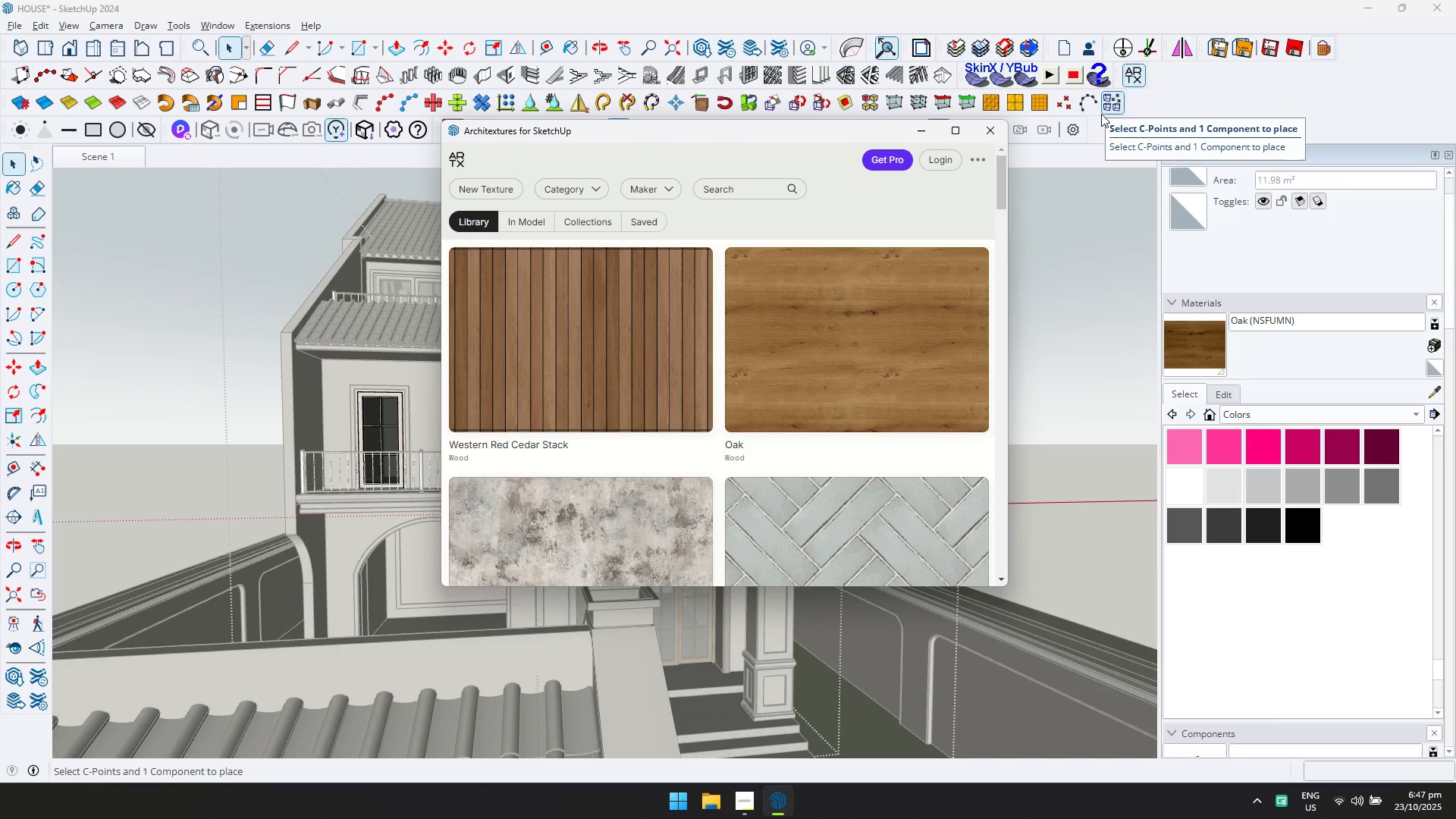 
wait(10.39)
 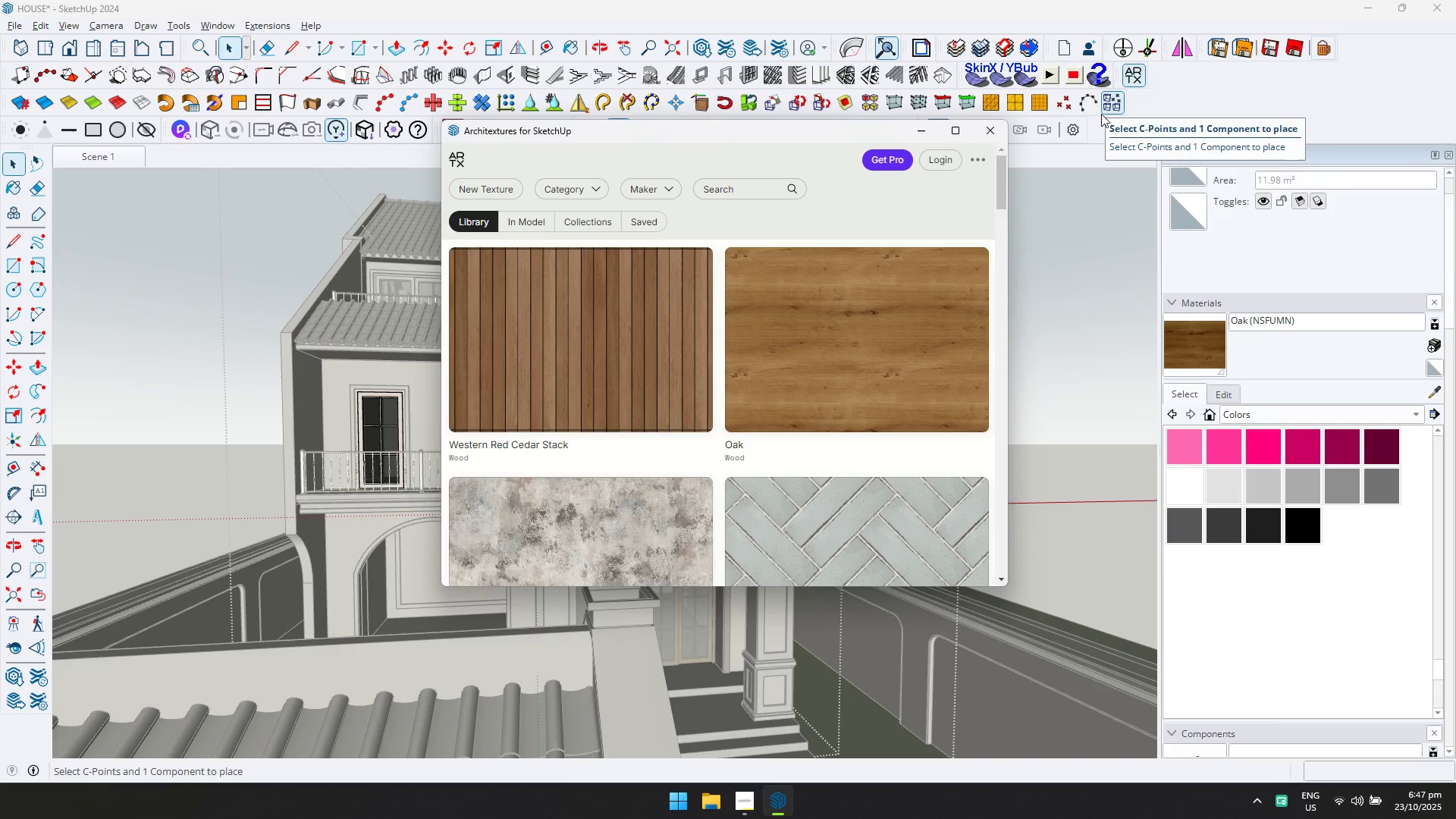 
left_click([592, 189])
 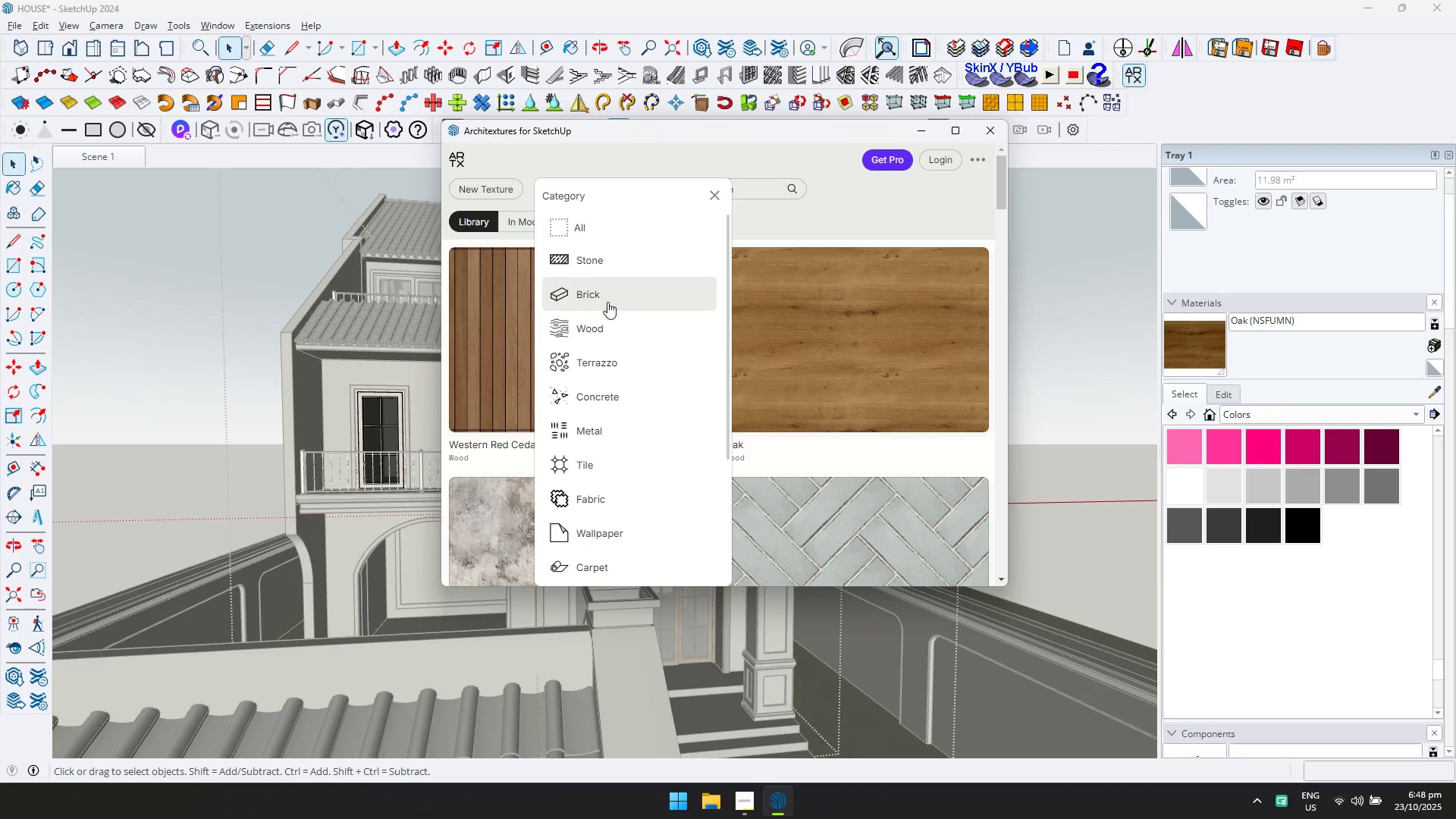 
wait(16.05)
 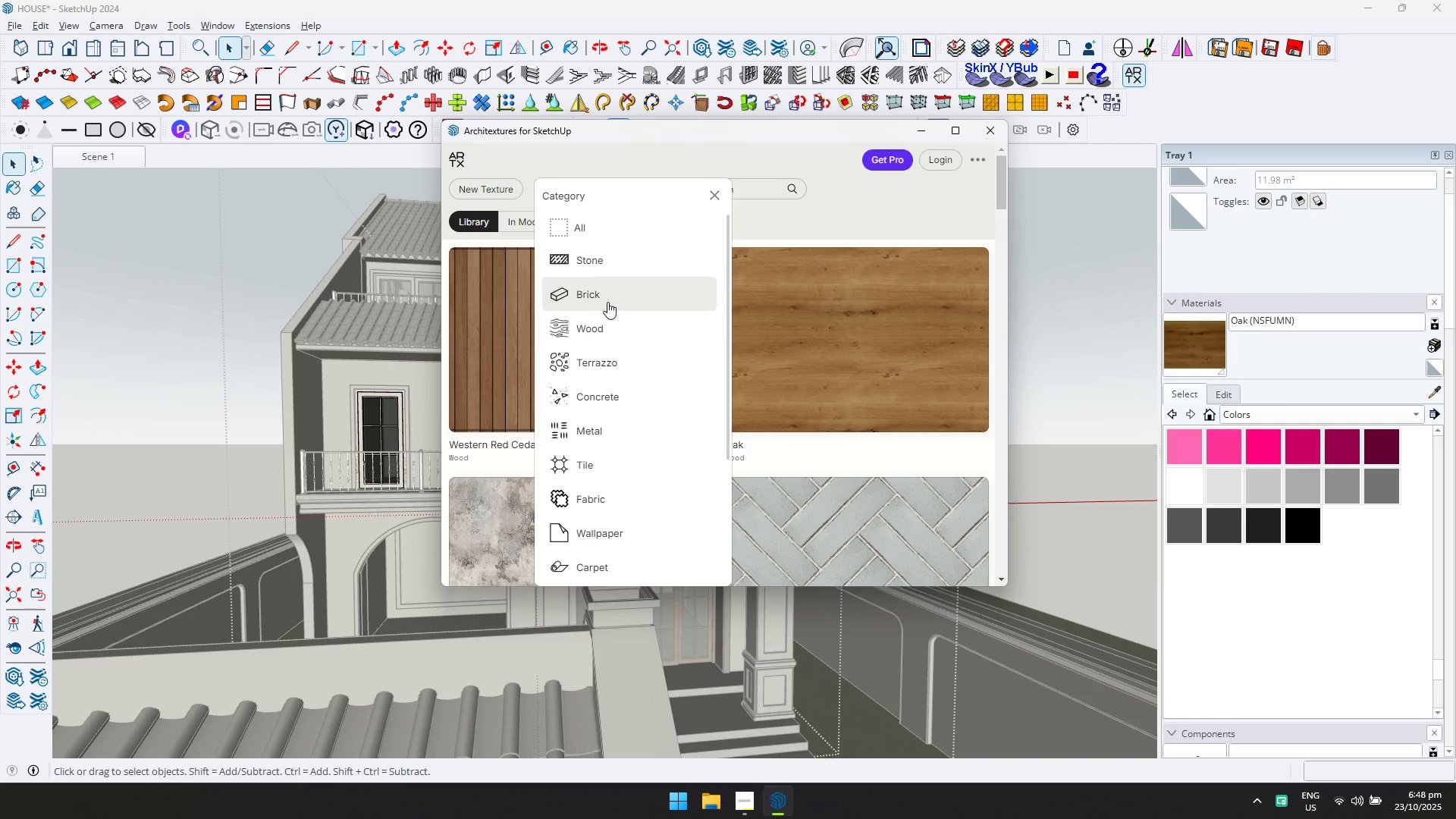 
left_click([618, 293])
 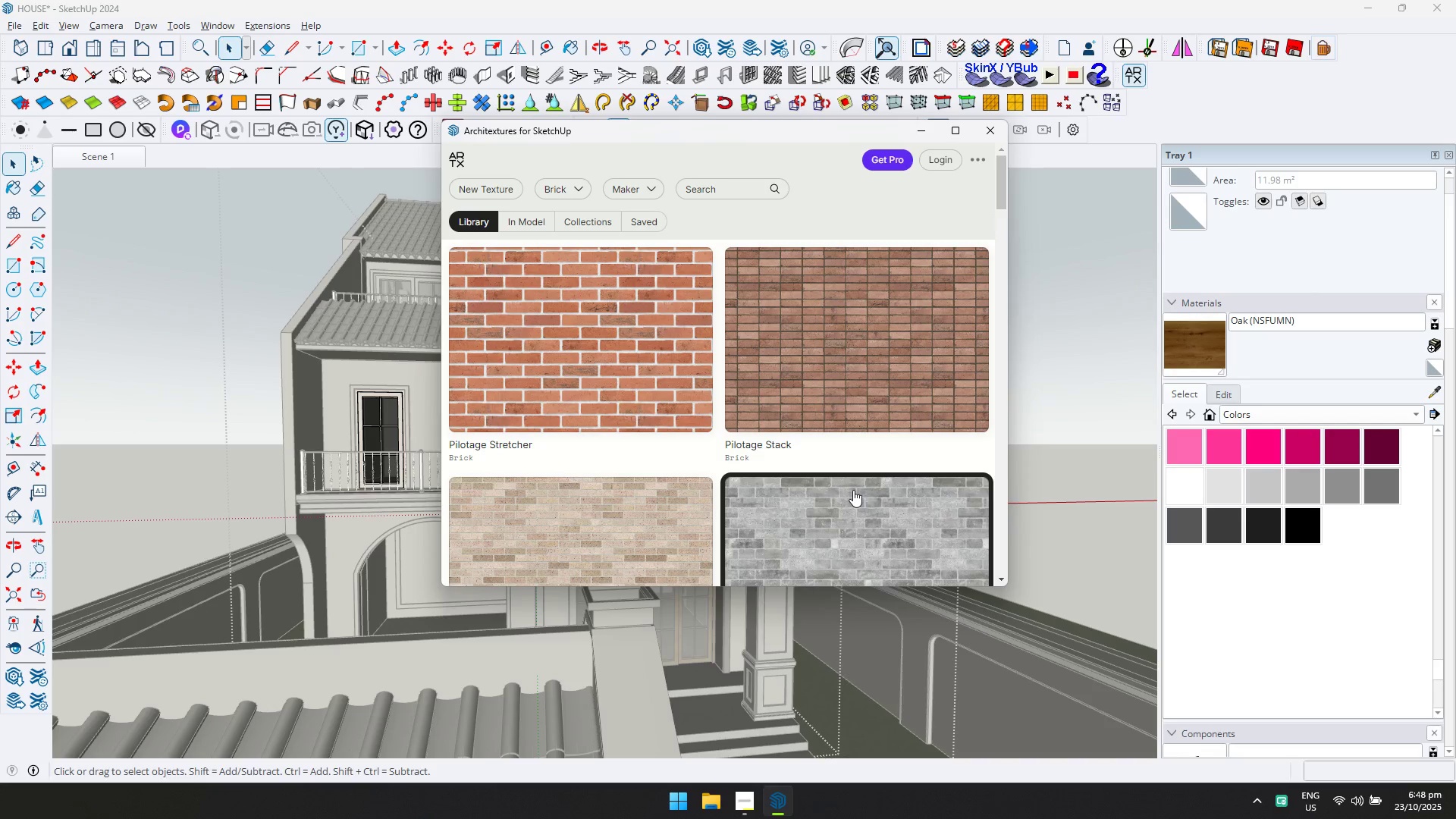 
wait(16.01)
 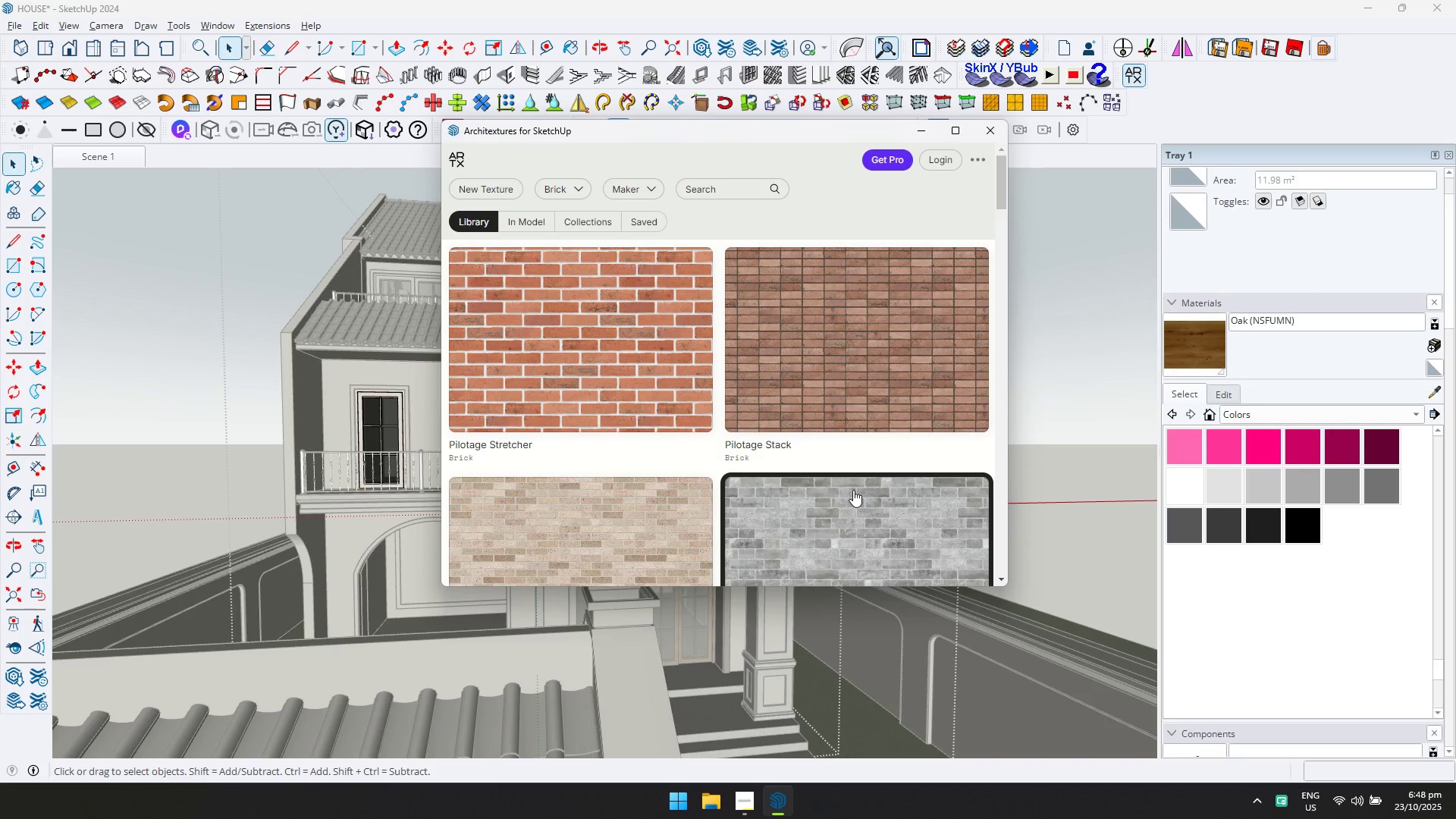 
left_click_drag(start_coordinate=[894, 130], to_coordinate=[766, 203])
 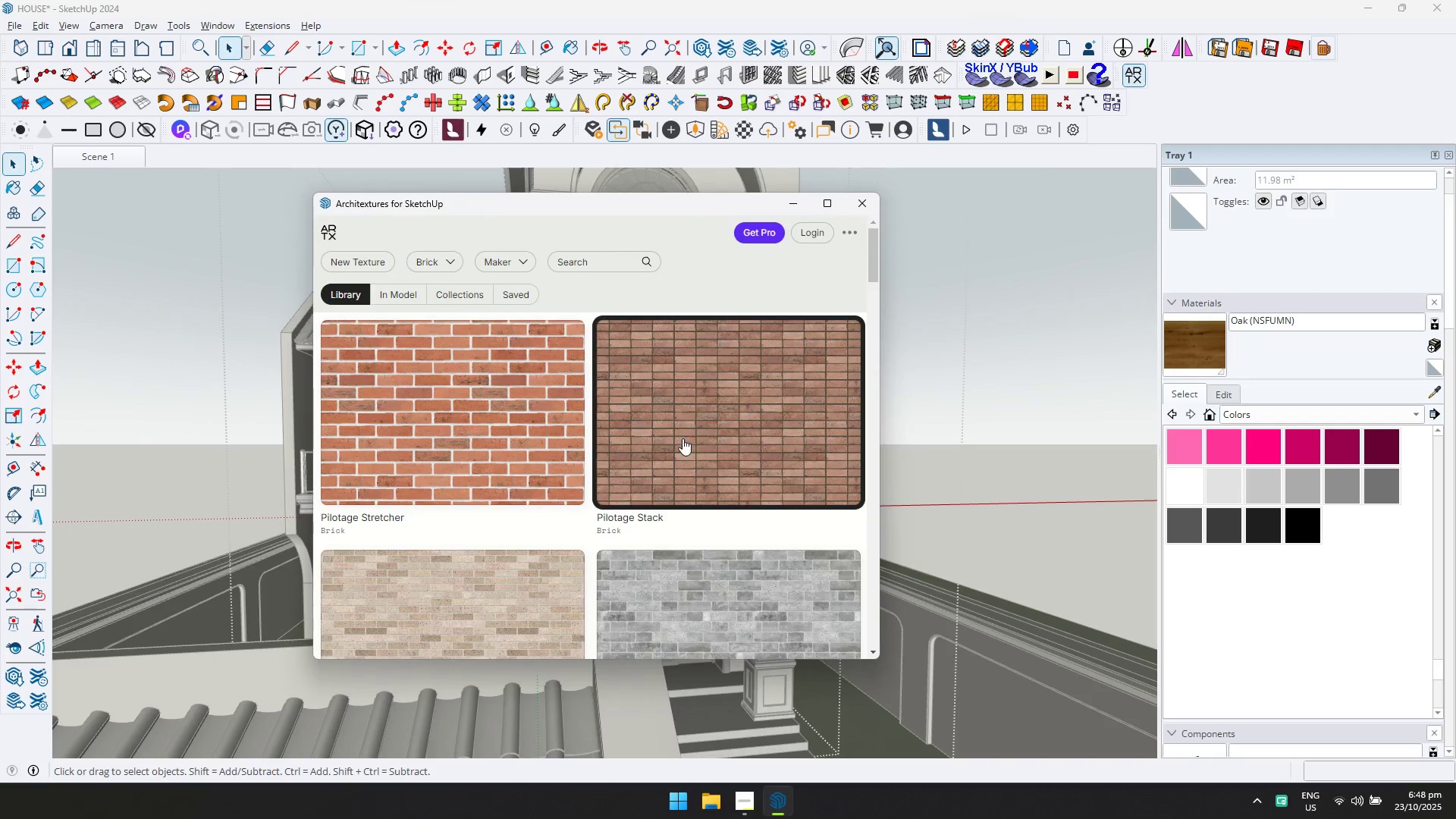 
scroll: coordinate [654, 431], scroll_direction: down, amount: 8.0
 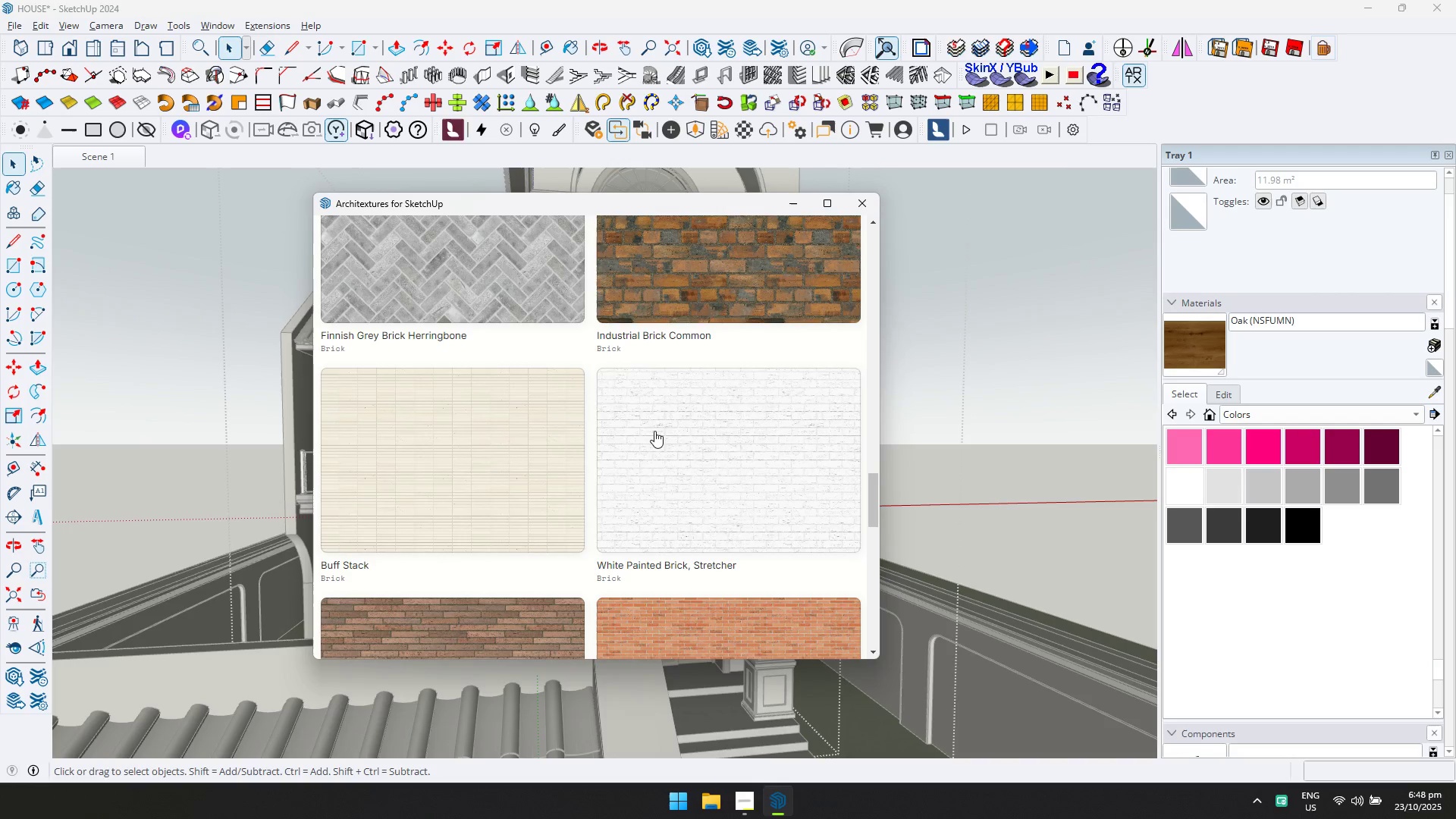 
scroll: coordinate [654, 431], scroll_direction: up, amount: 1.0
 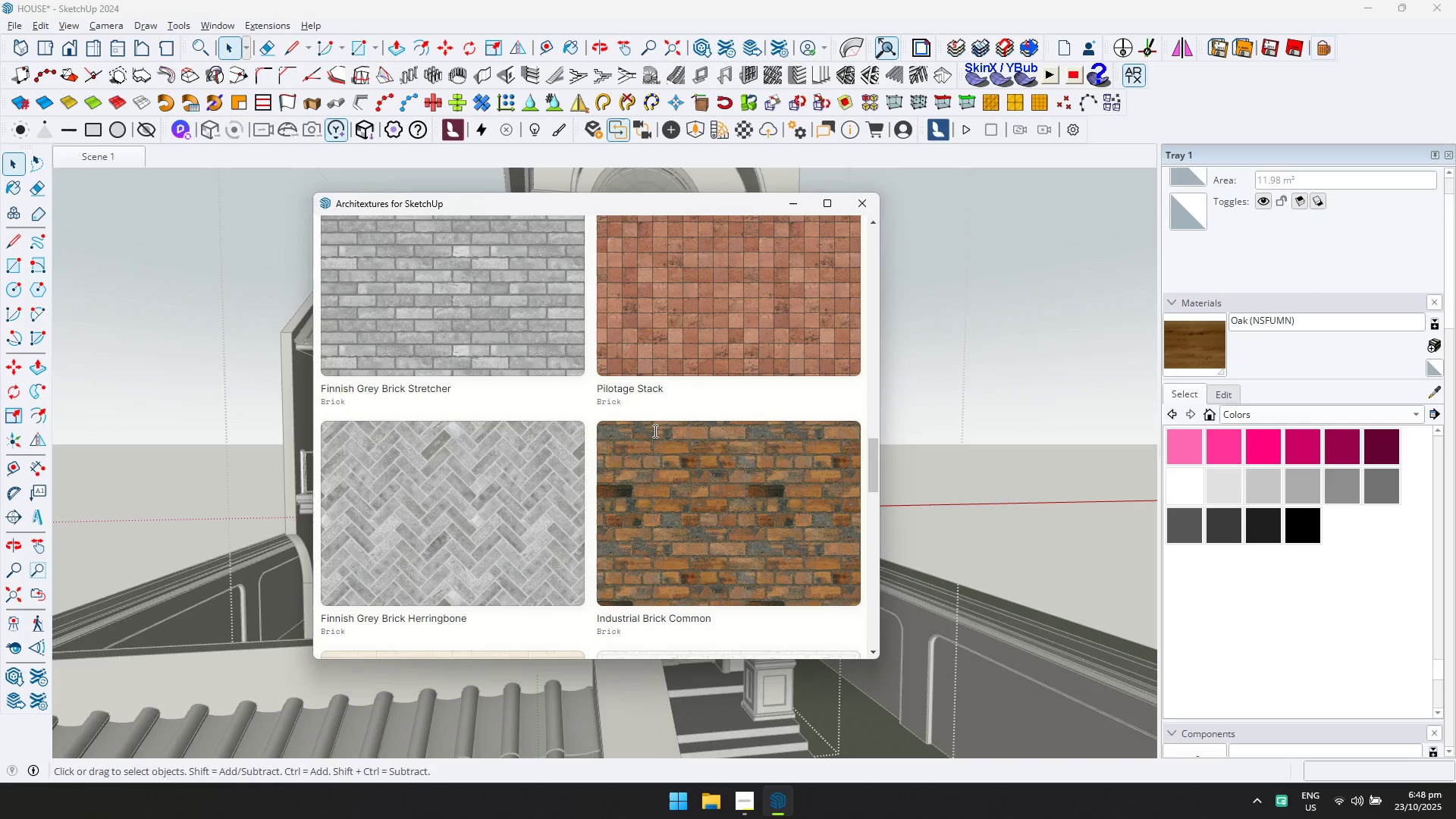 
scroll: coordinate [586, 461], scroll_direction: down, amount: 7.0
 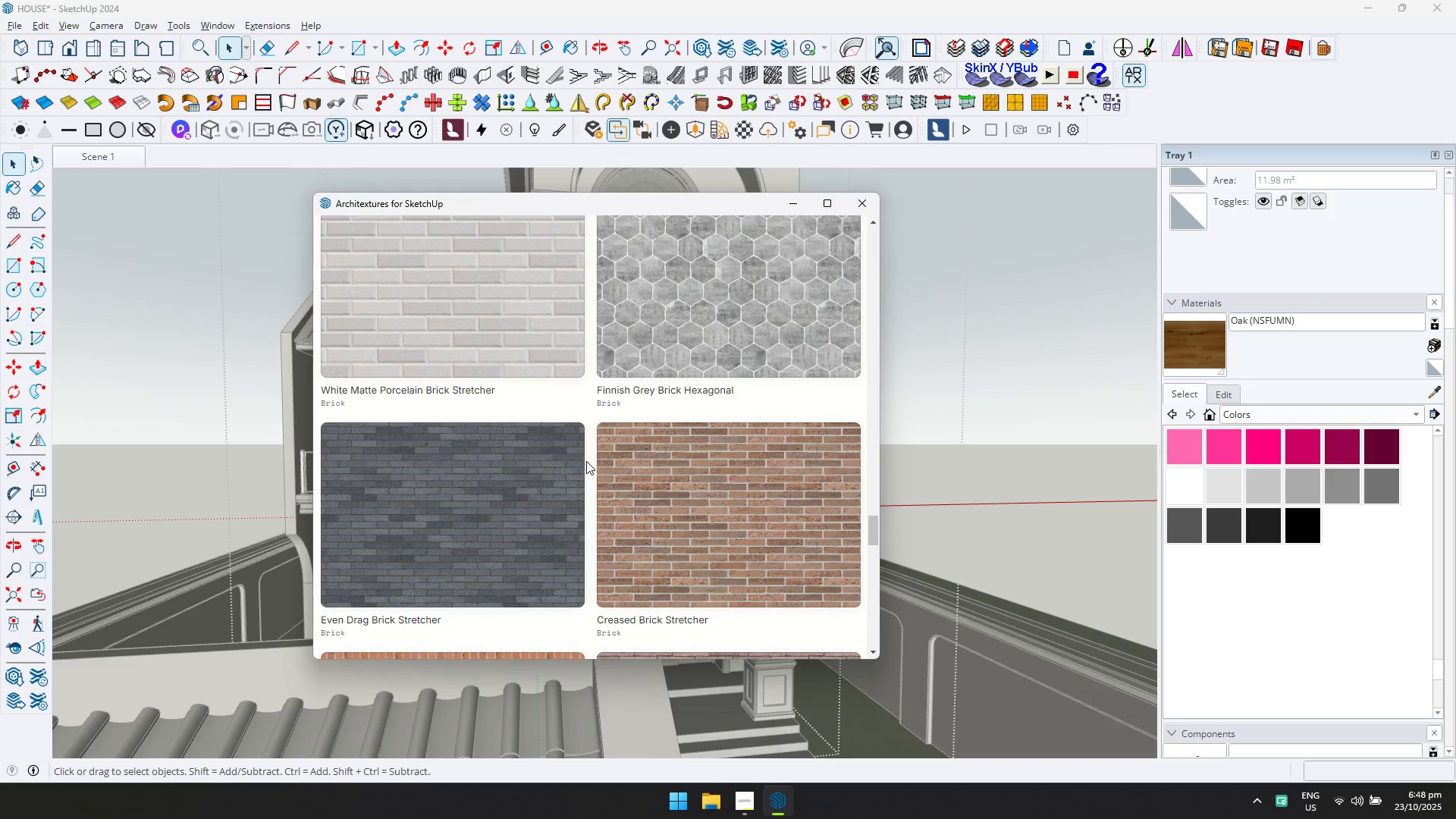 
scroll: coordinate [606, 441], scroll_direction: up, amount: 3.0
 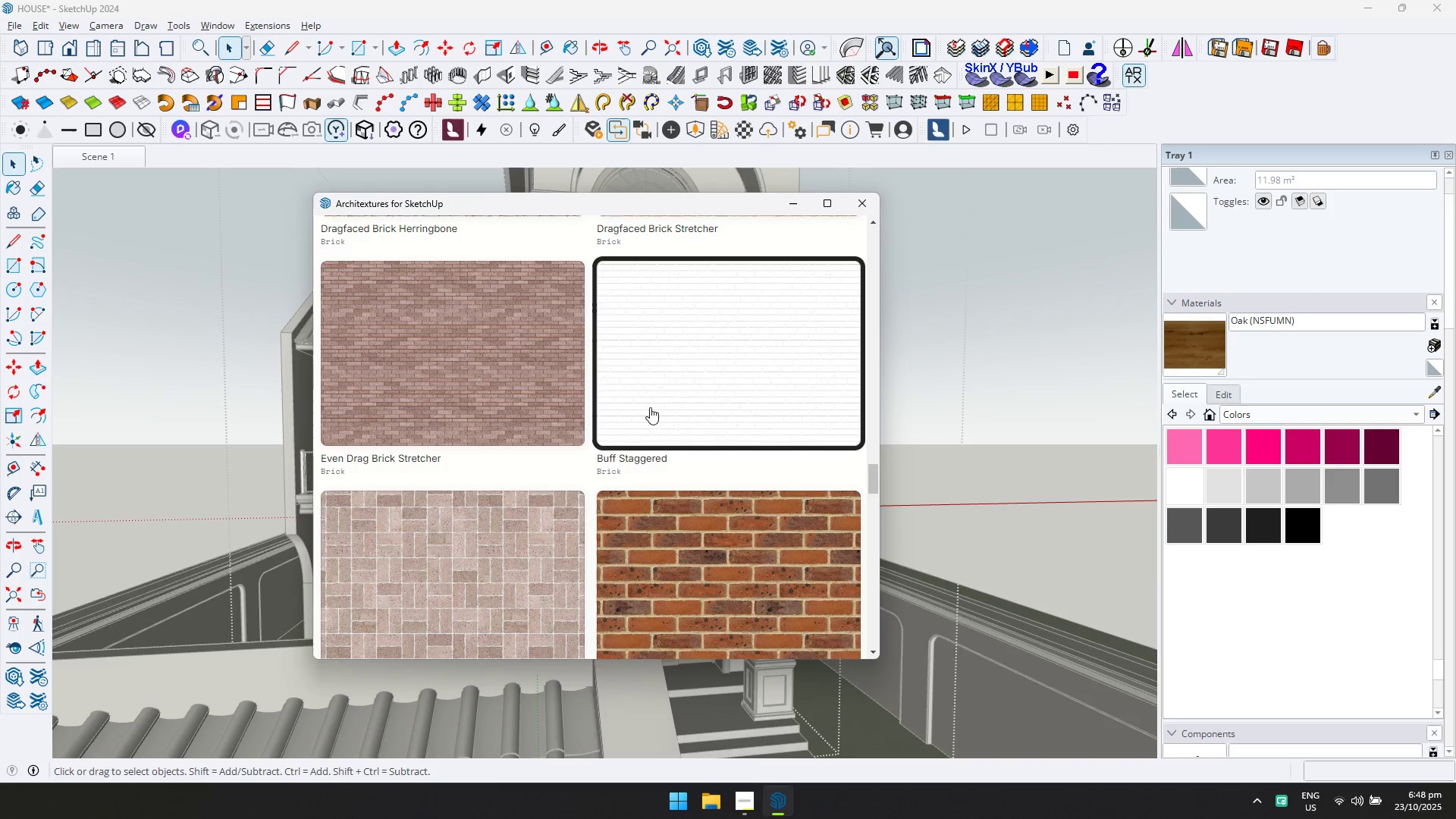 
left_click([651, 407])
 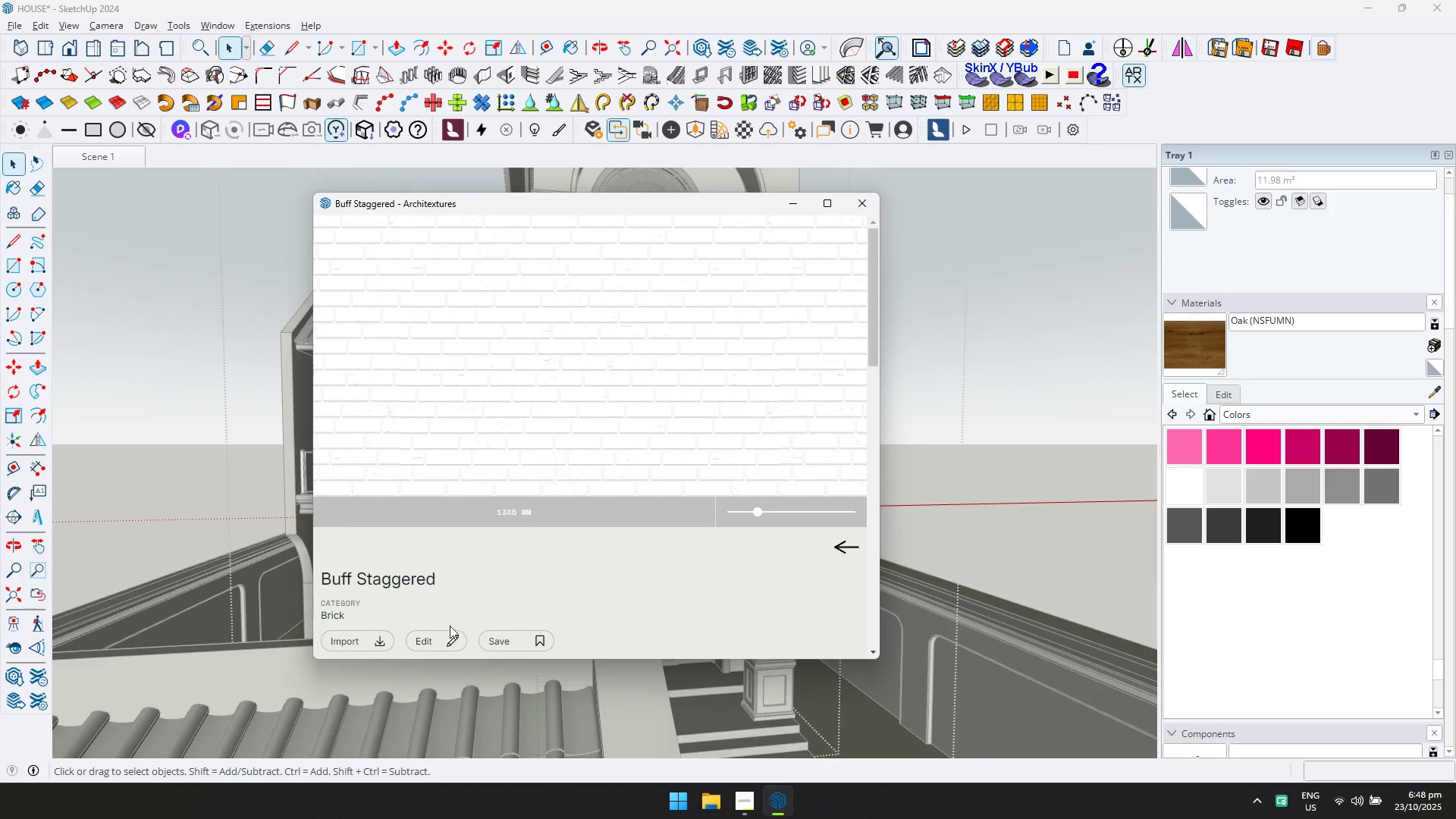 
left_click([362, 640])
 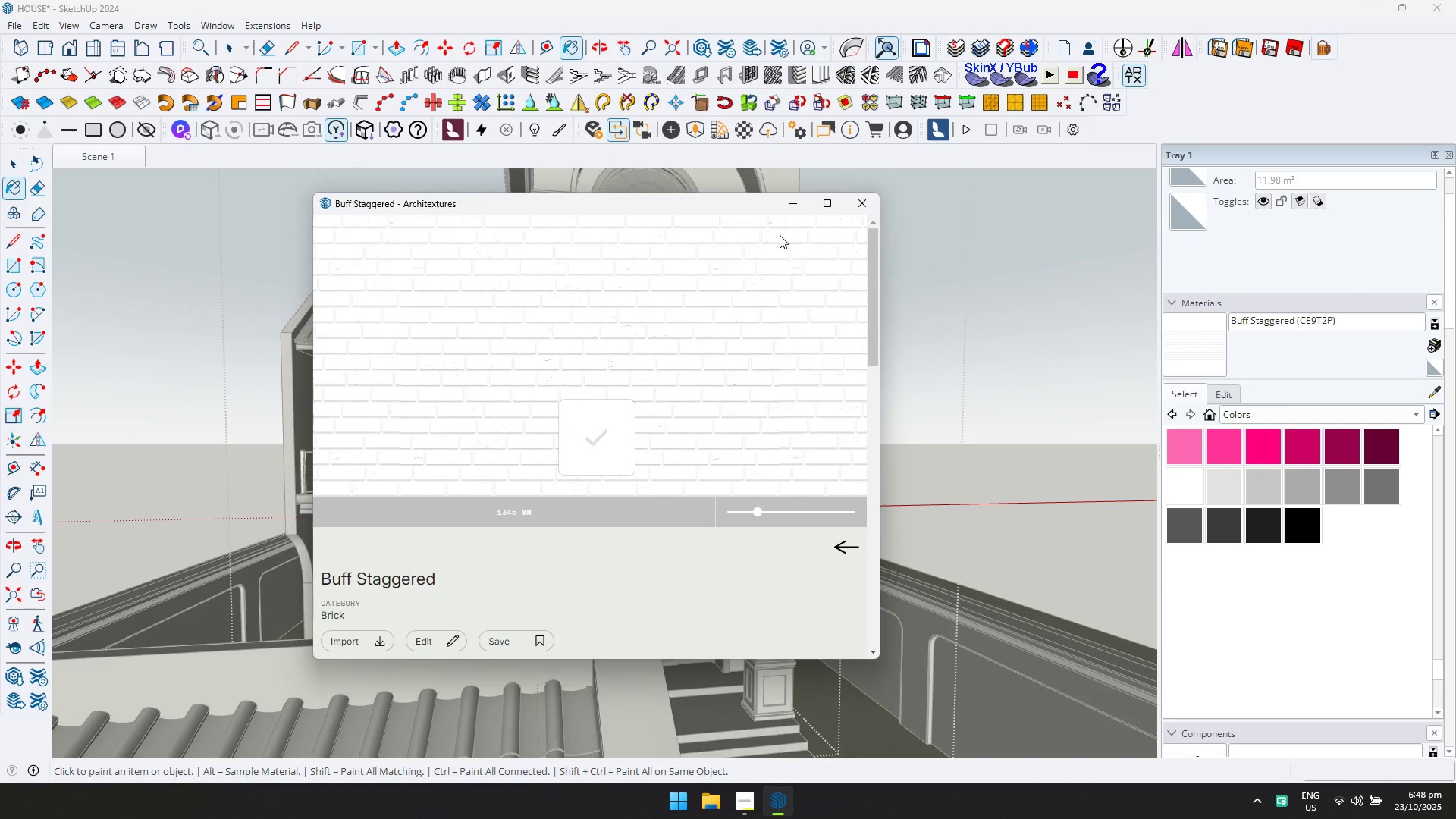 
left_click_drag(start_coordinate=[788, 215], to_coordinate=[789, 212])
 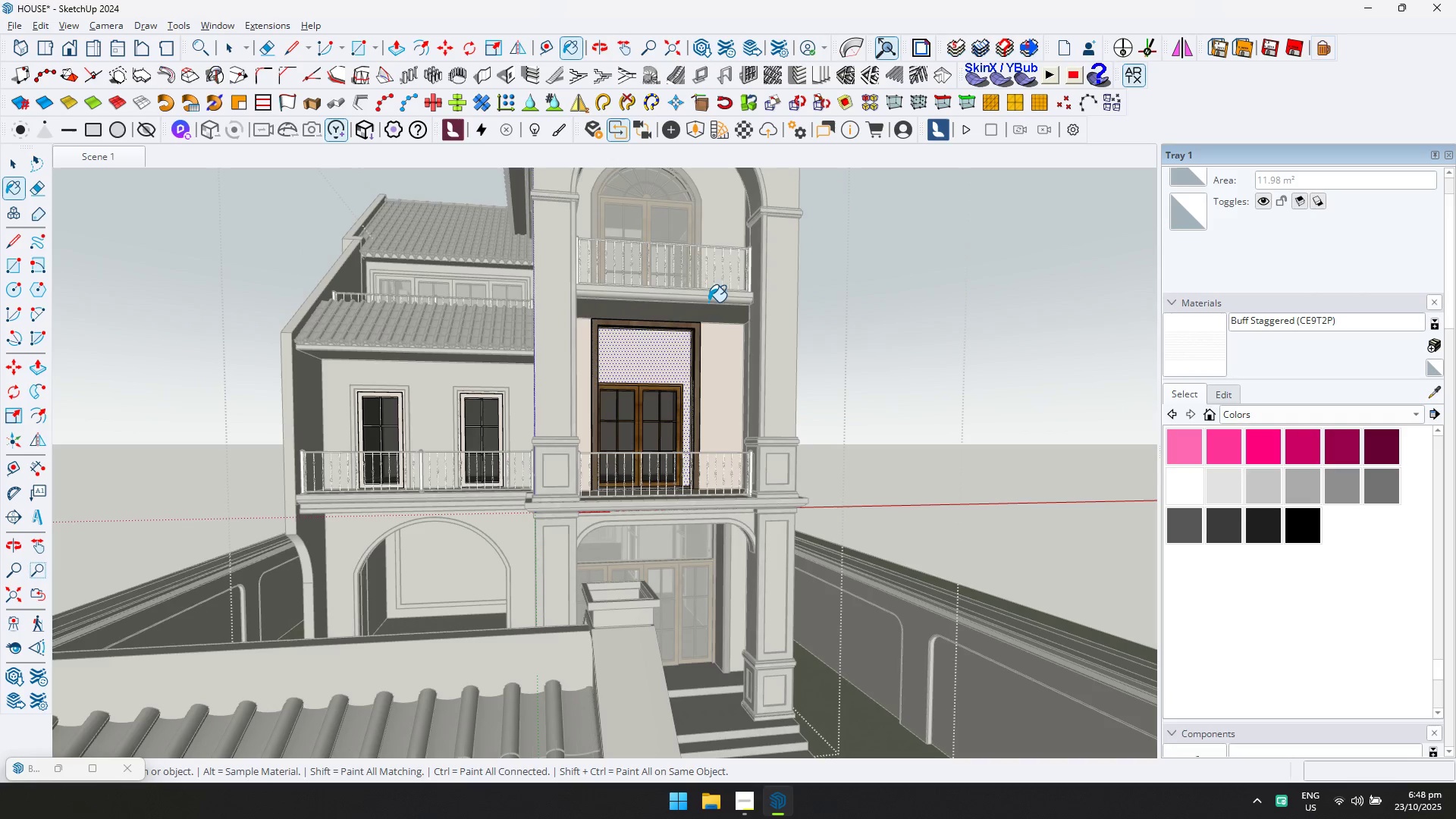 
scroll: coordinate [657, 356], scroll_direction: up, amount: 3.0
 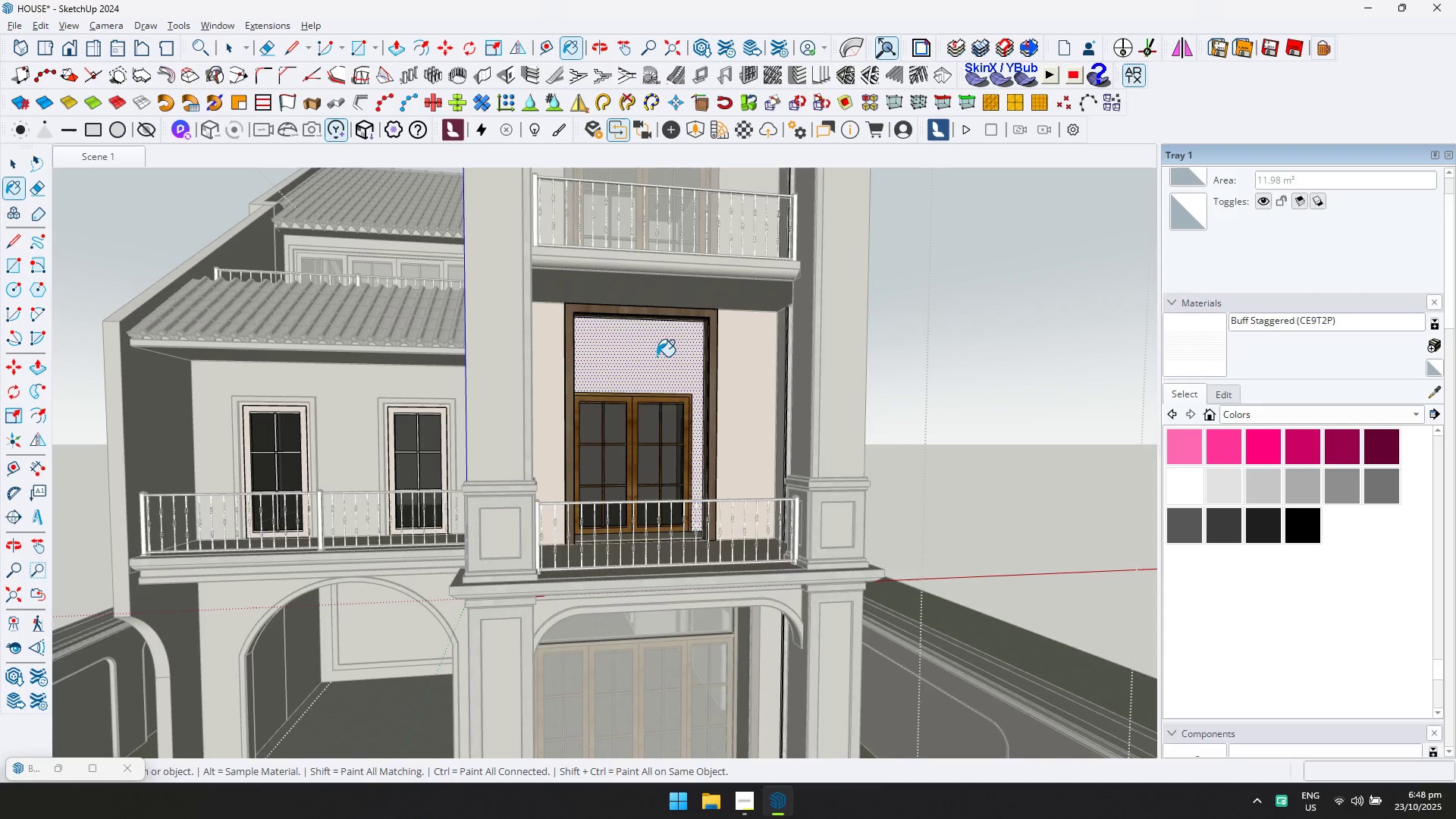 
left_click([657, 356])
 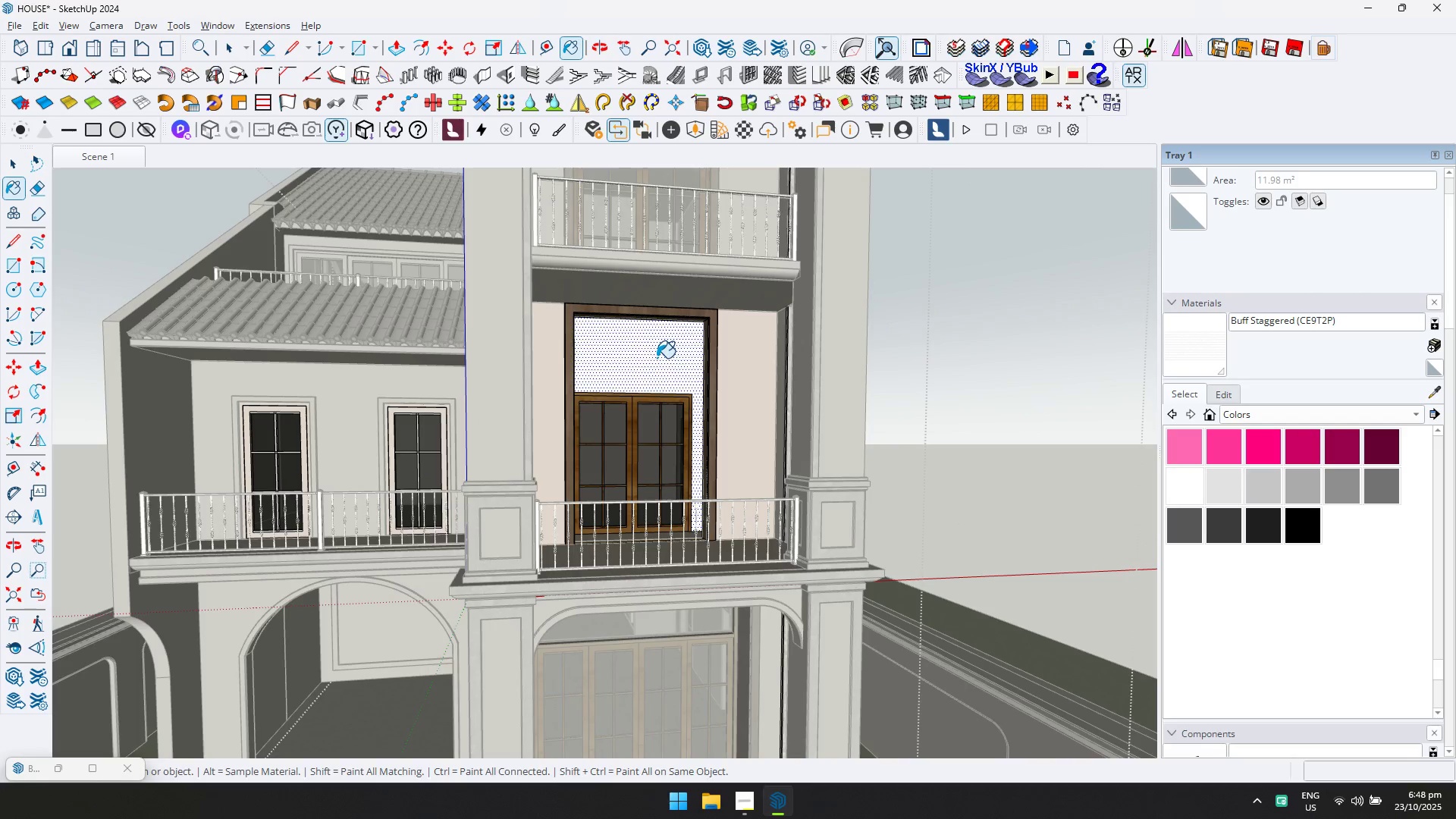 
key(Escape)
 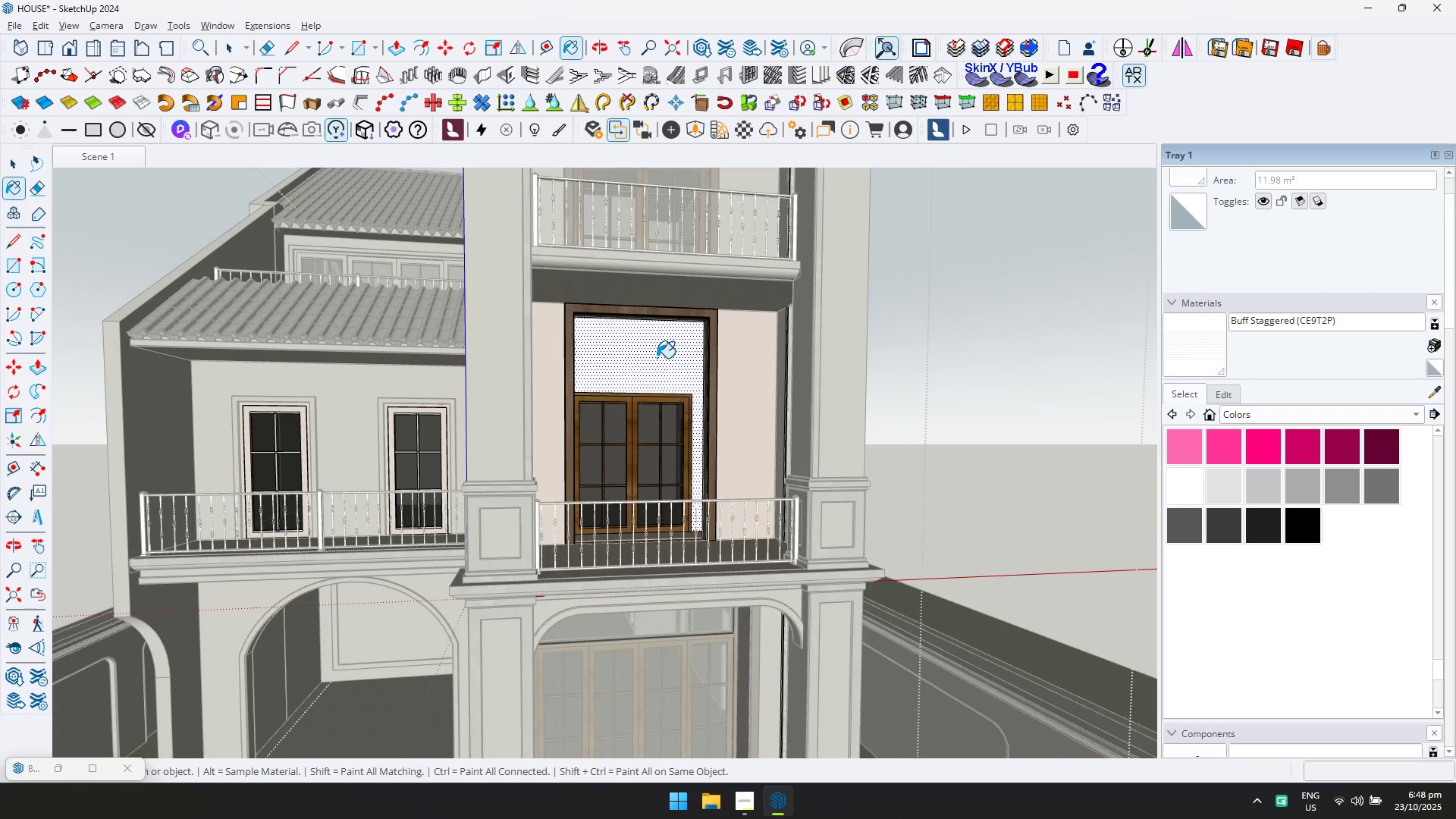 
key(Space)
 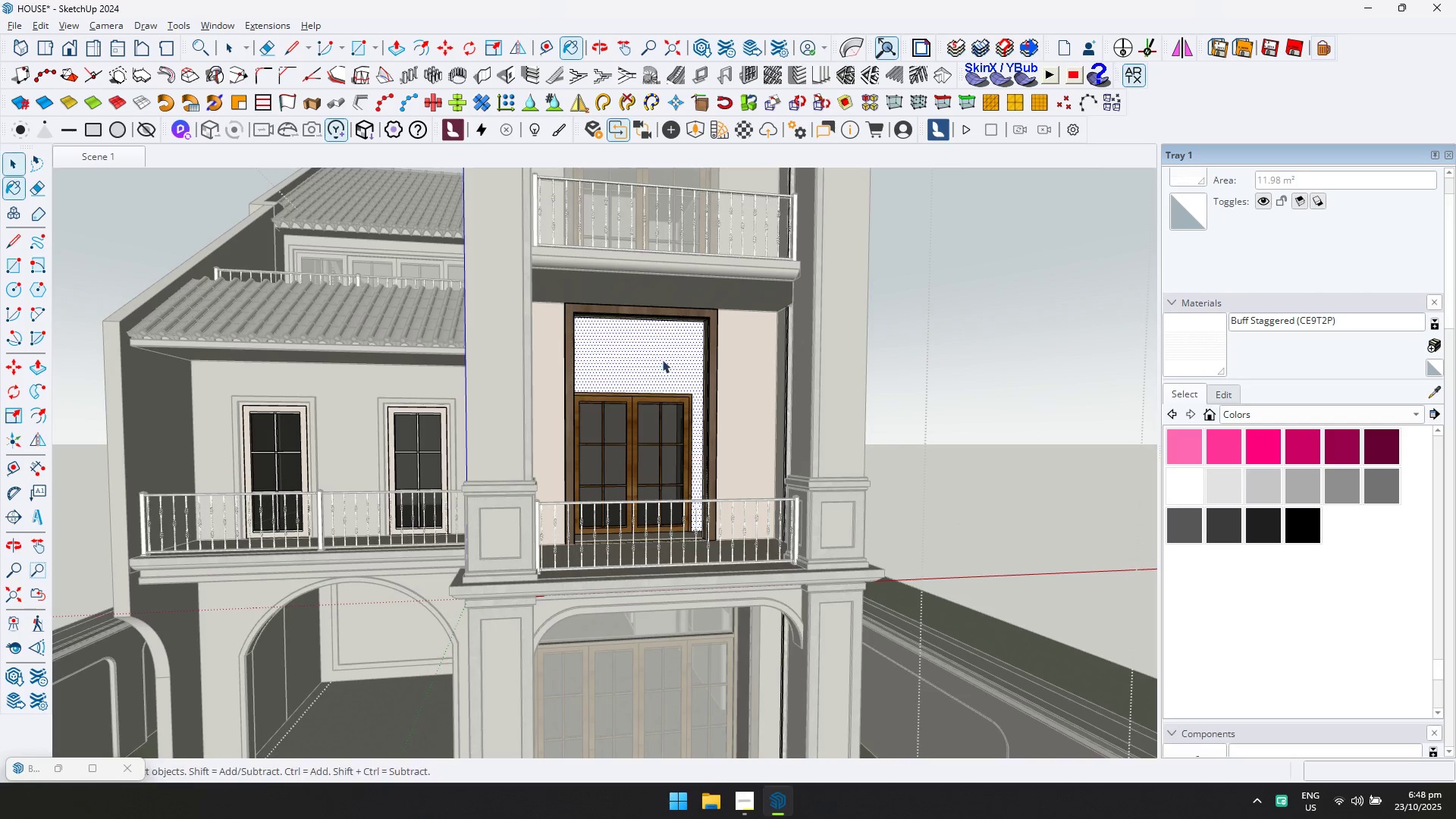 
key(Escape)
 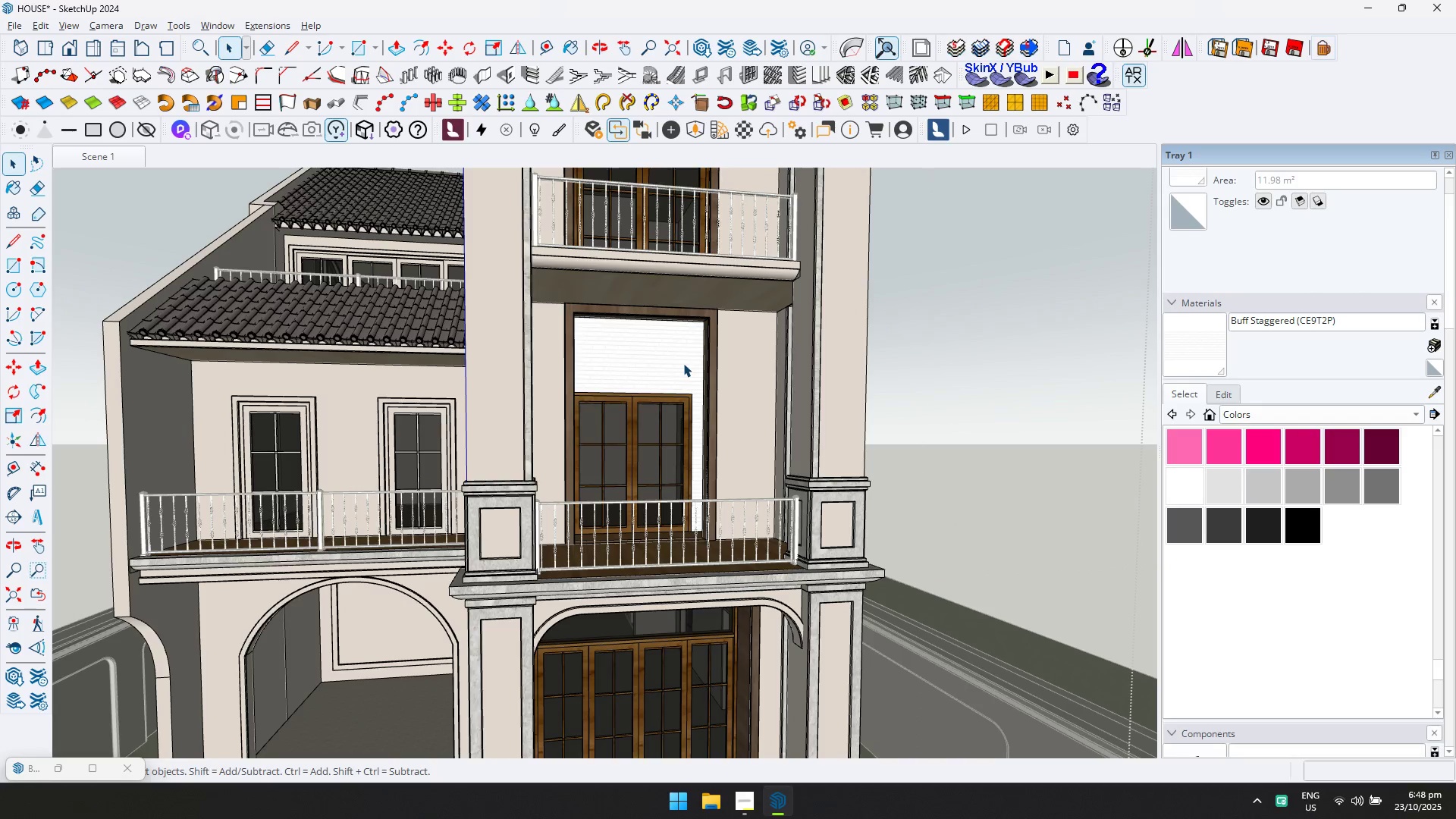 
left_click([683, 364])
 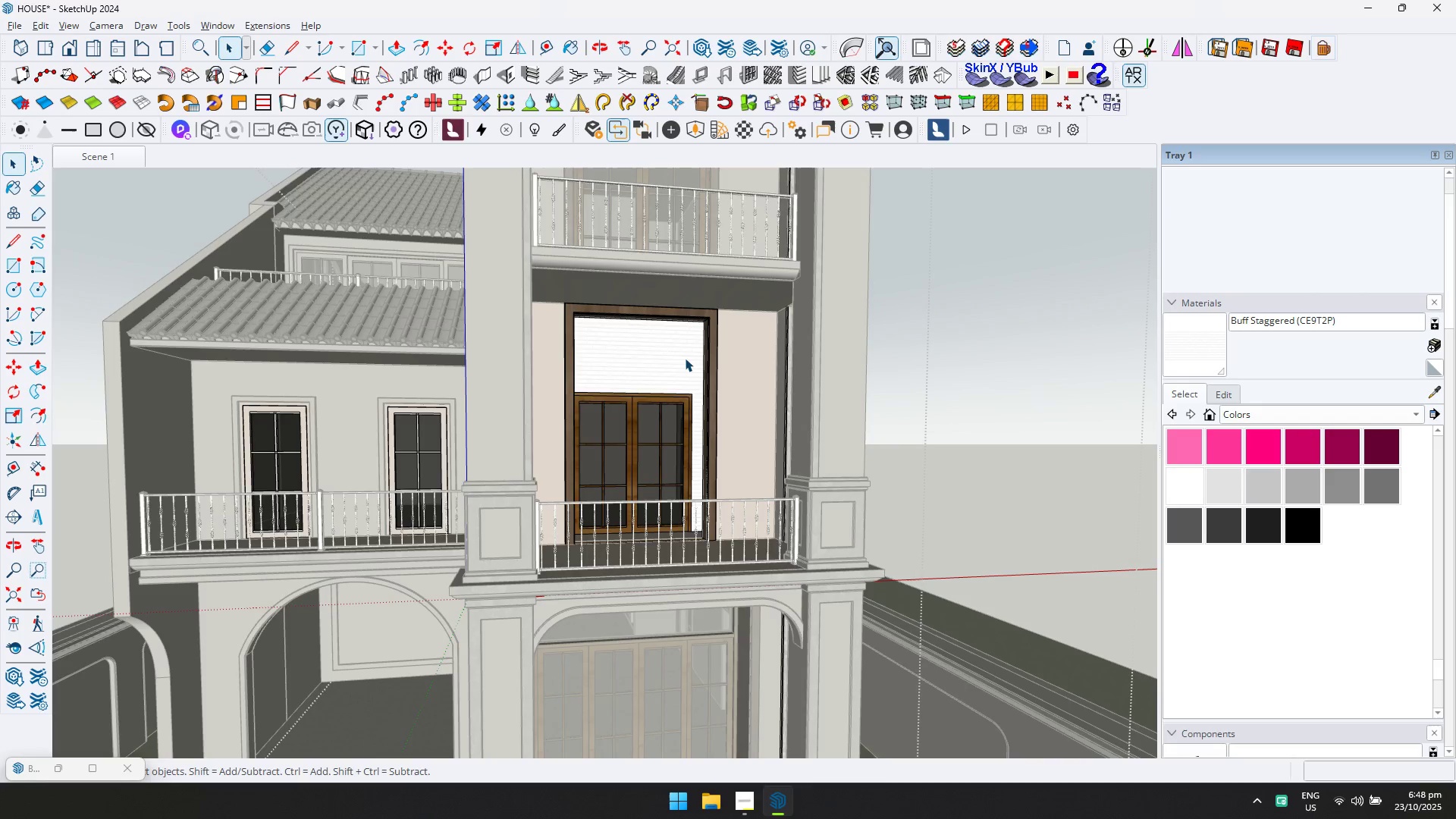 
triple_click([685, 358])
 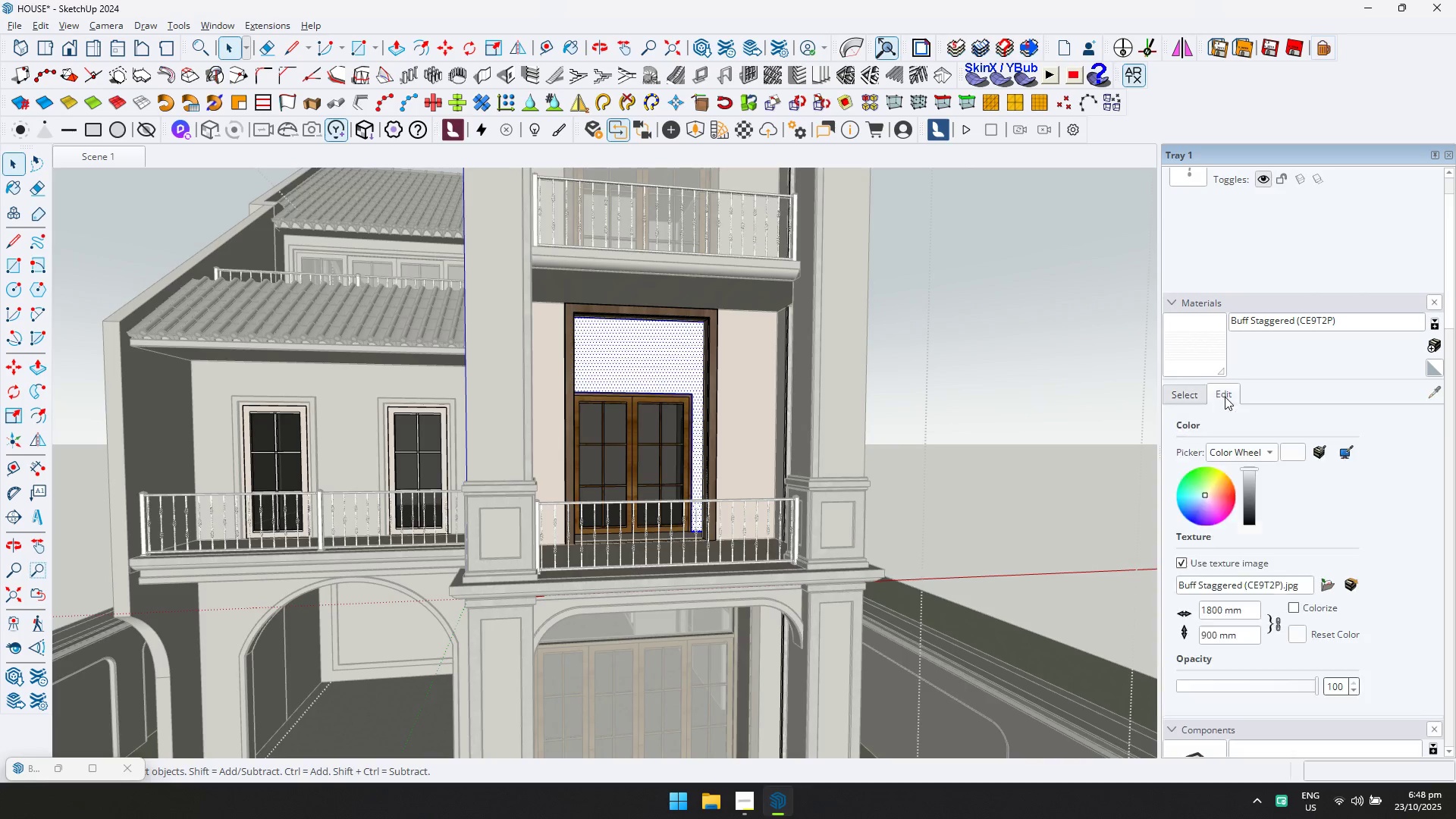 
left_click([1319, 447])
 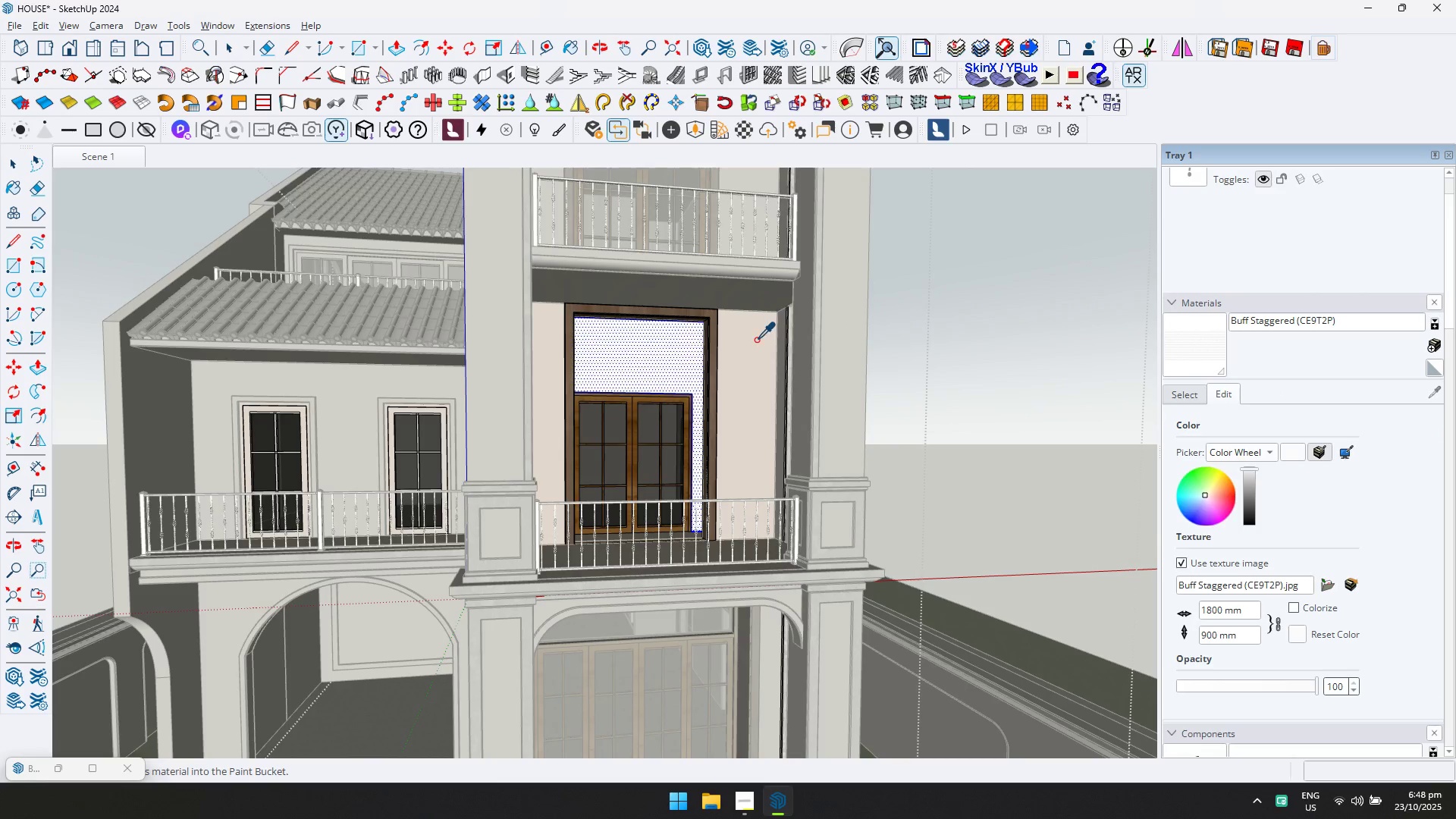 
left_click([755, 347])
 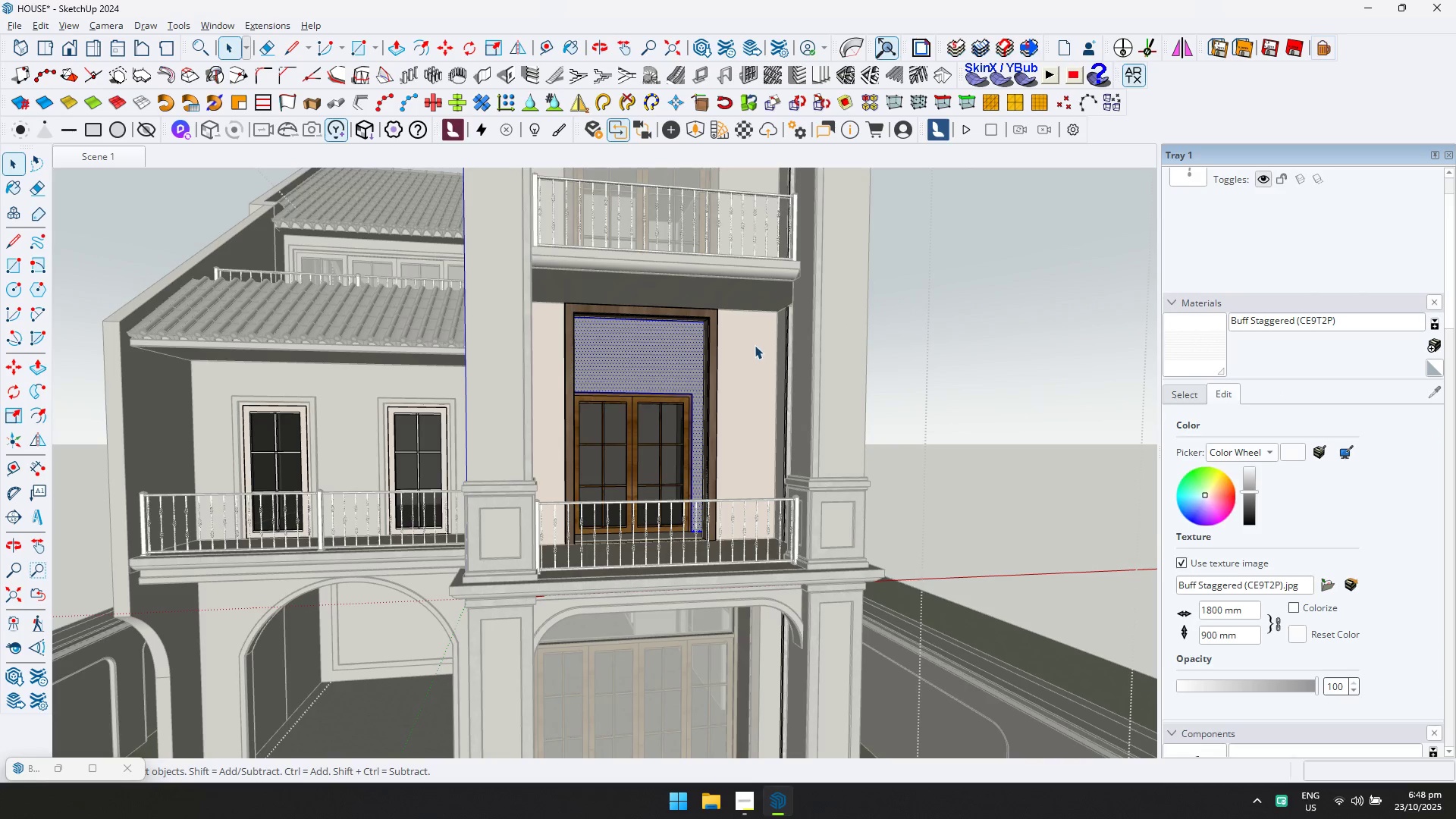 
key(Space)
 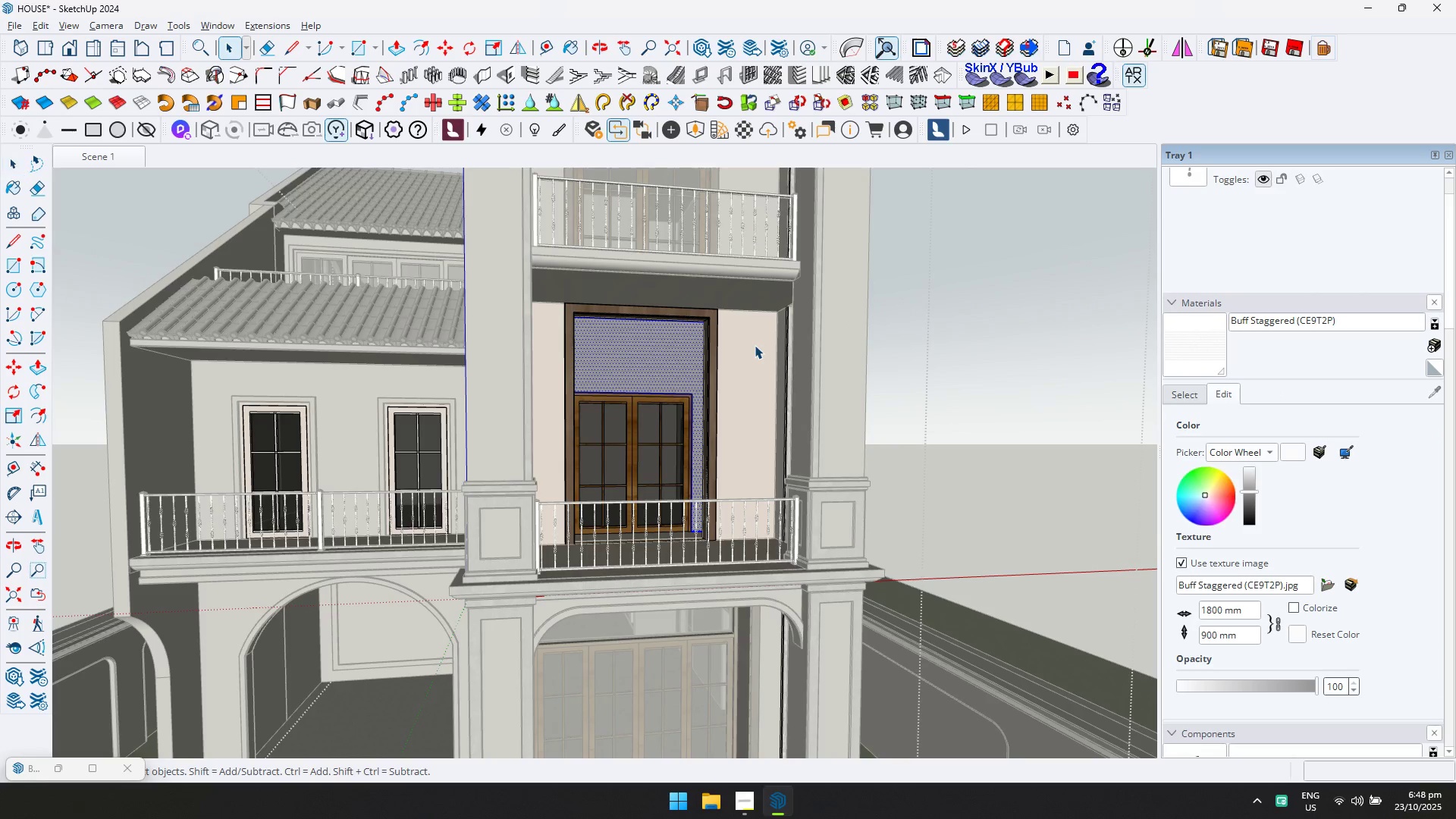 
key(Escape)
 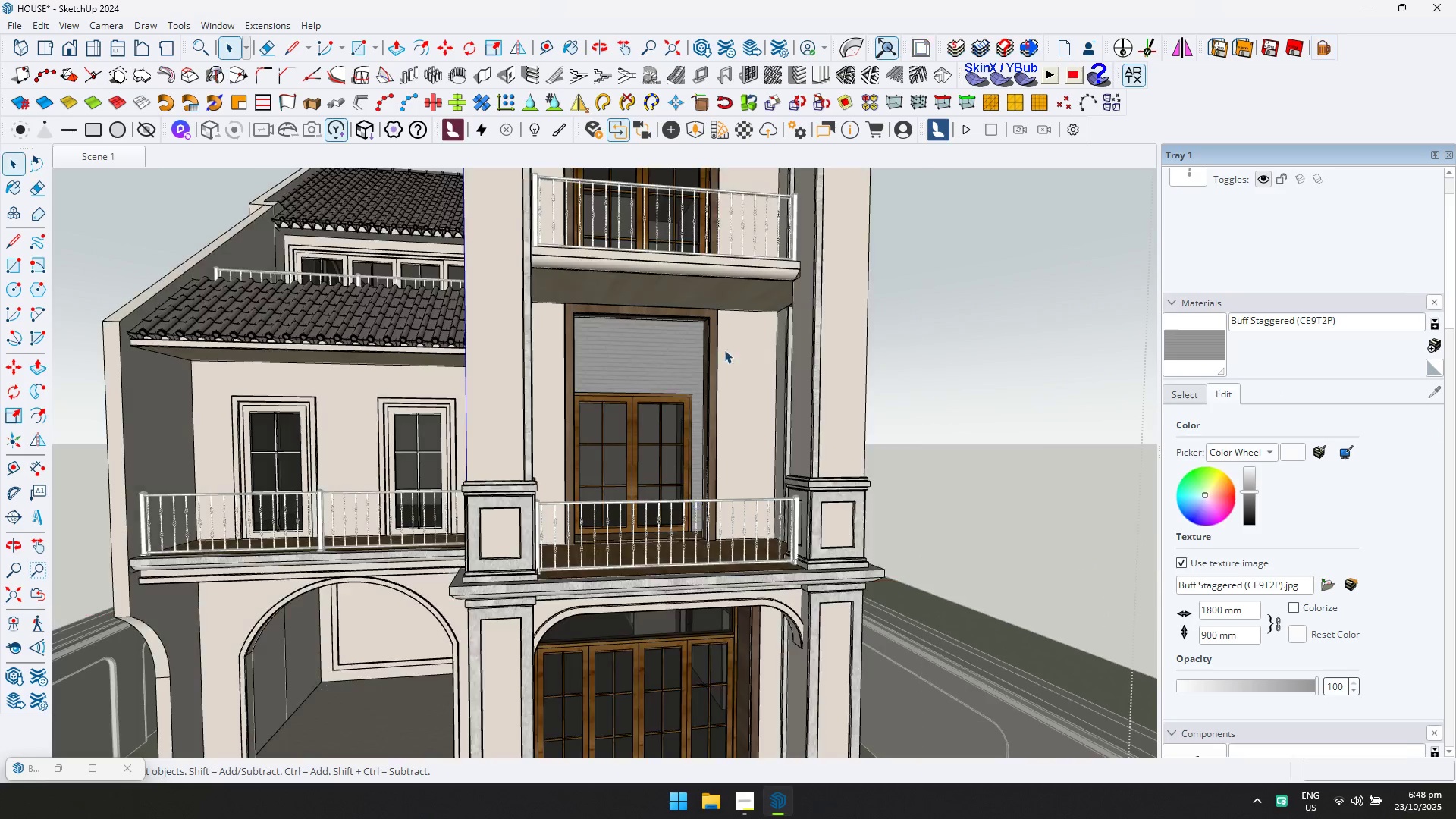 
key(Escape)
 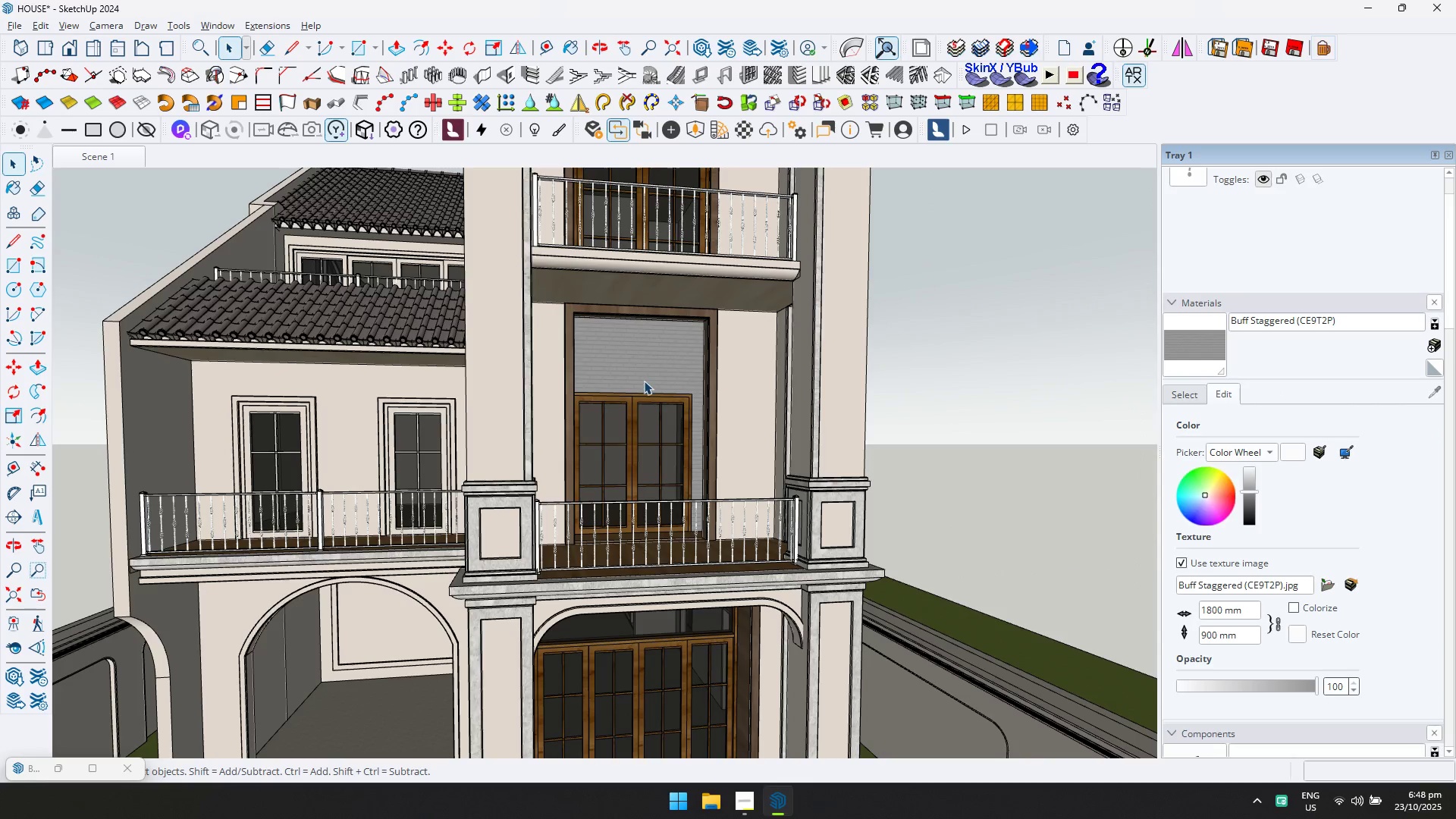 
scroll: coordinate [655, 387], scroll_direction: up, amount: 4.0
 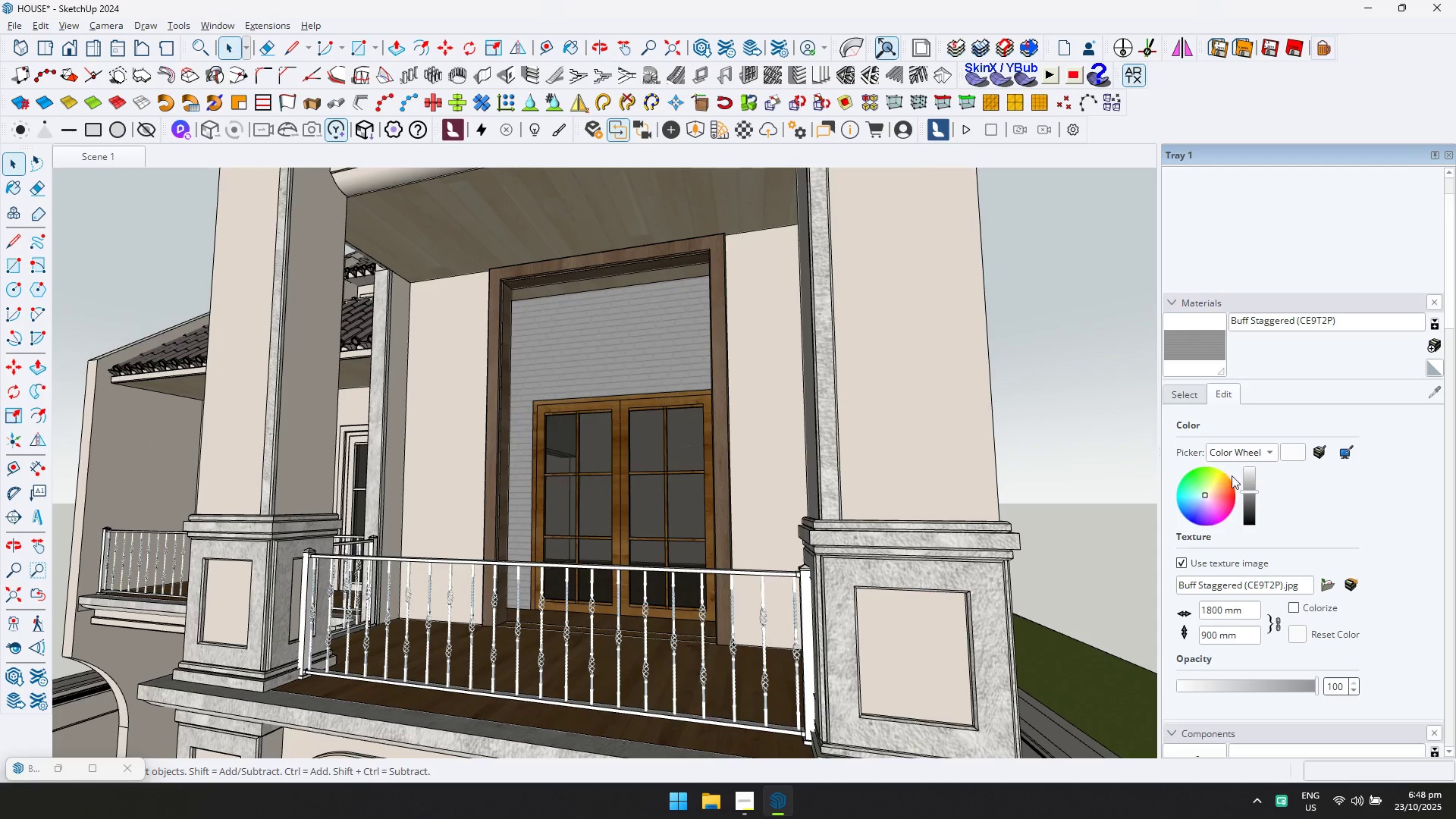 
left_click([1254, 486])
 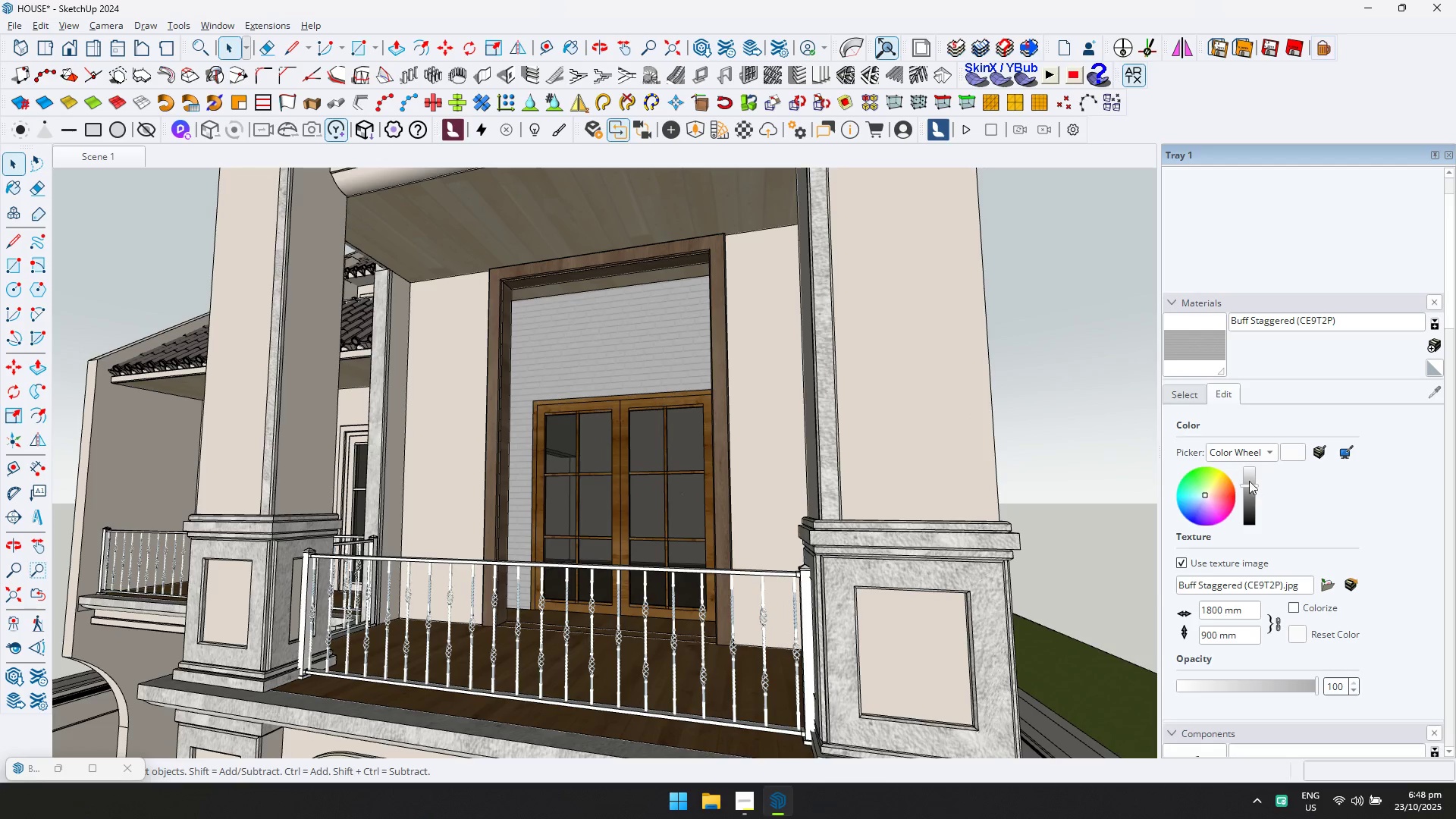 
scroll: coordinate [682, 372], scroll_direction: down, amount: 7.0
 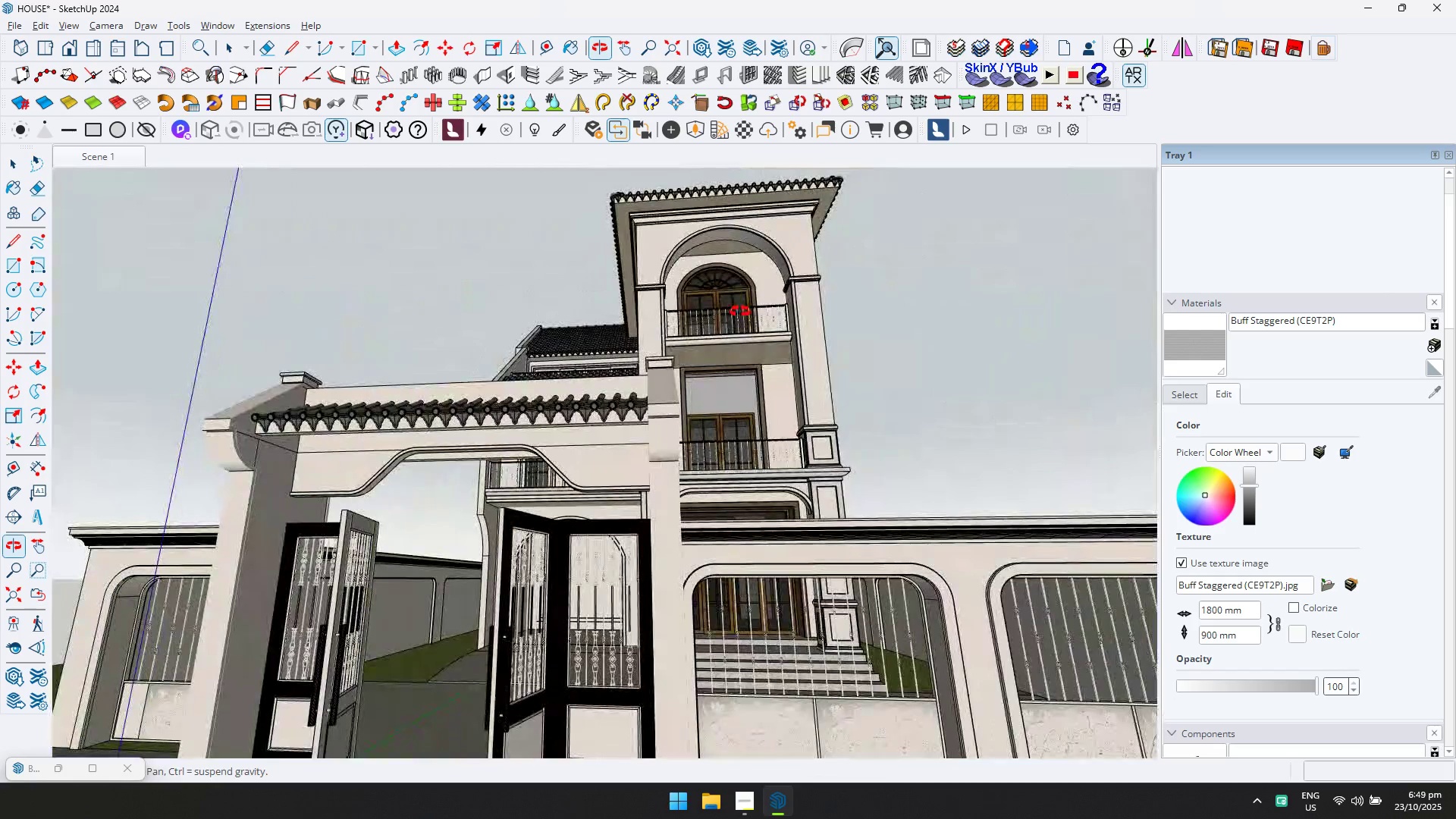 
wait(7.7)
 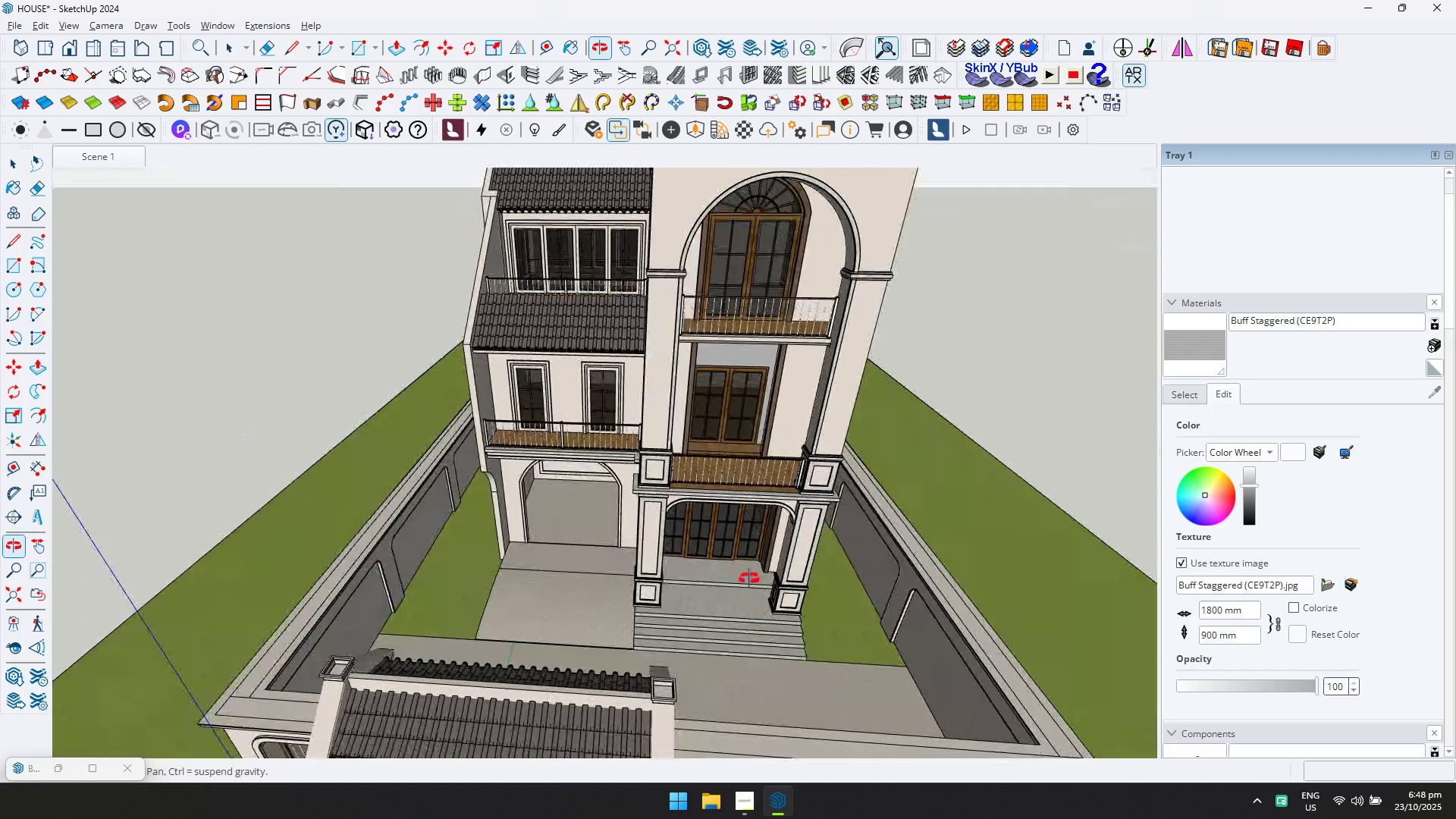 
scroll: coordinate [510, 378], scroll_direction: up, amount: 5.0
 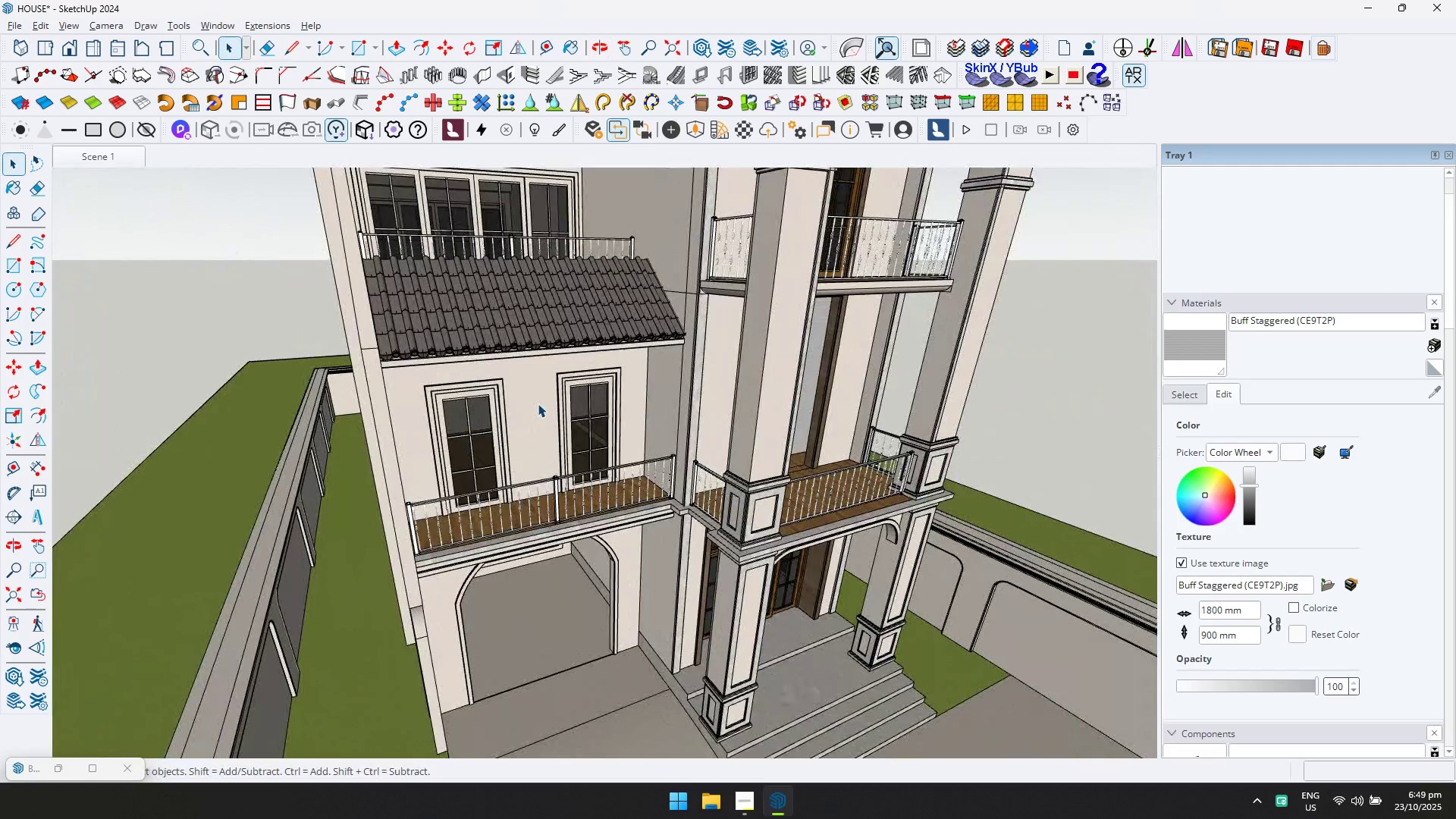 
double_click([538, 403])
 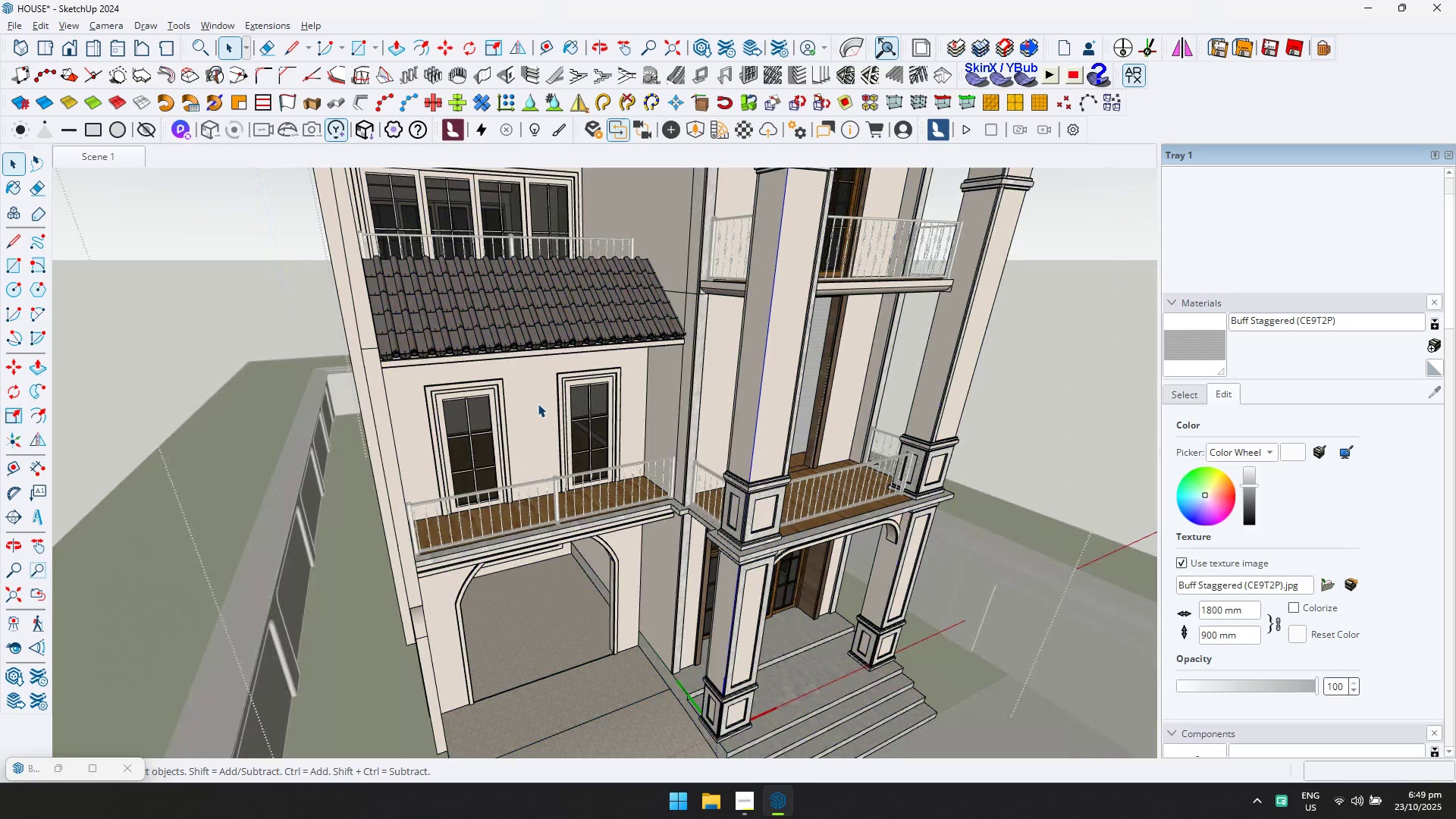 
triple_click([538, 403])
 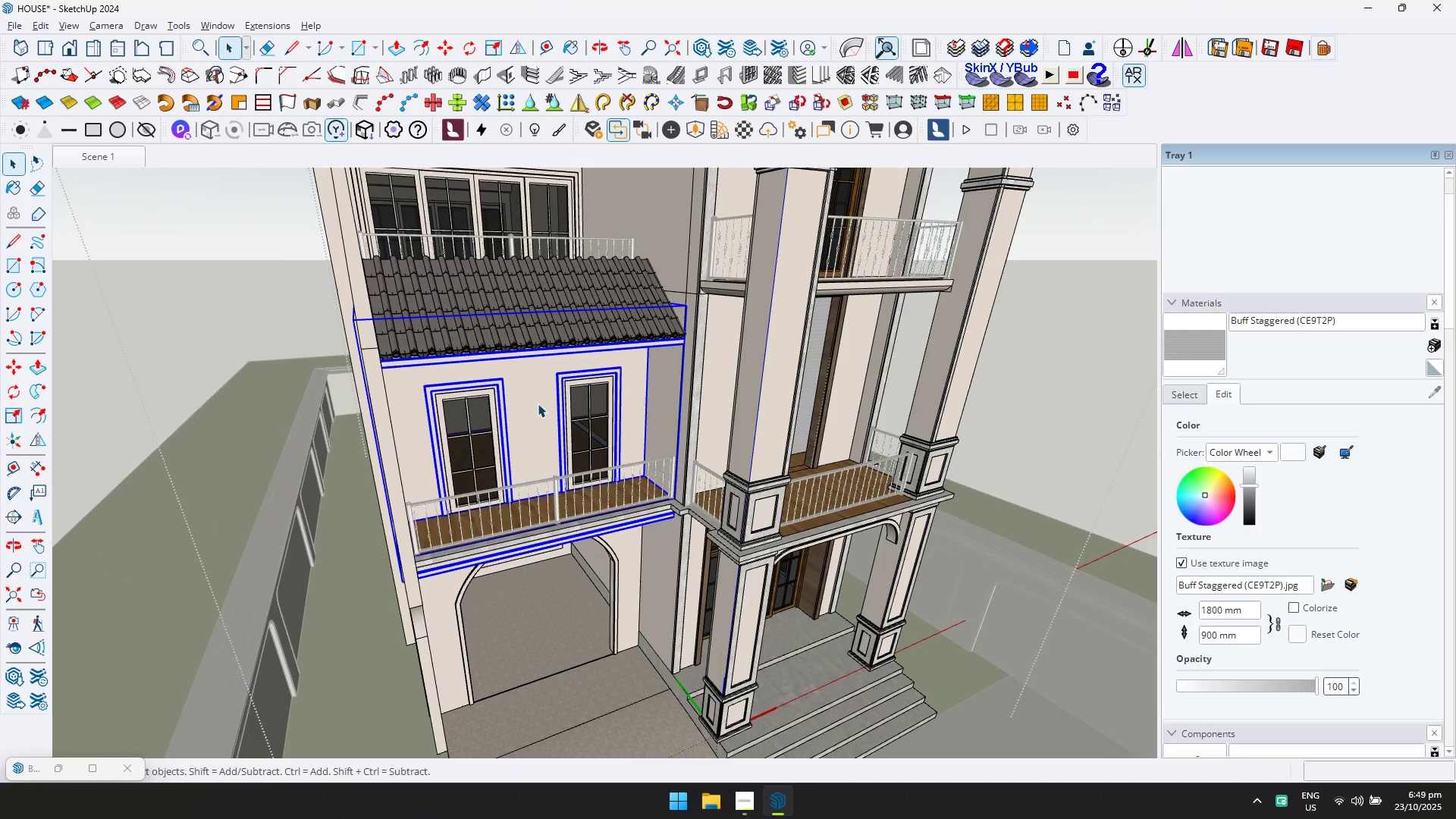 
triple_click([538, 403])
 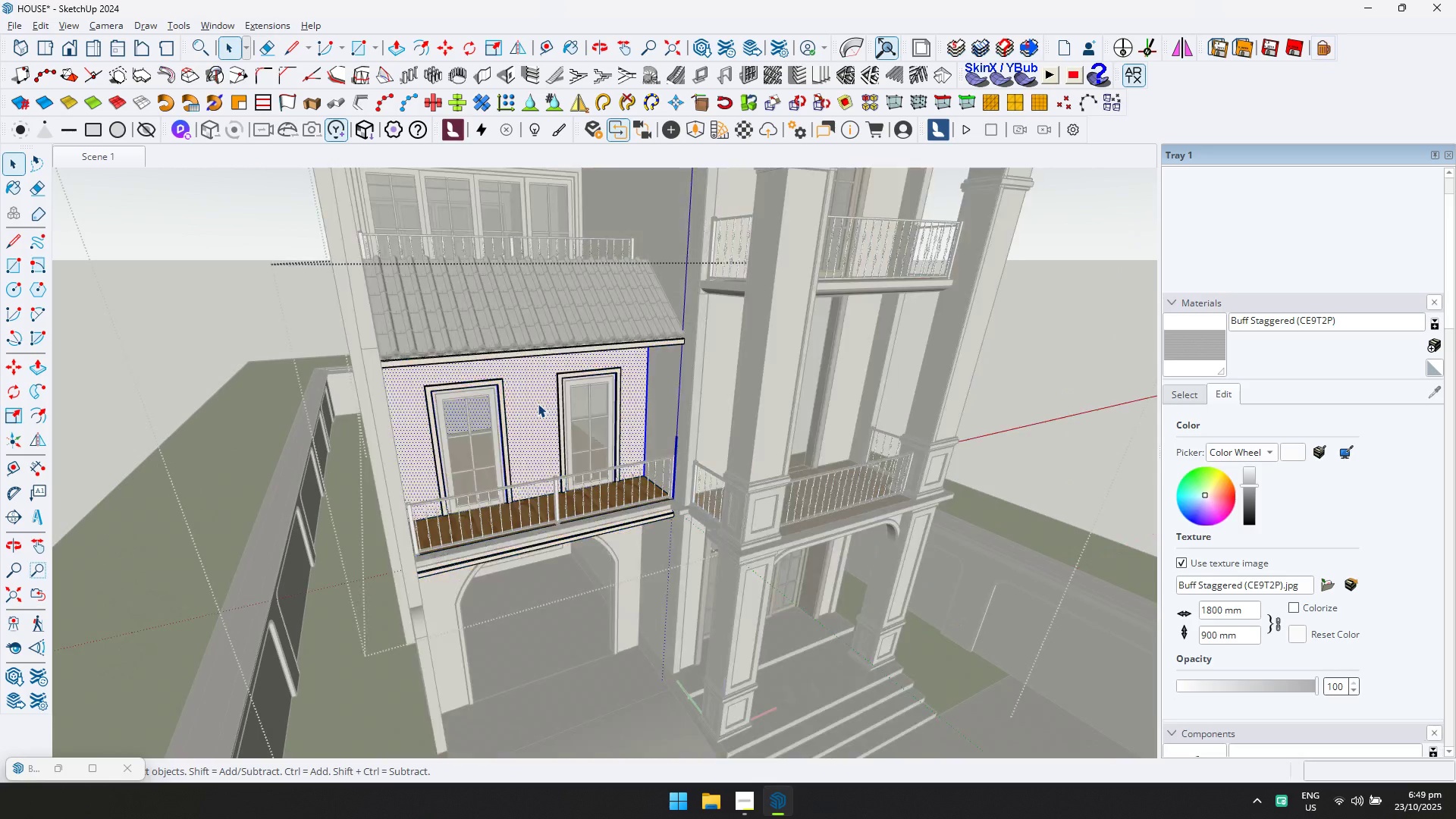 
triple_click([538, 403])
 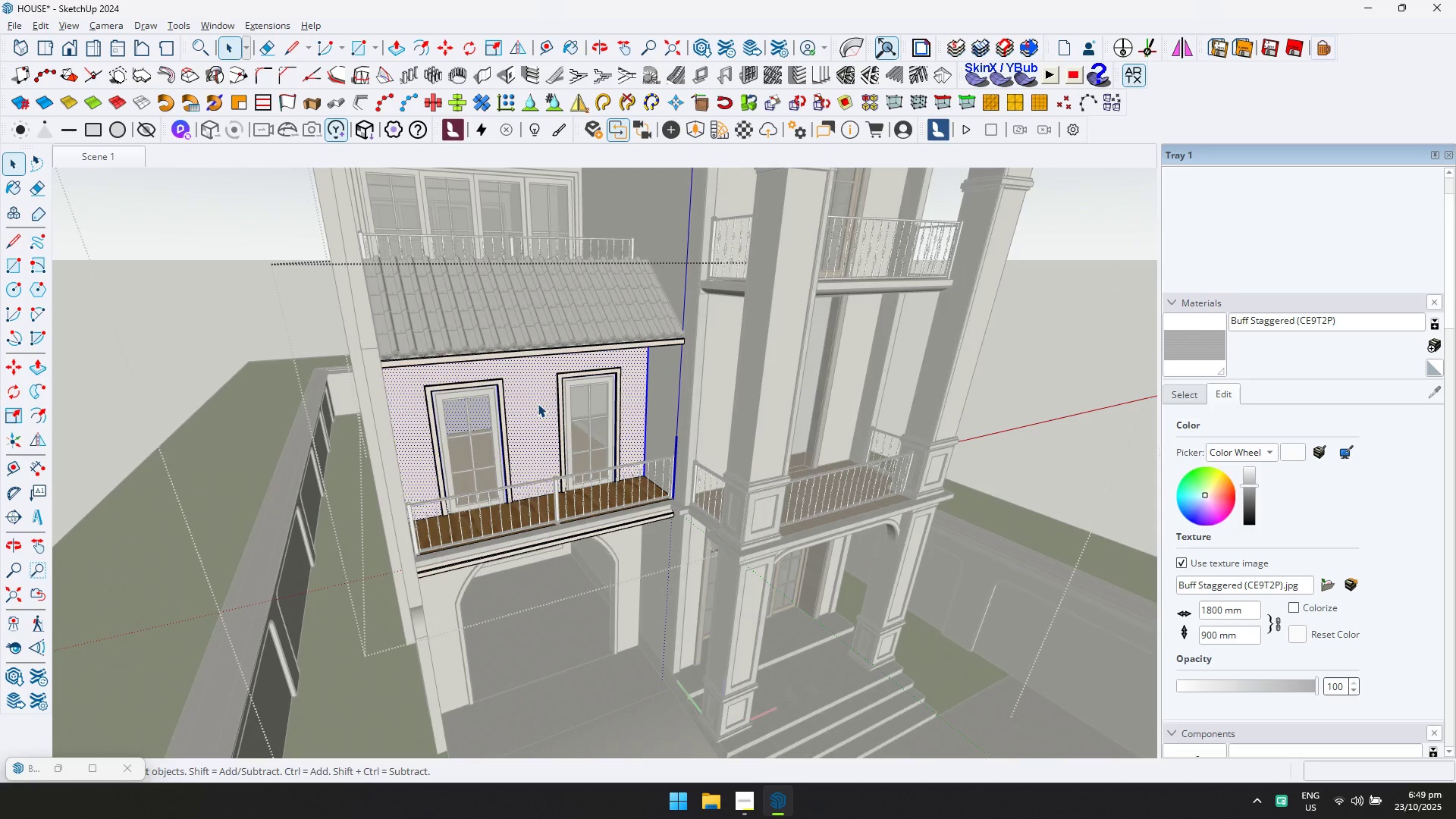 
scroll: coordinate [538, 404], scroll_direction: up, amount: 5.0
 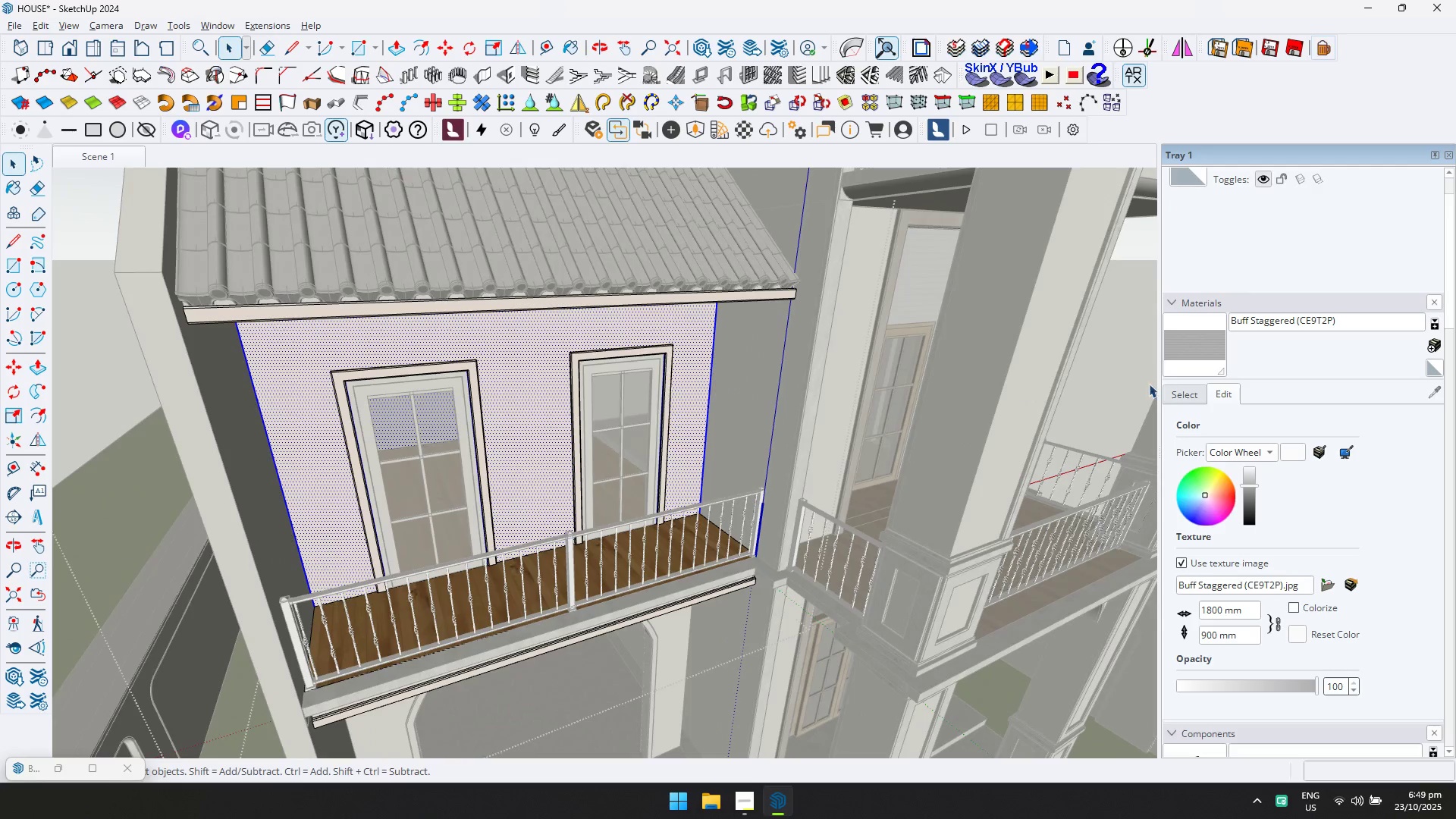 
left_click_drag(start_coordinate=[1185, 349], to_coordinate=[1170, 349])
 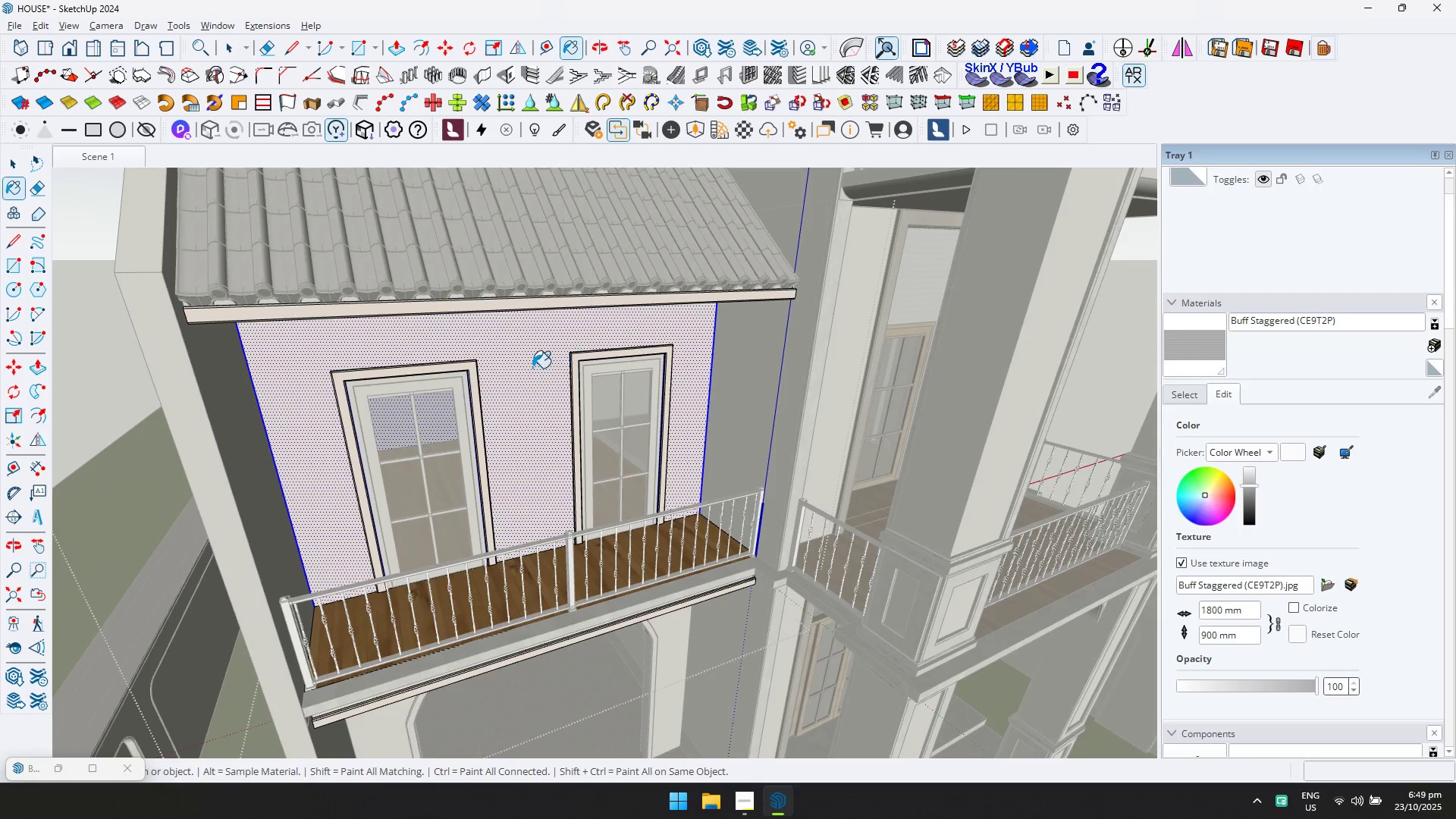 
double_click([532, 368])
 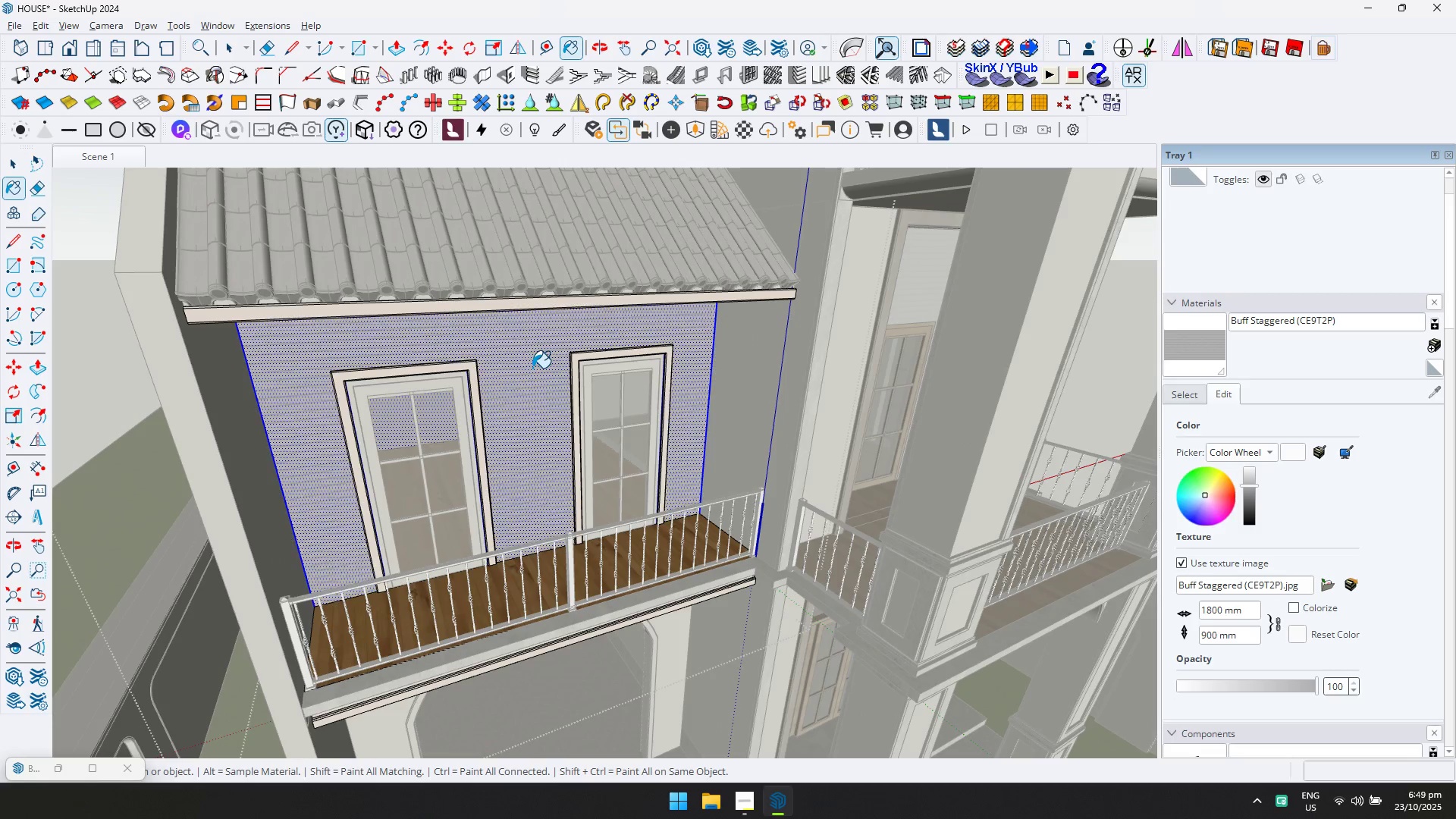 
key(Escape)
 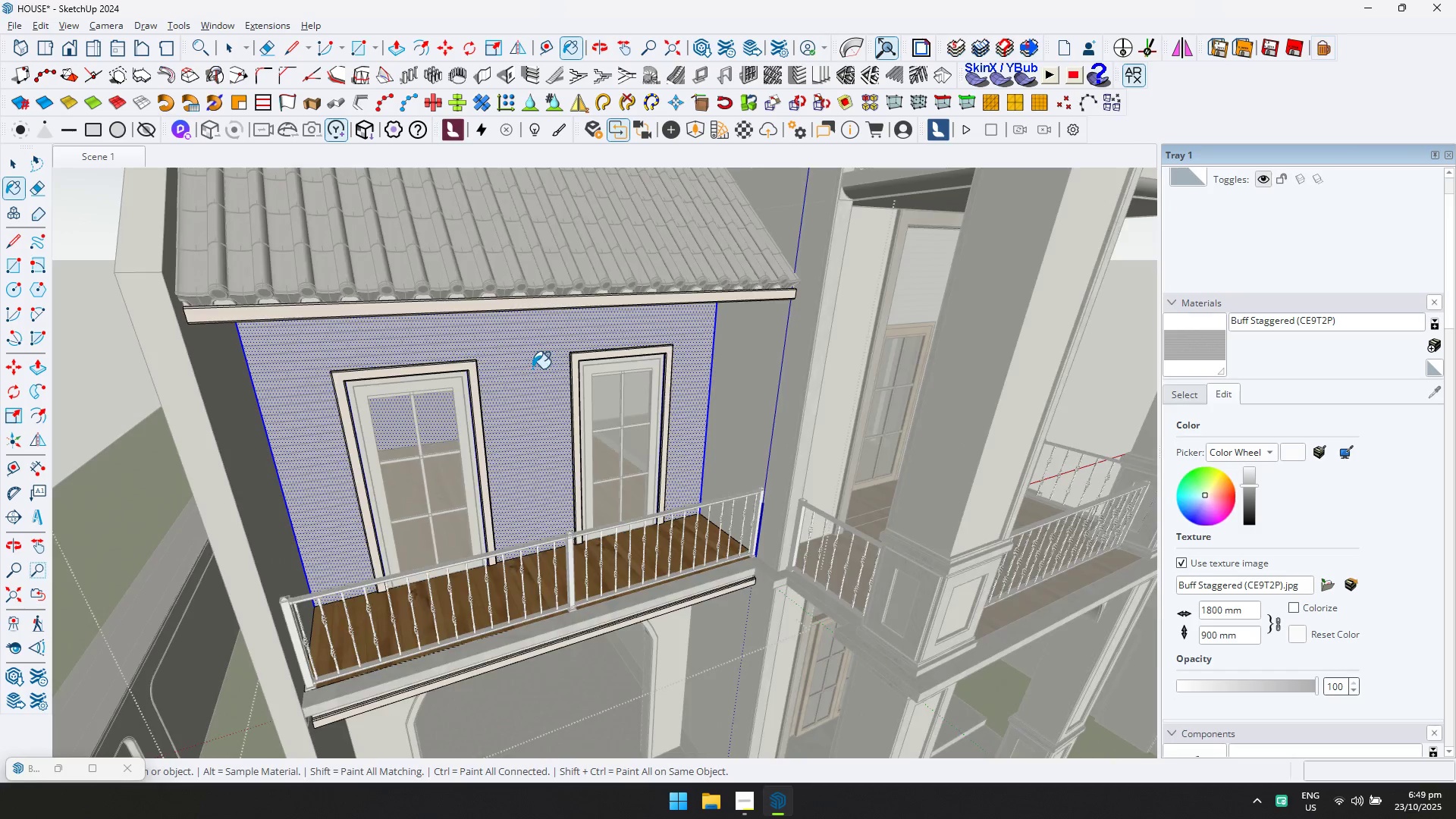 
scroll: coordinate [538, 410], scroll_direction: up, amount: 4.0
 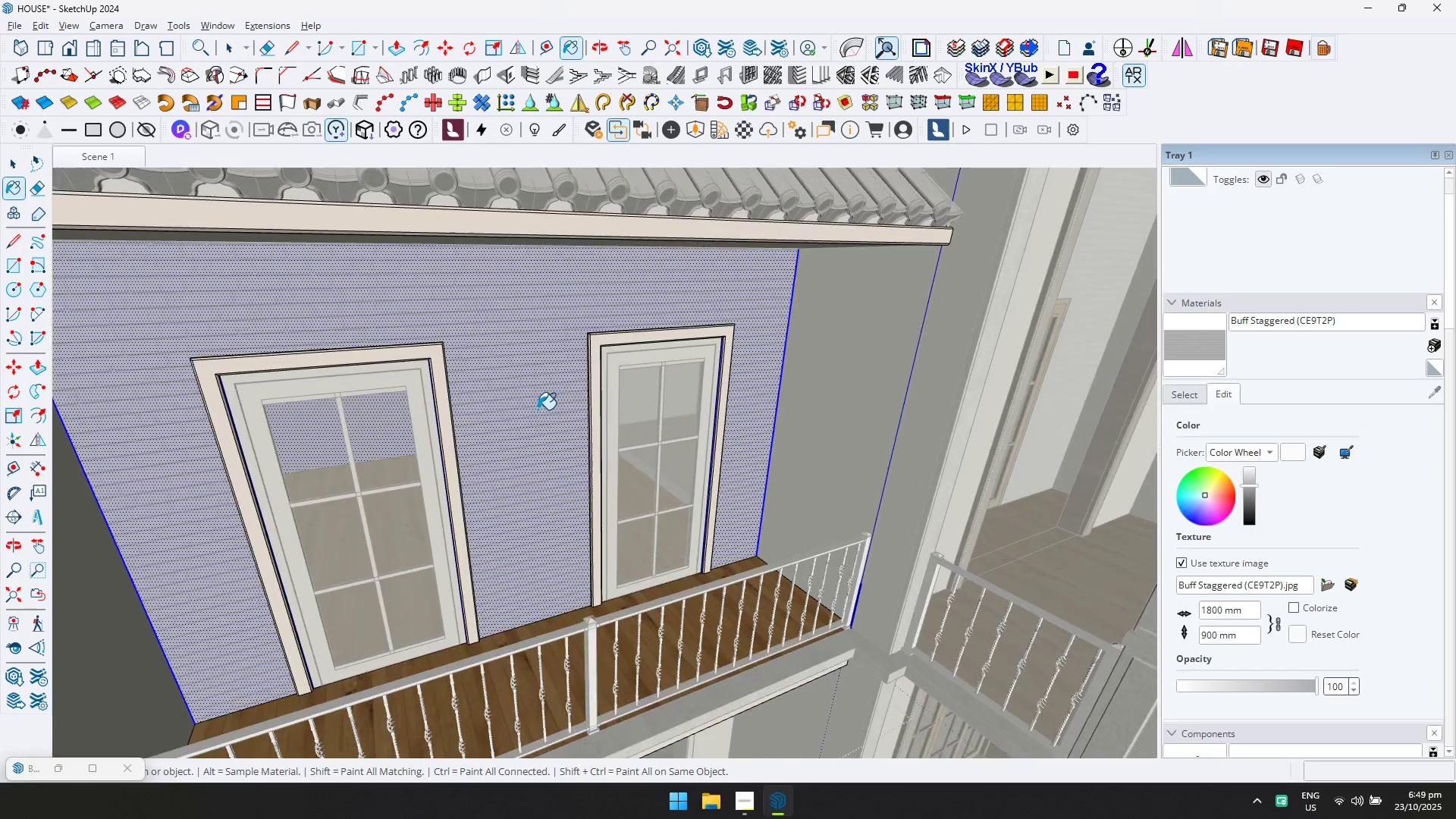 
key(Space)
 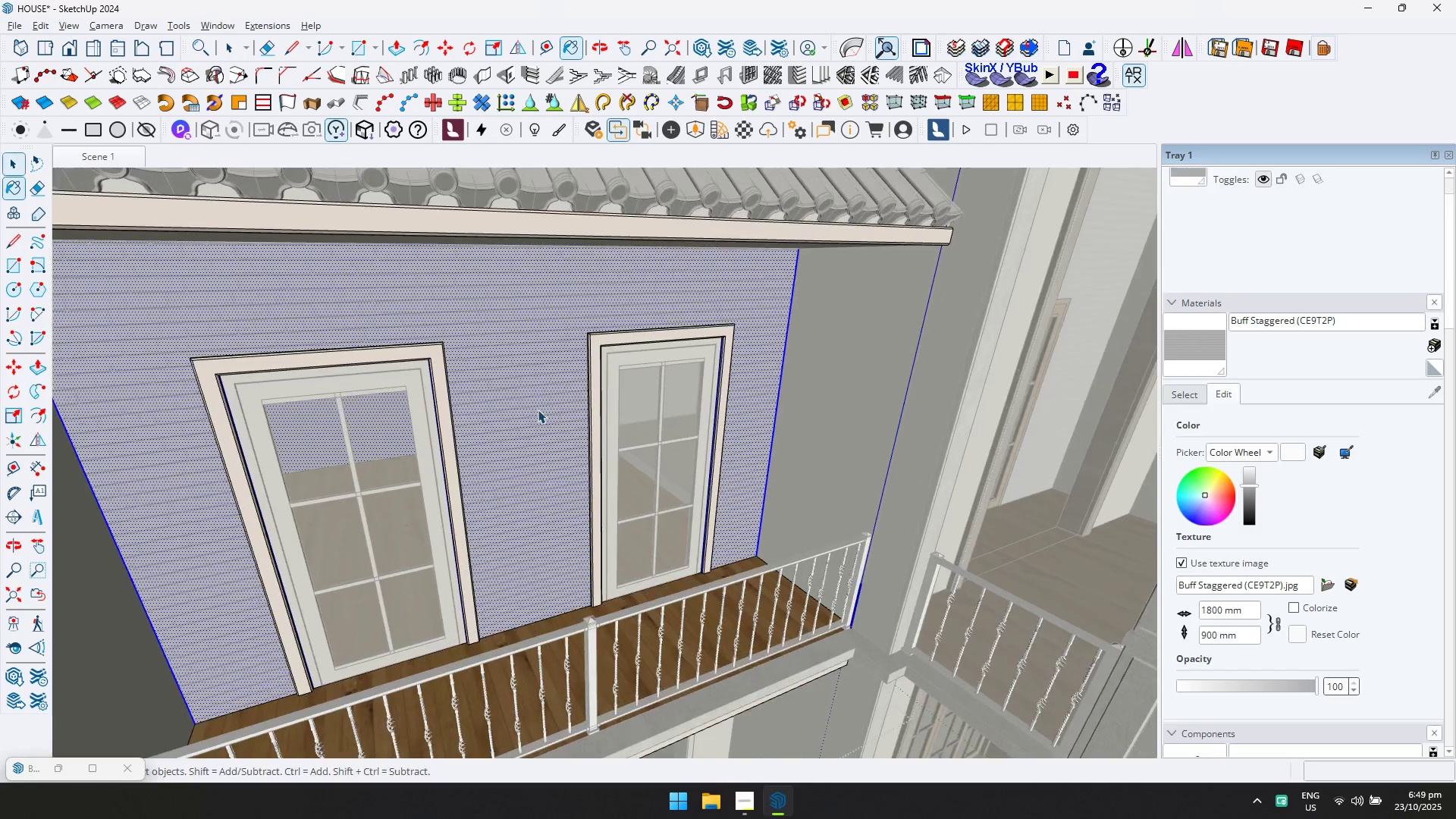 
key(Escape)
 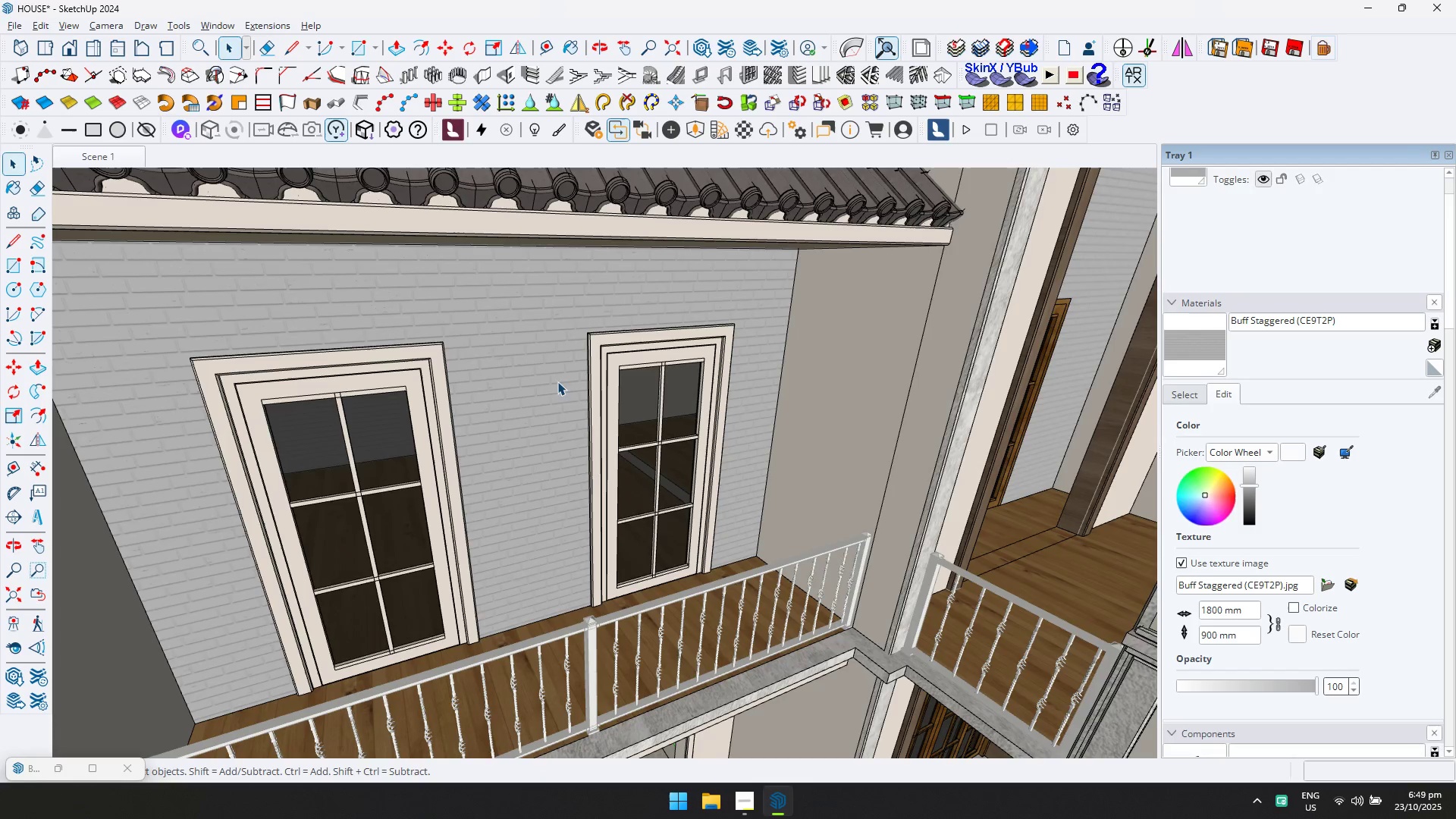 
scroll: coordinate [582, 391], scroll_direction: down, amount: 7.0
 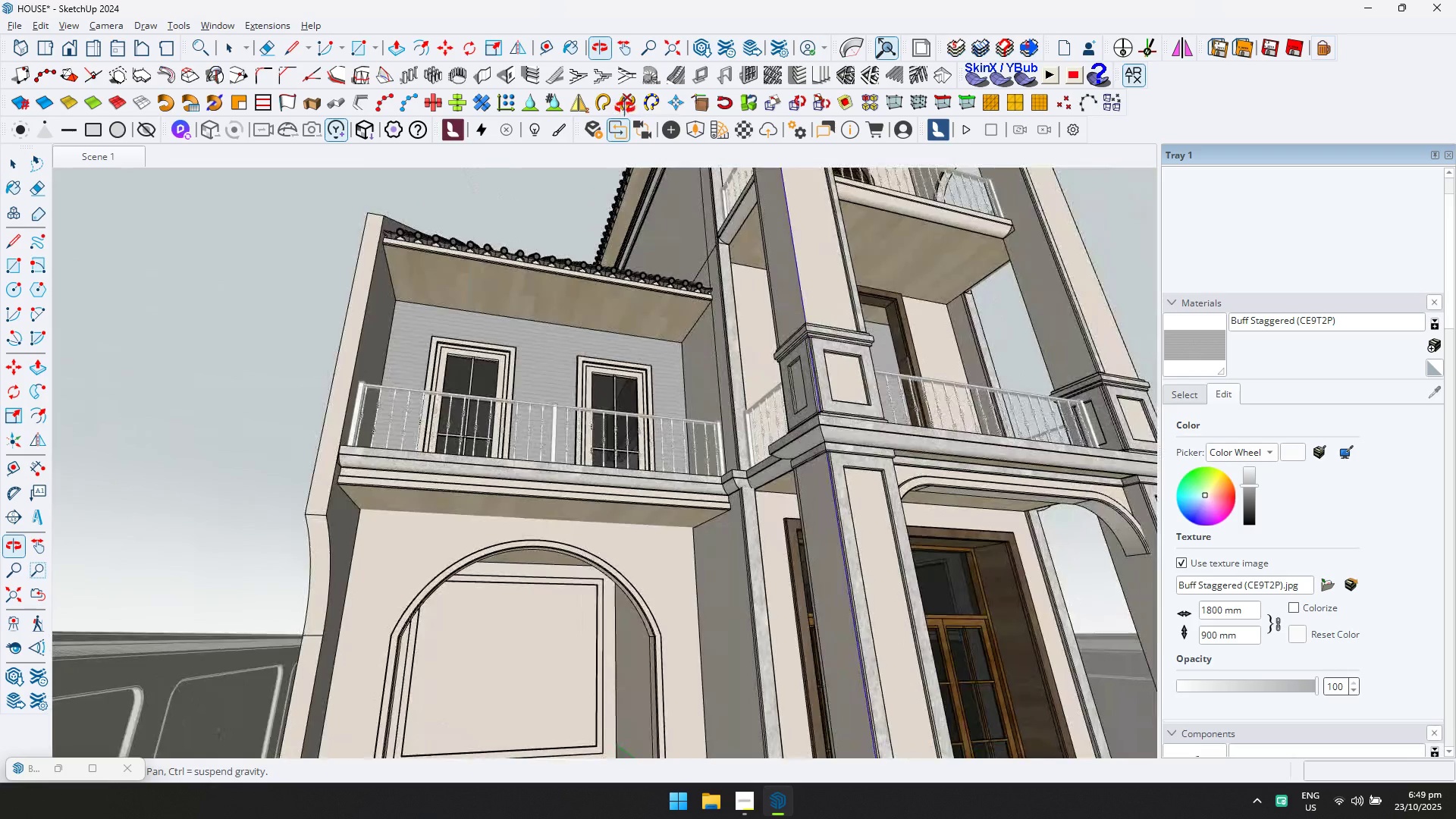 
key(Shift+ShiftLeft)
 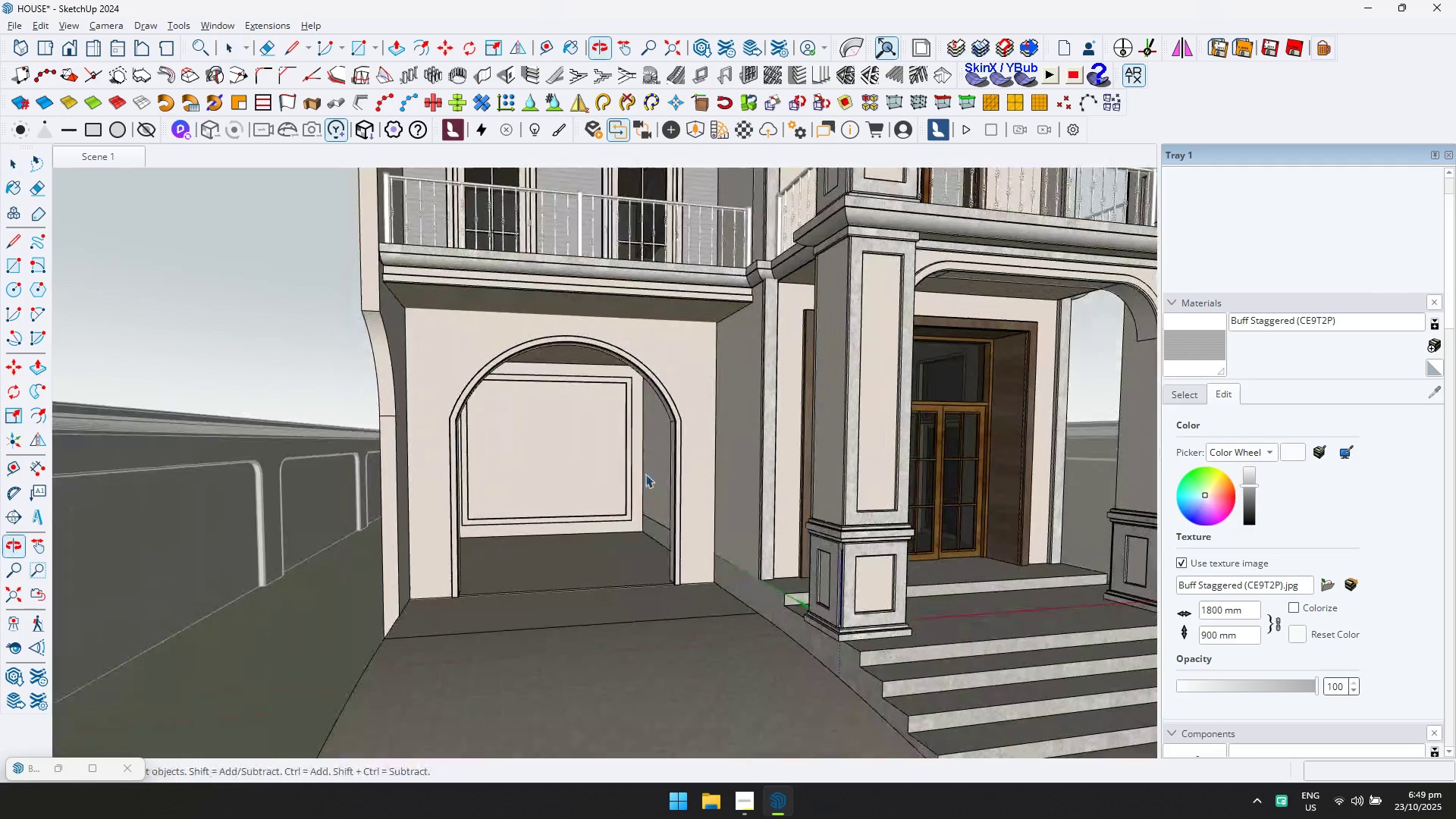 
scroll: coordinate [642, 479], scroll_direction: up, amount: 3.0
 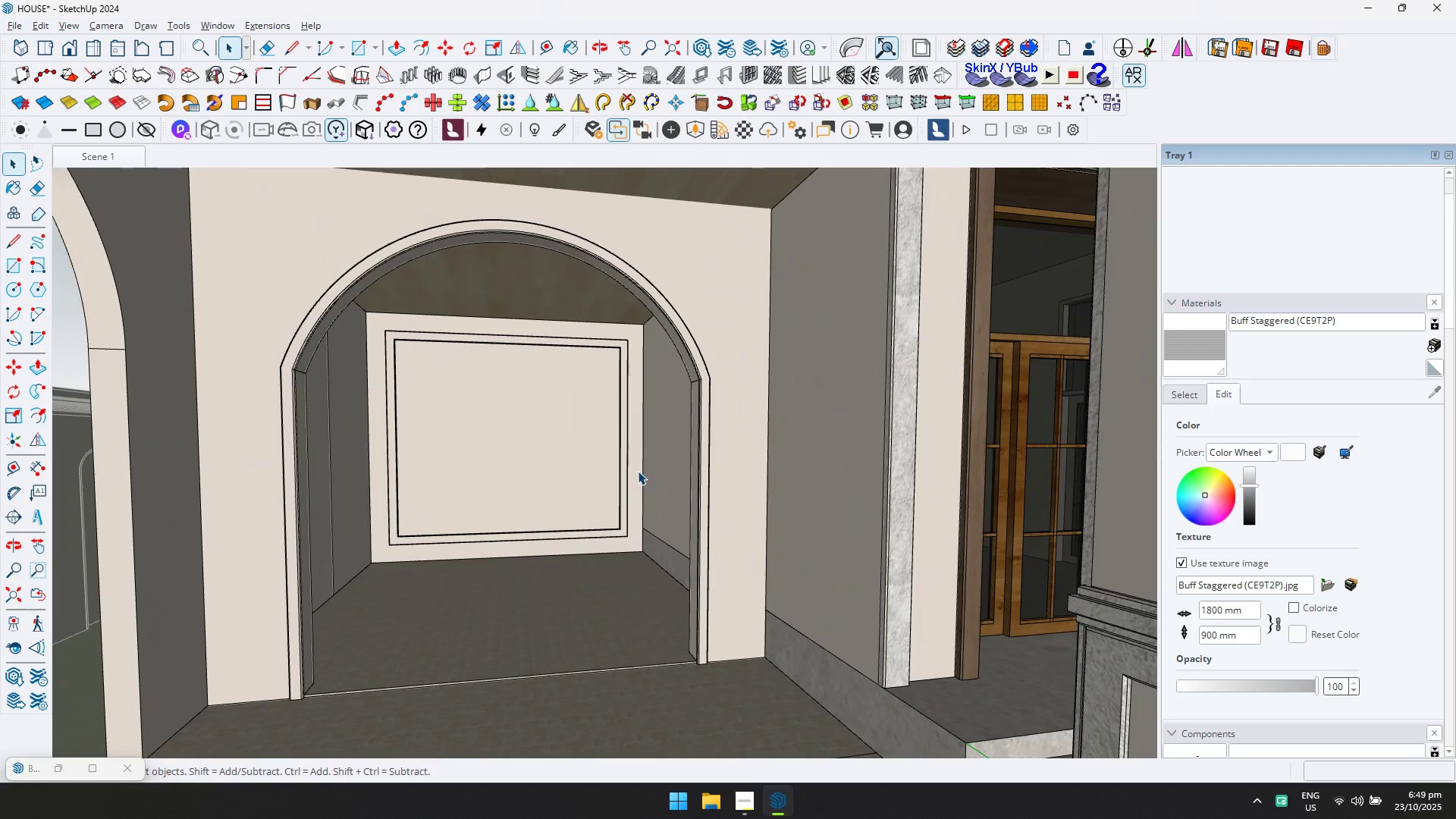 
double_click([637, 471])
 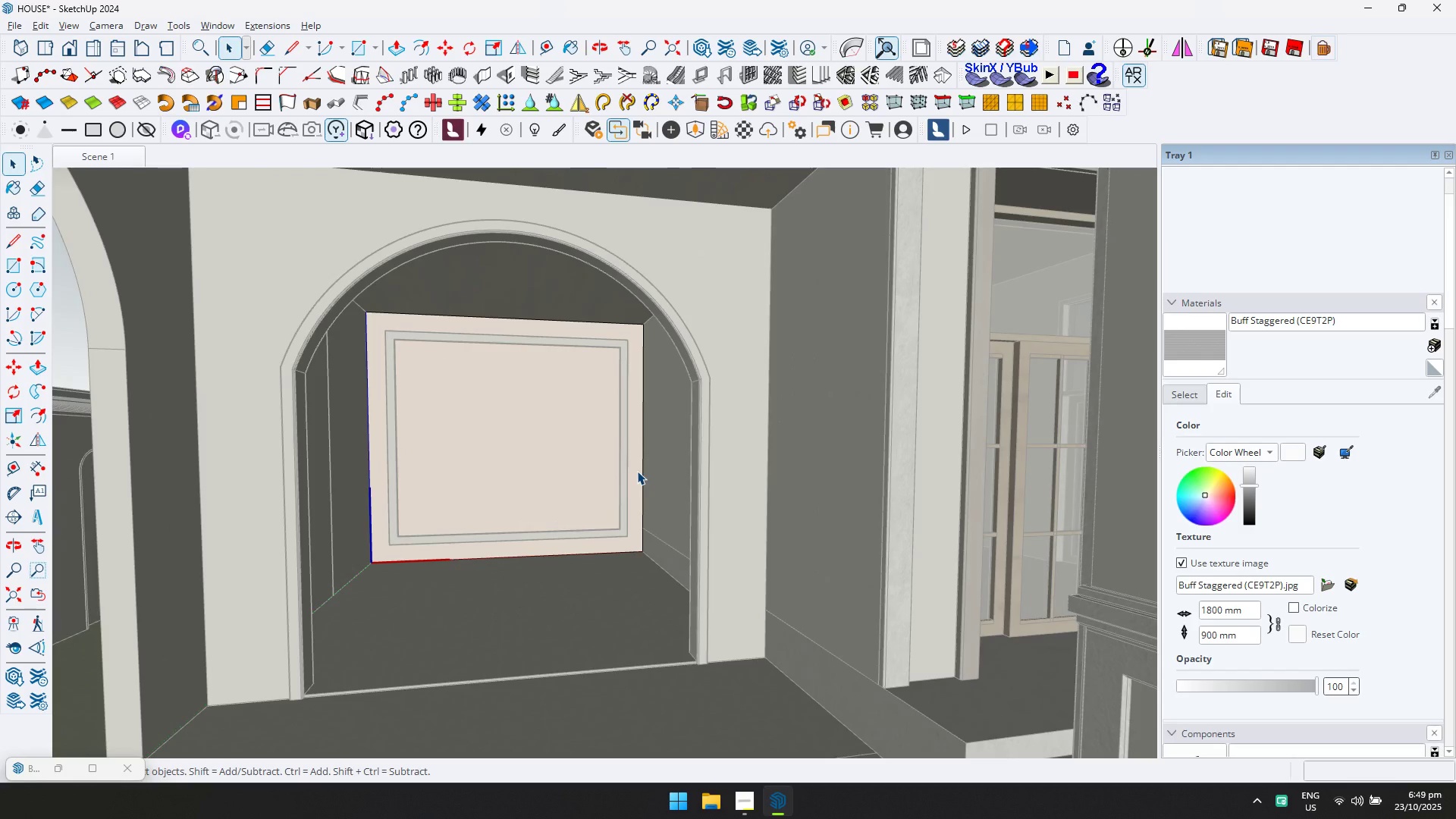 
left_click([637, 471])
 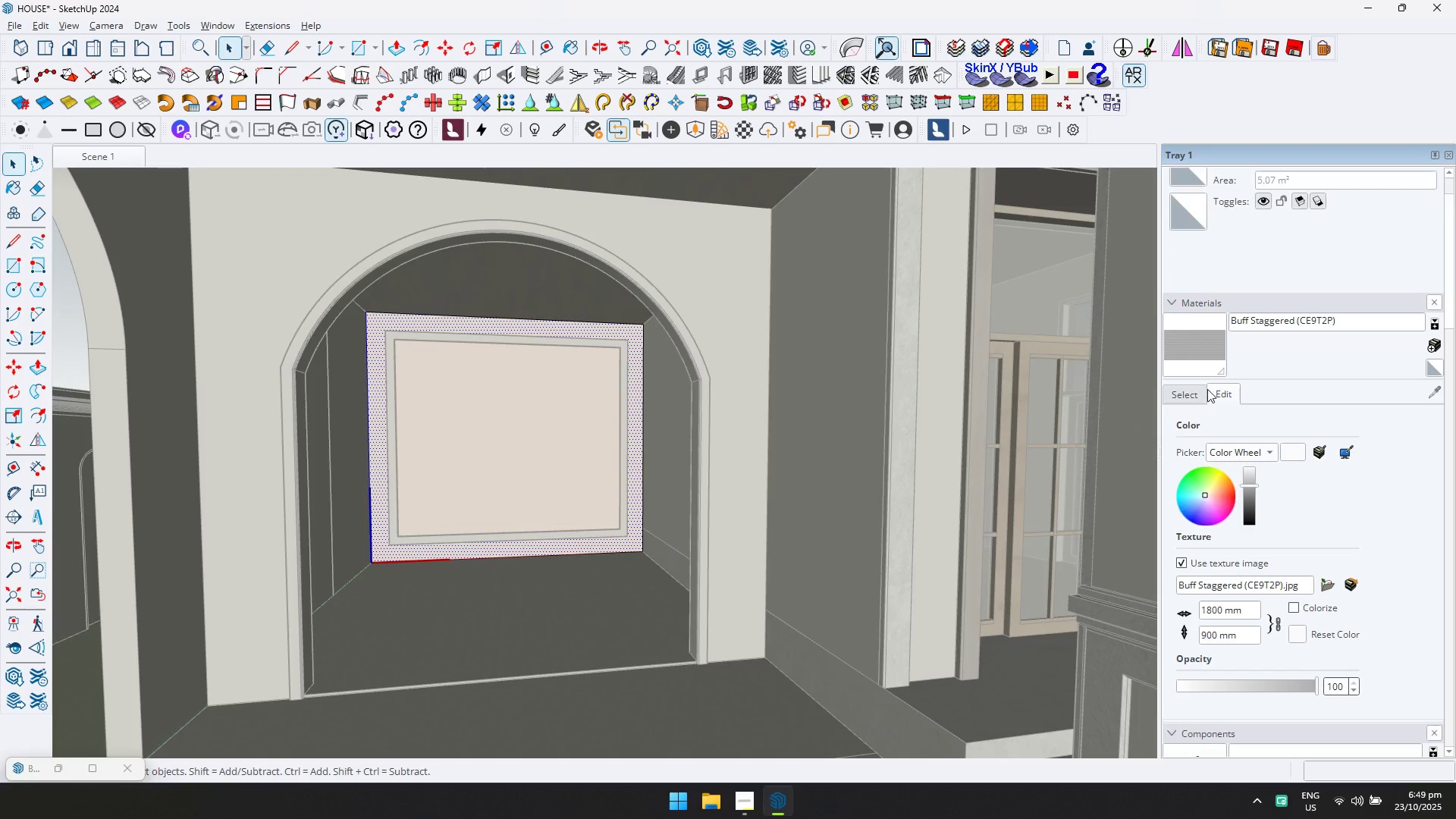 
left_click_drag(start_coordinate=[1198, 358], to_coordinate=[1186, 356])
 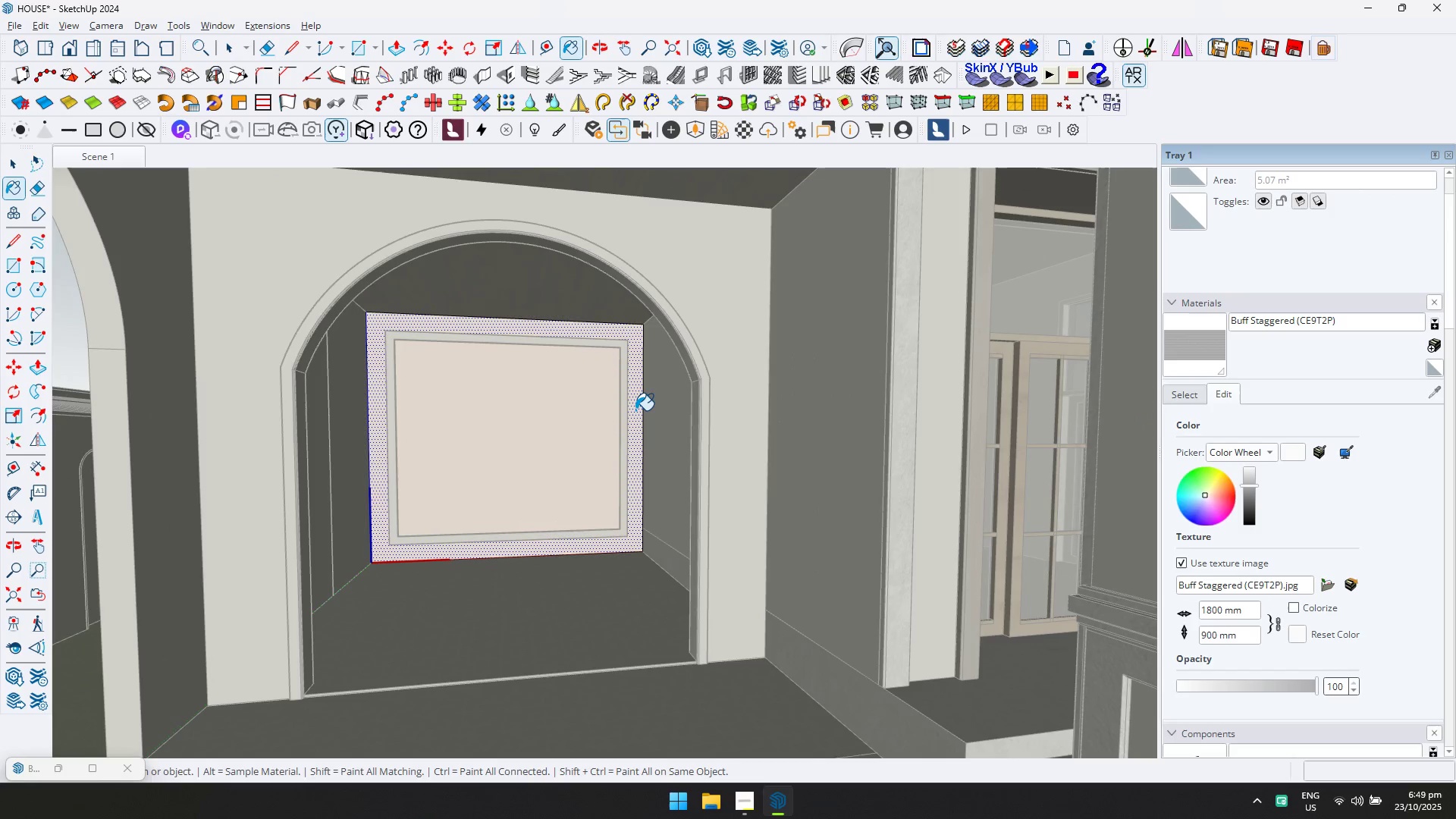 
left_click([635, 410])
 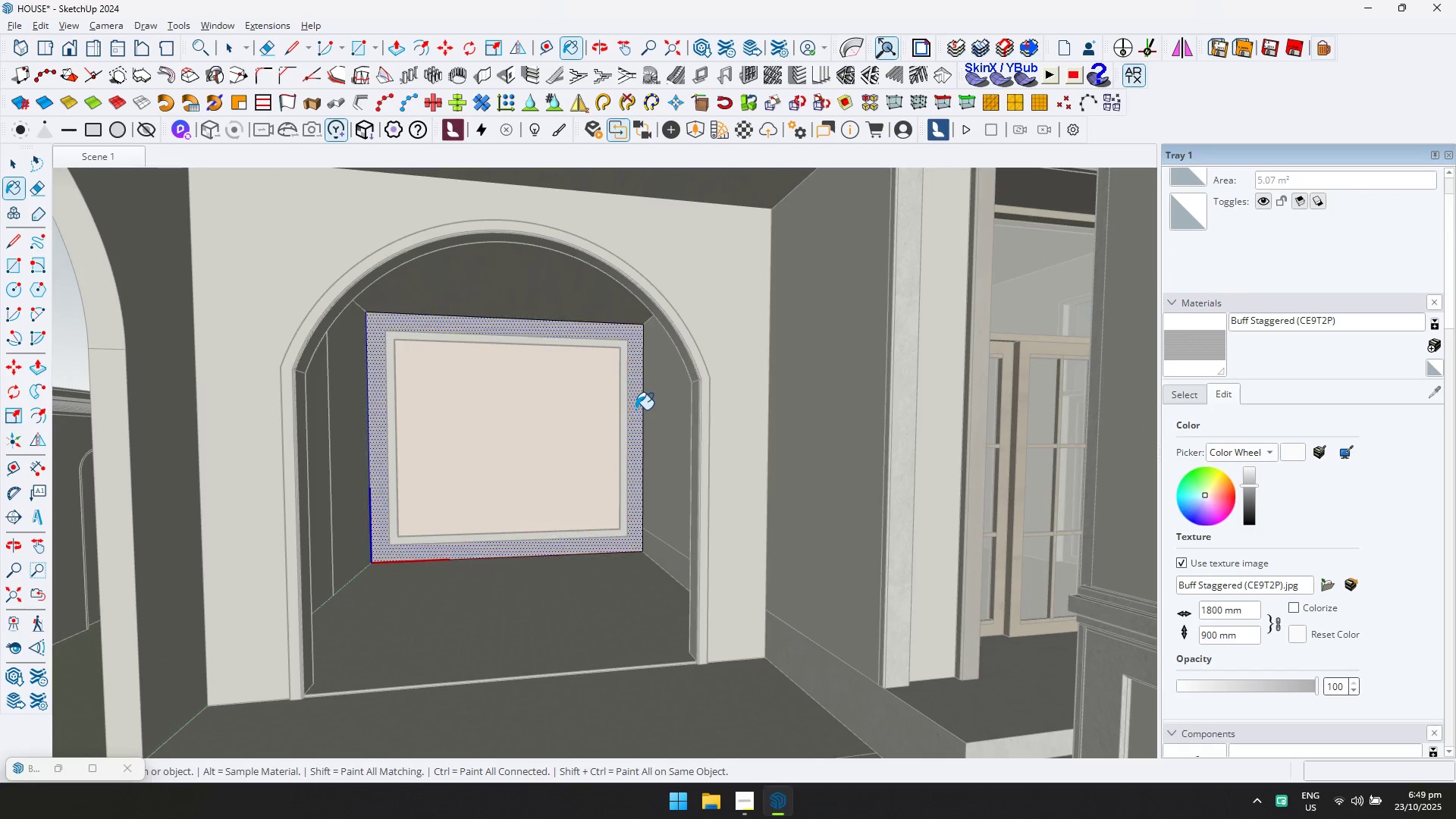 
scroll: coordinate [549, 420], scroll_direction: up, amount: 11.0
 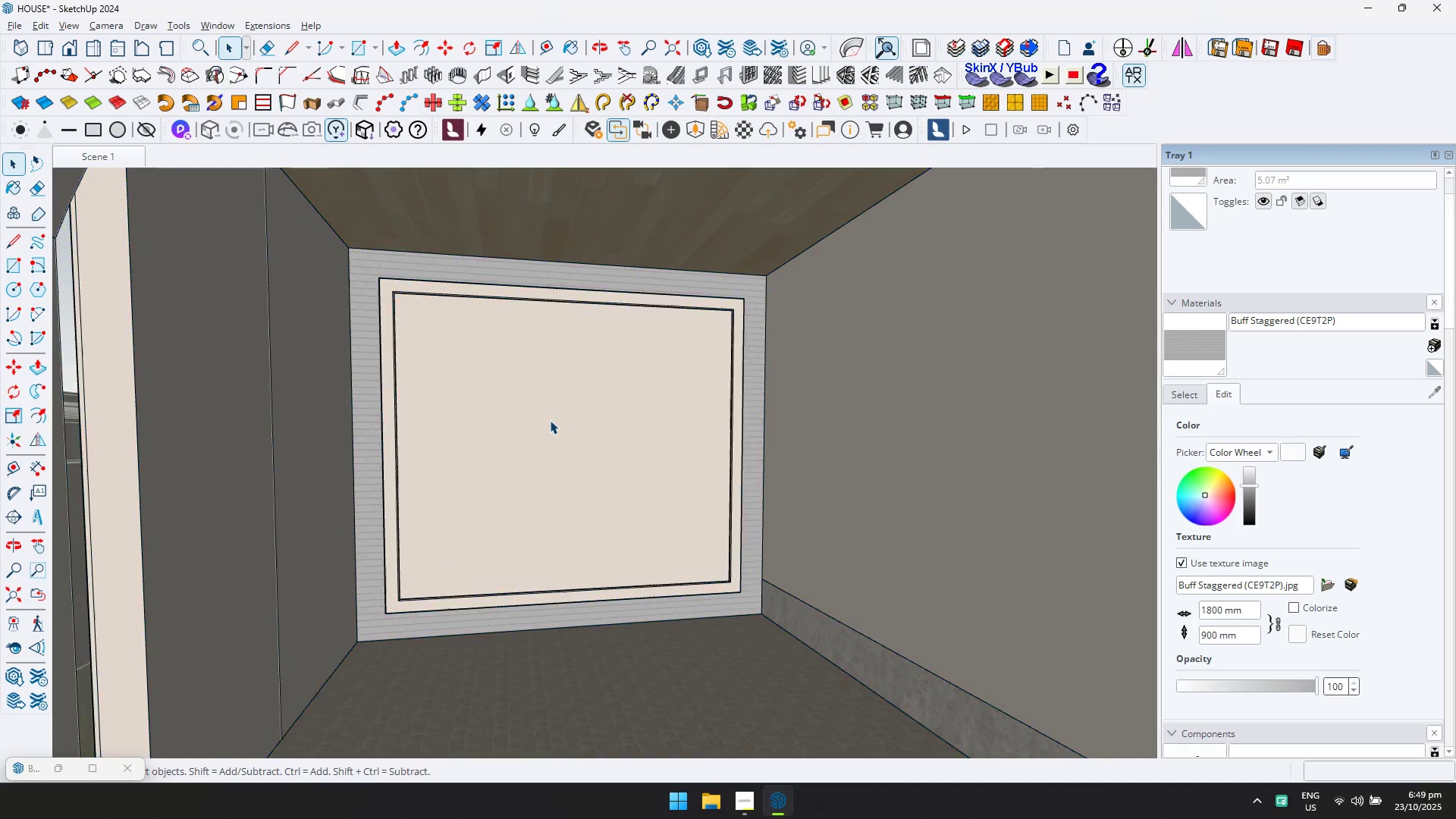 
key(Escape)
 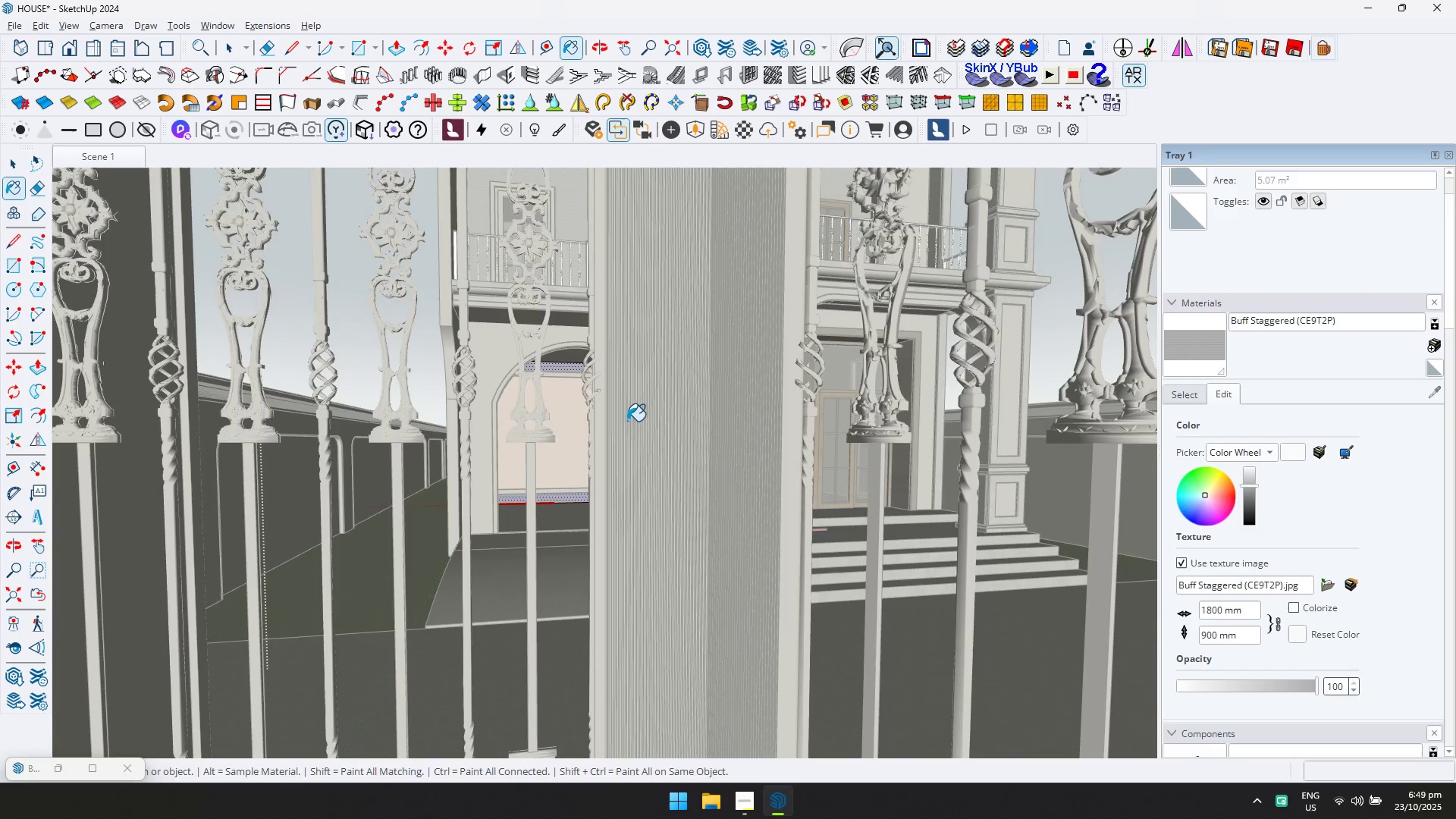 
key(Space)
 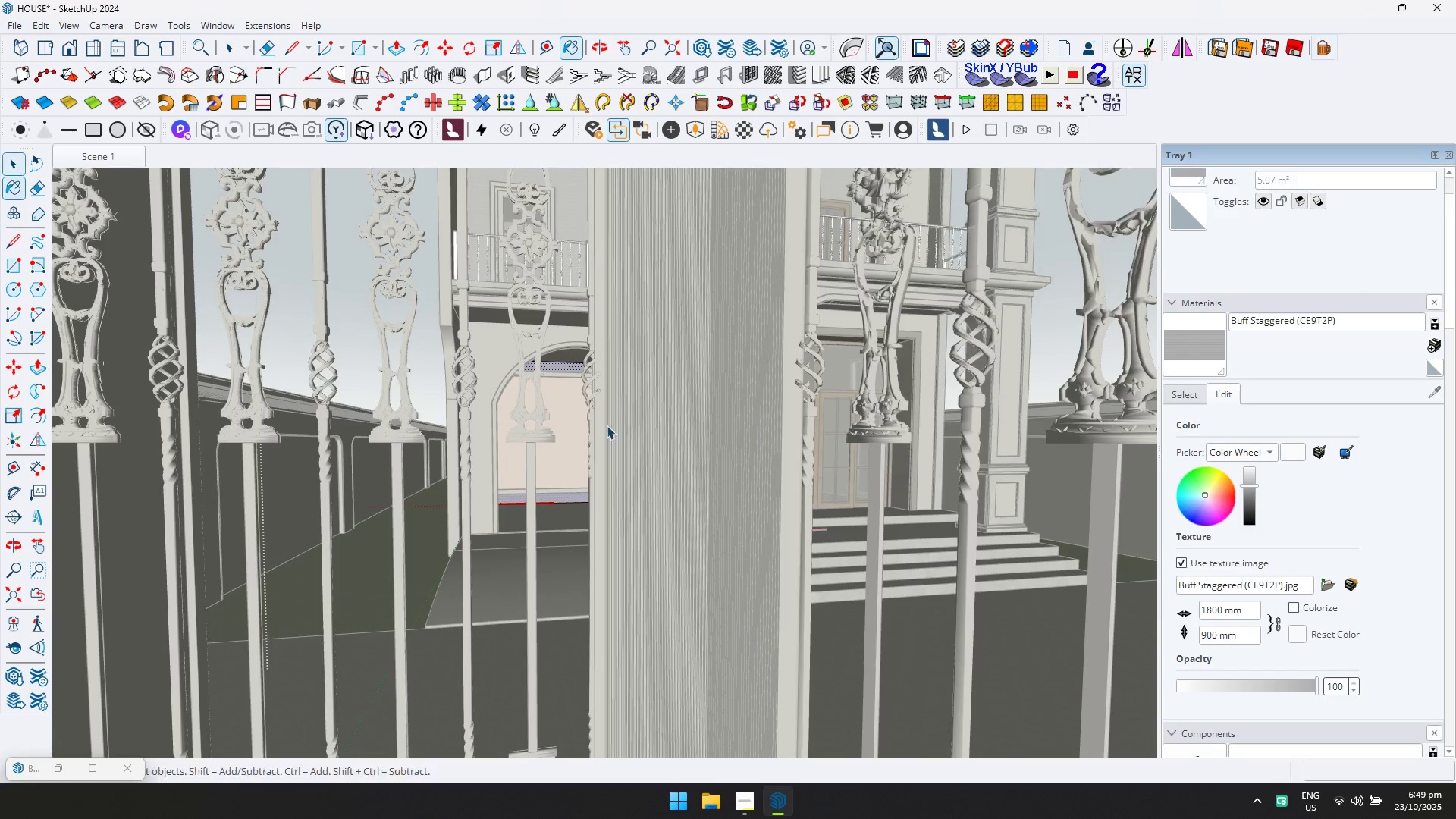 
key(Escape)
 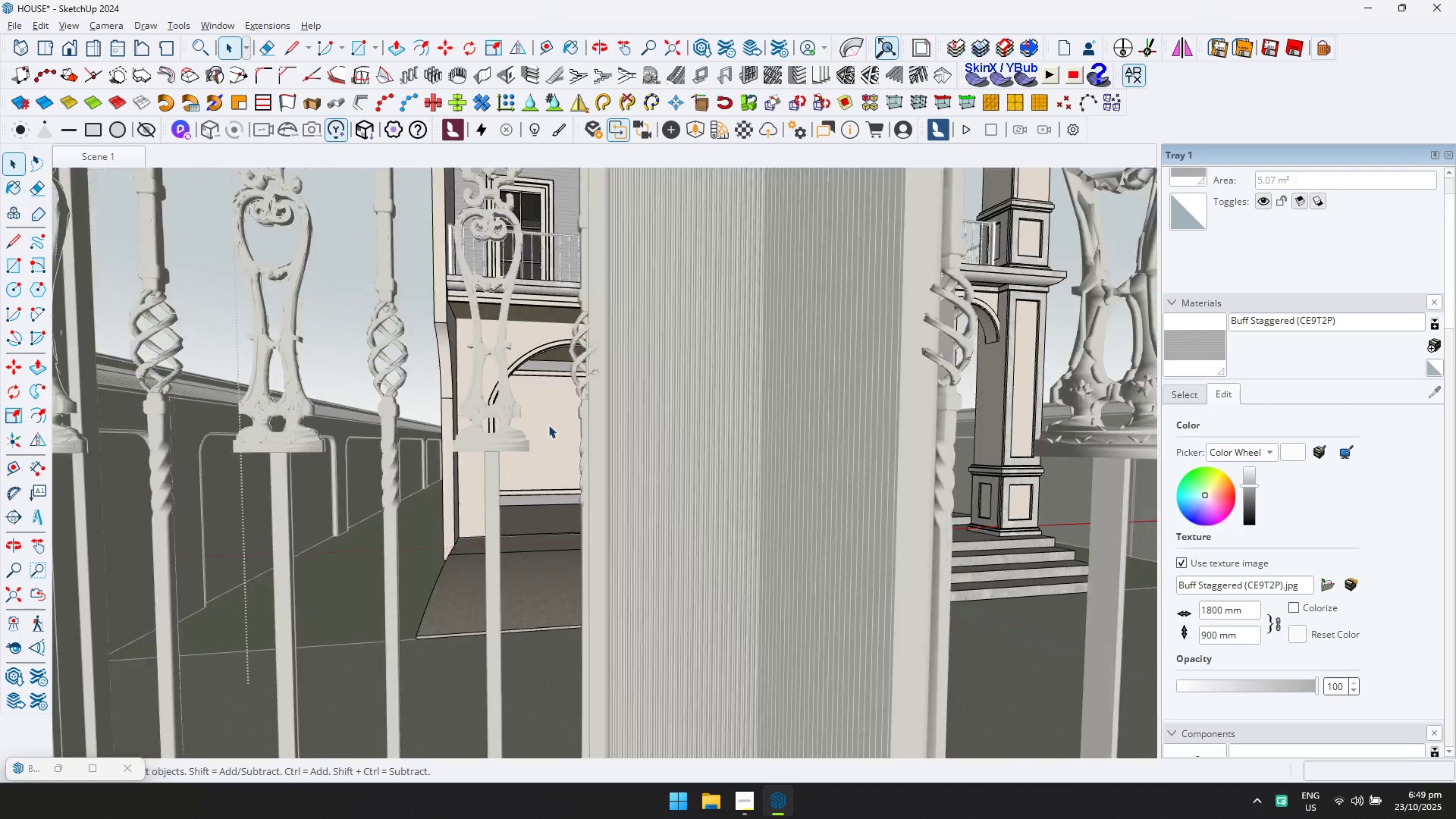 
key(Escape)
 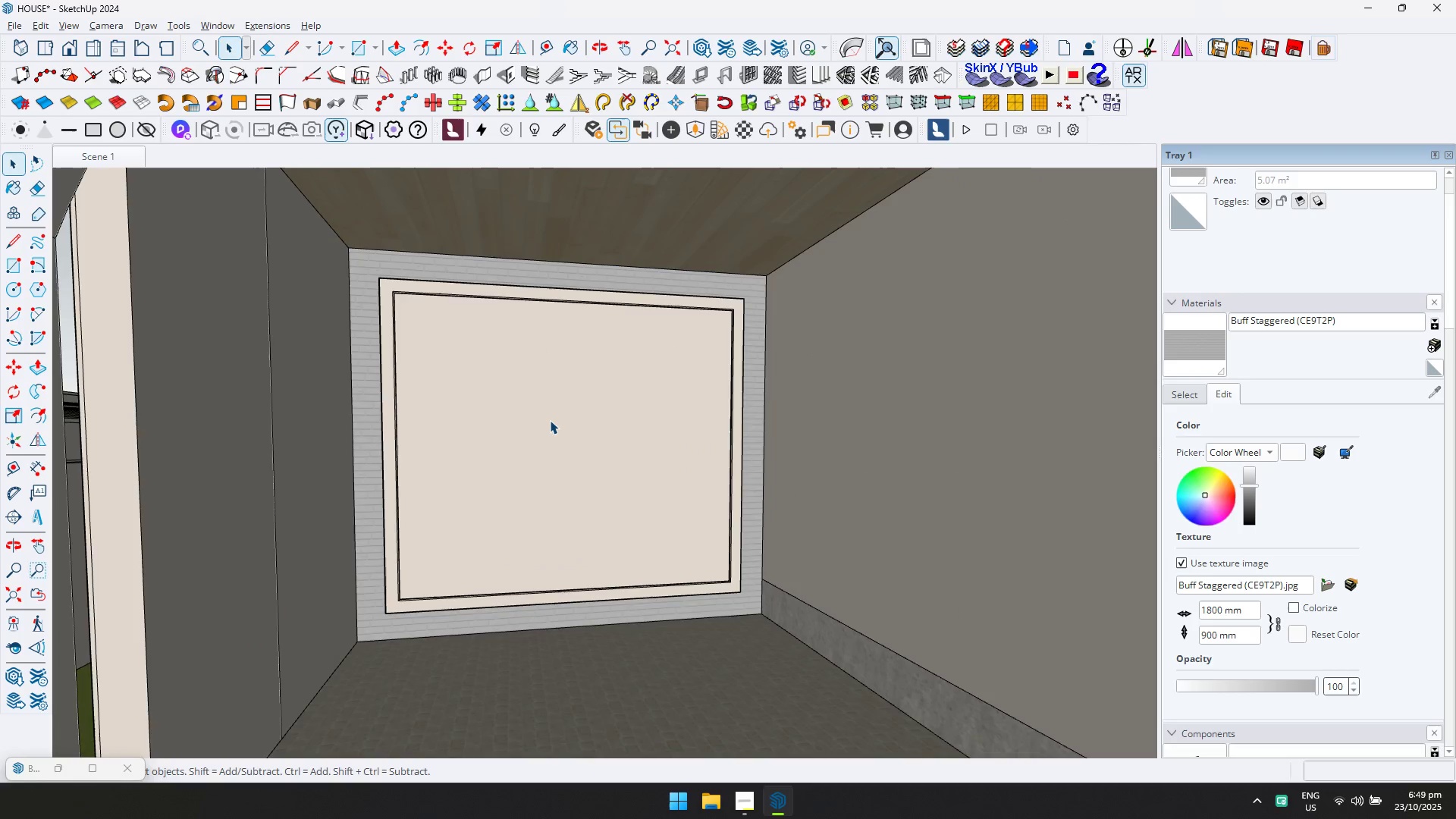 
double_click([550, 420])
 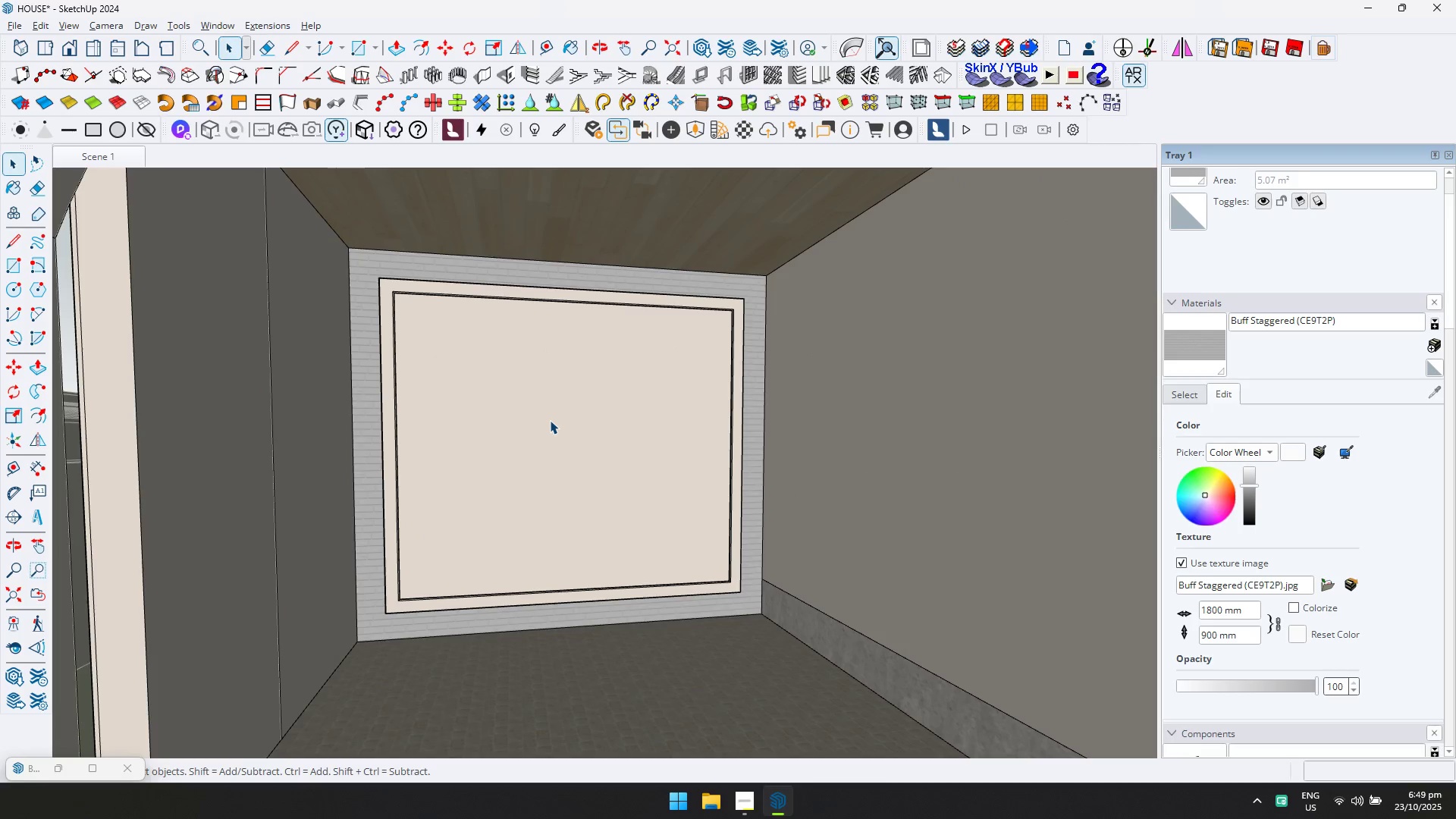 
triple_click([550, 420])
 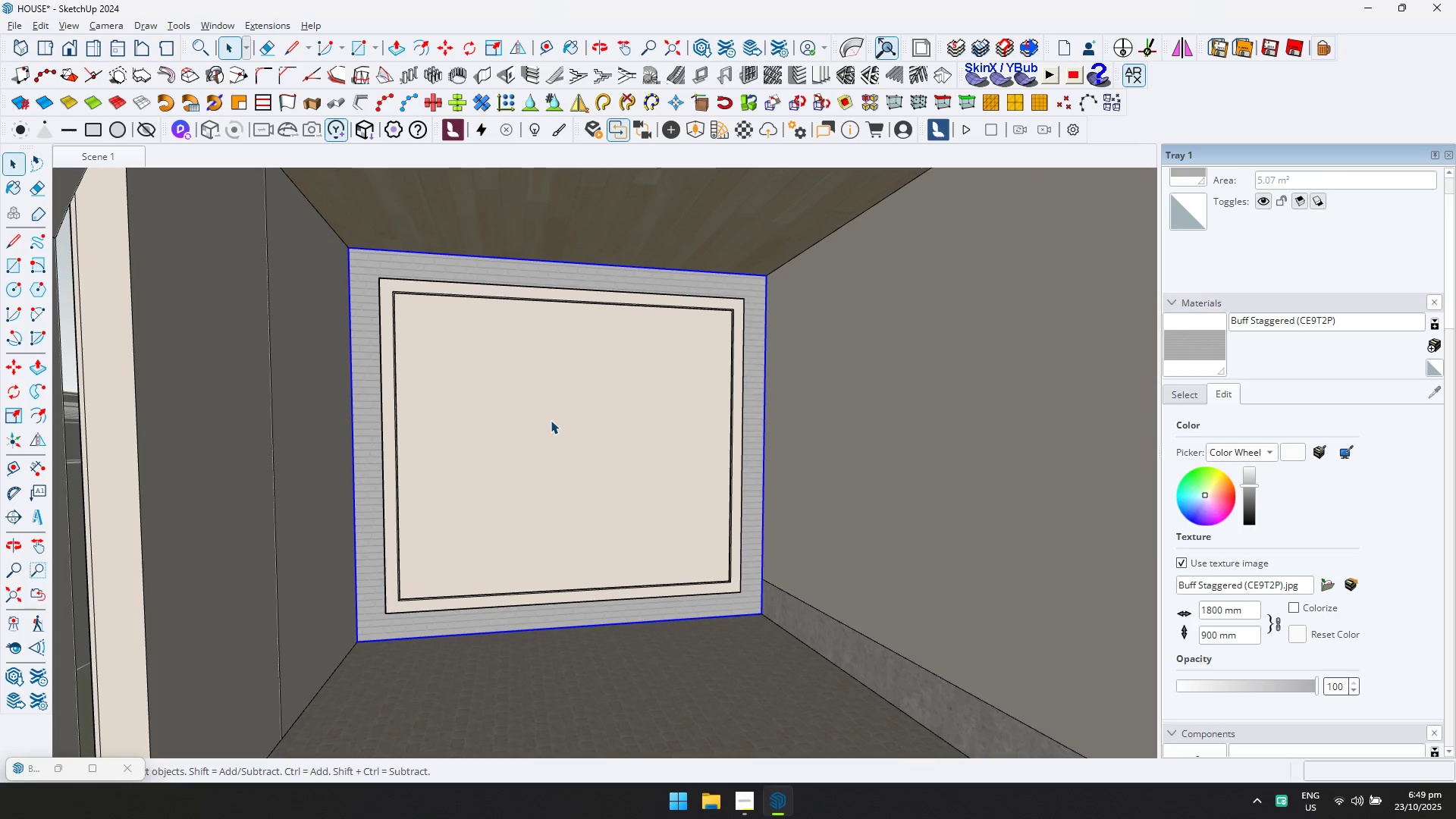 
triple_click([551, 419])
 